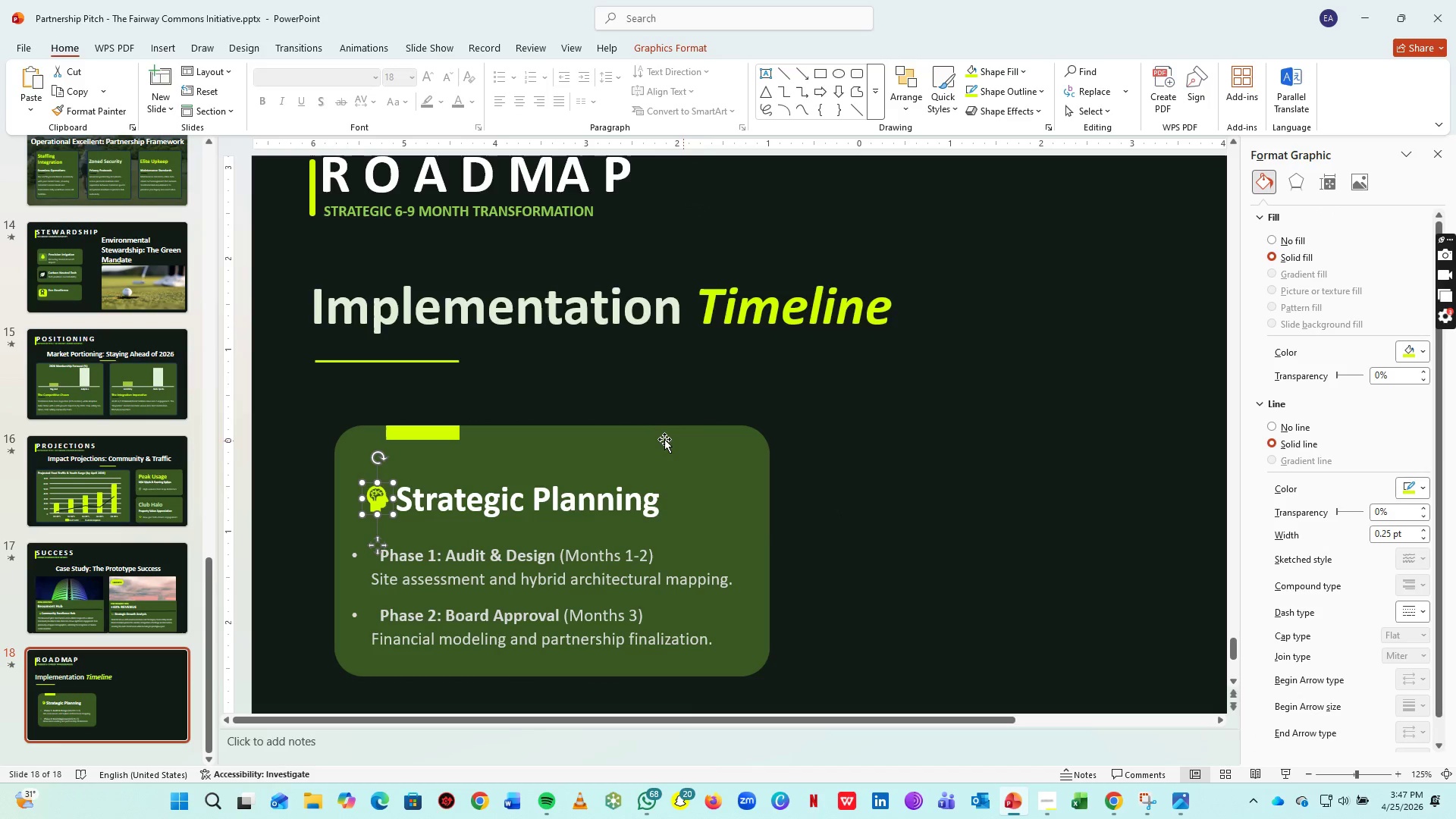 
left_click_drag(start_coordinate=[299, 403], to_coordinate=[833, 701])
 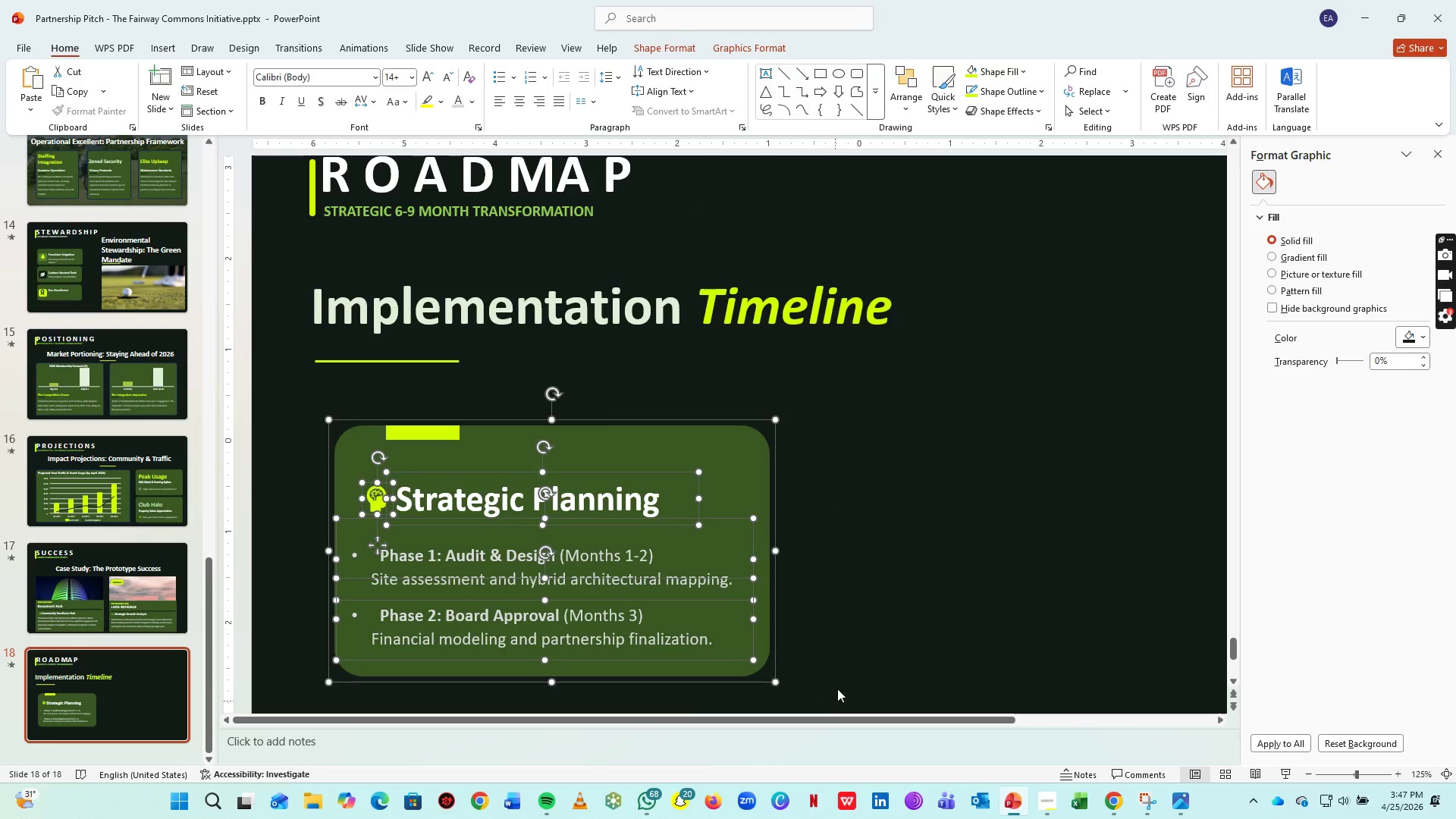 
key(Control+G)
 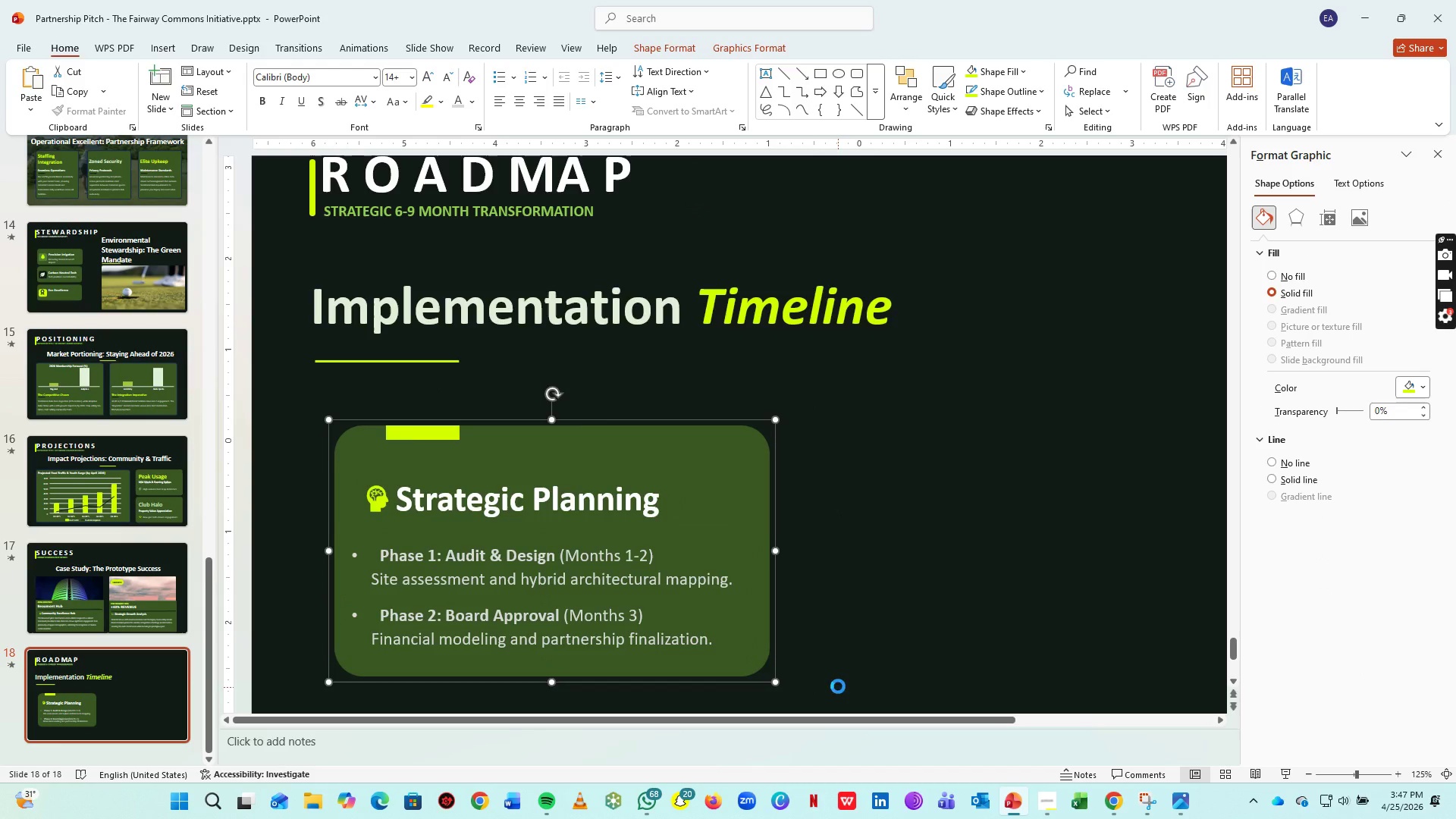 
key(Control+C)
 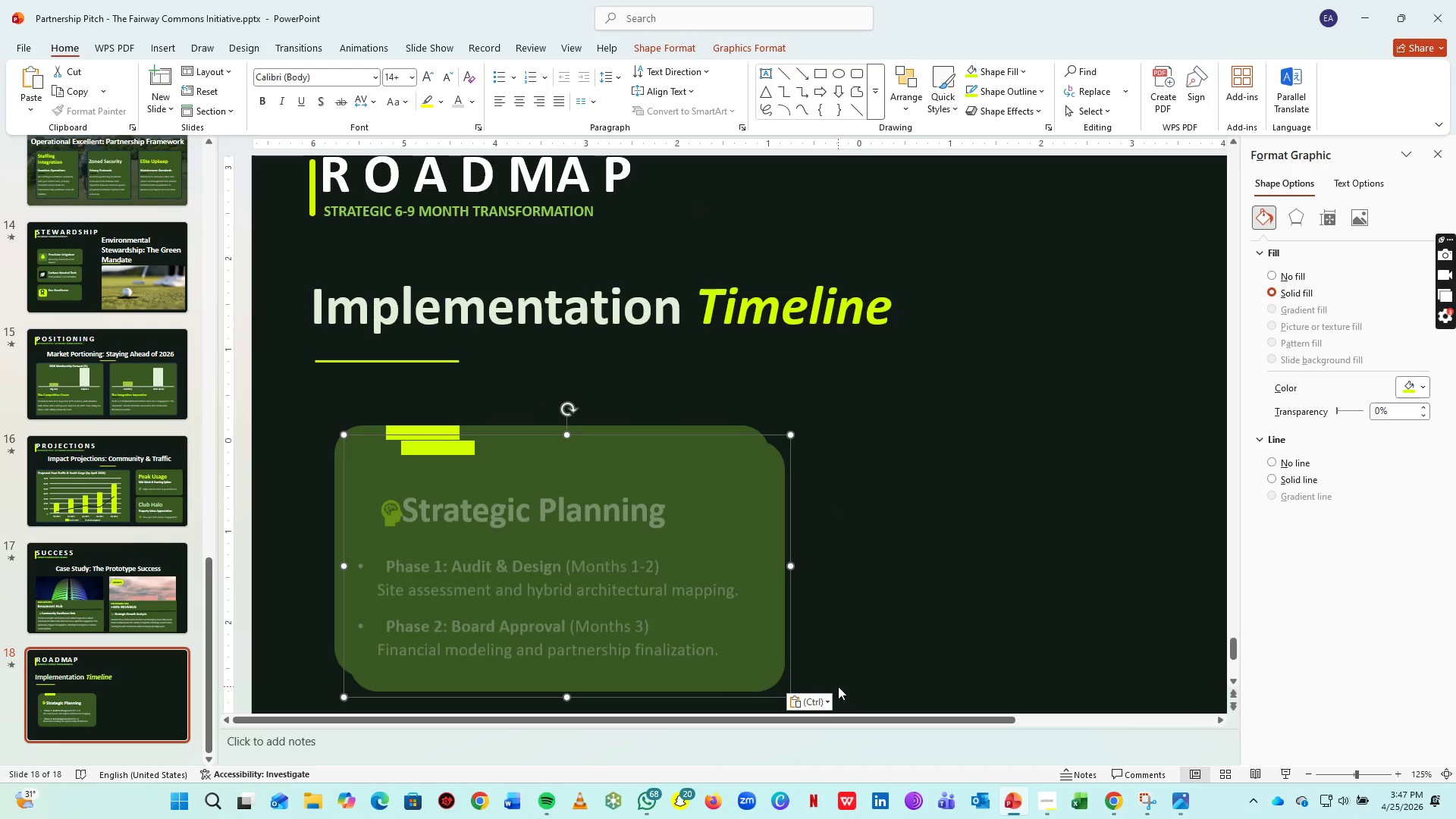 
key(Control+V)
 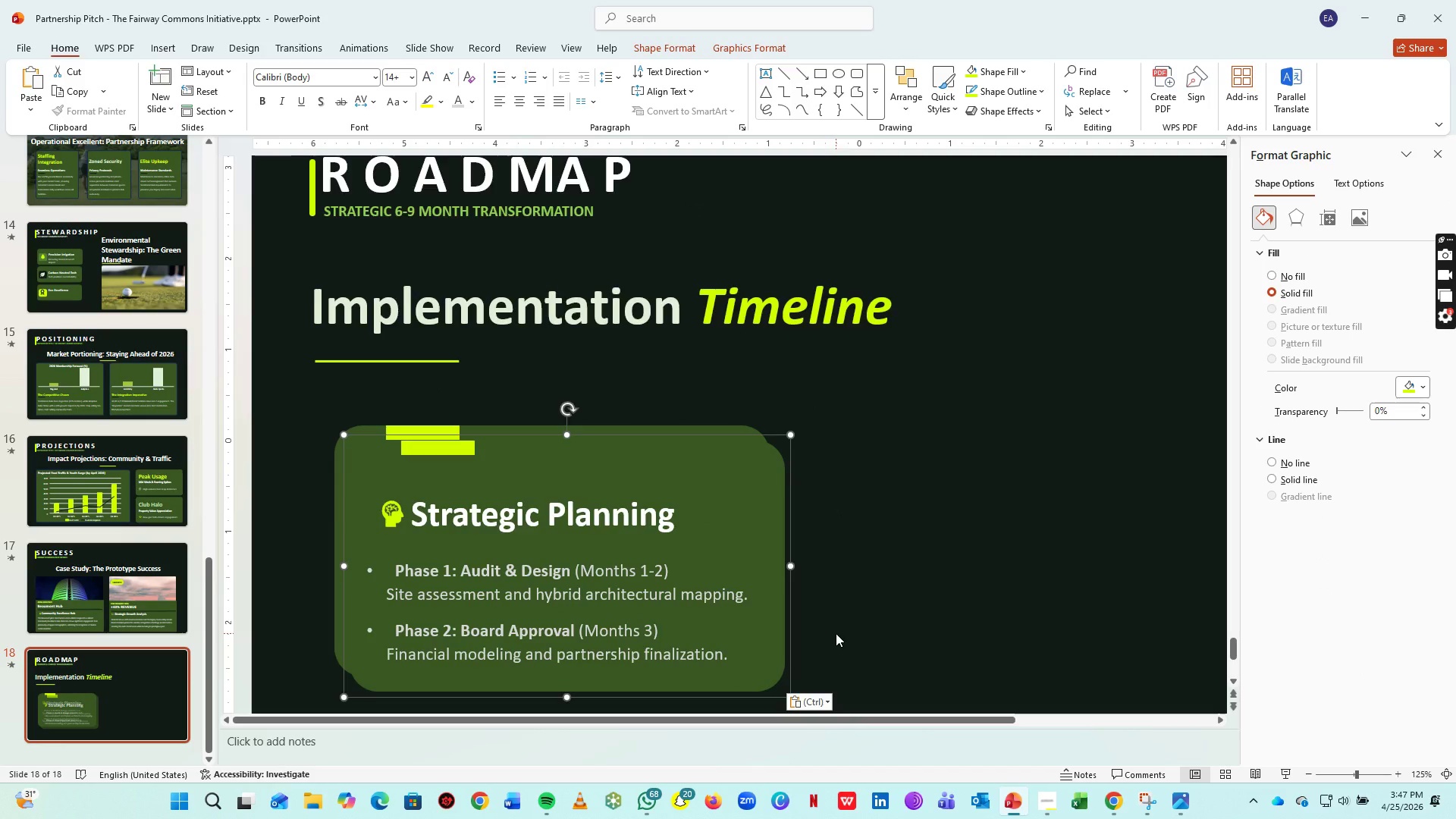 
hold_key(key=ControlLeft, duration=0.53)
scroll: coordinate [836, 633], scroll_direction: down, amount: 4.0
 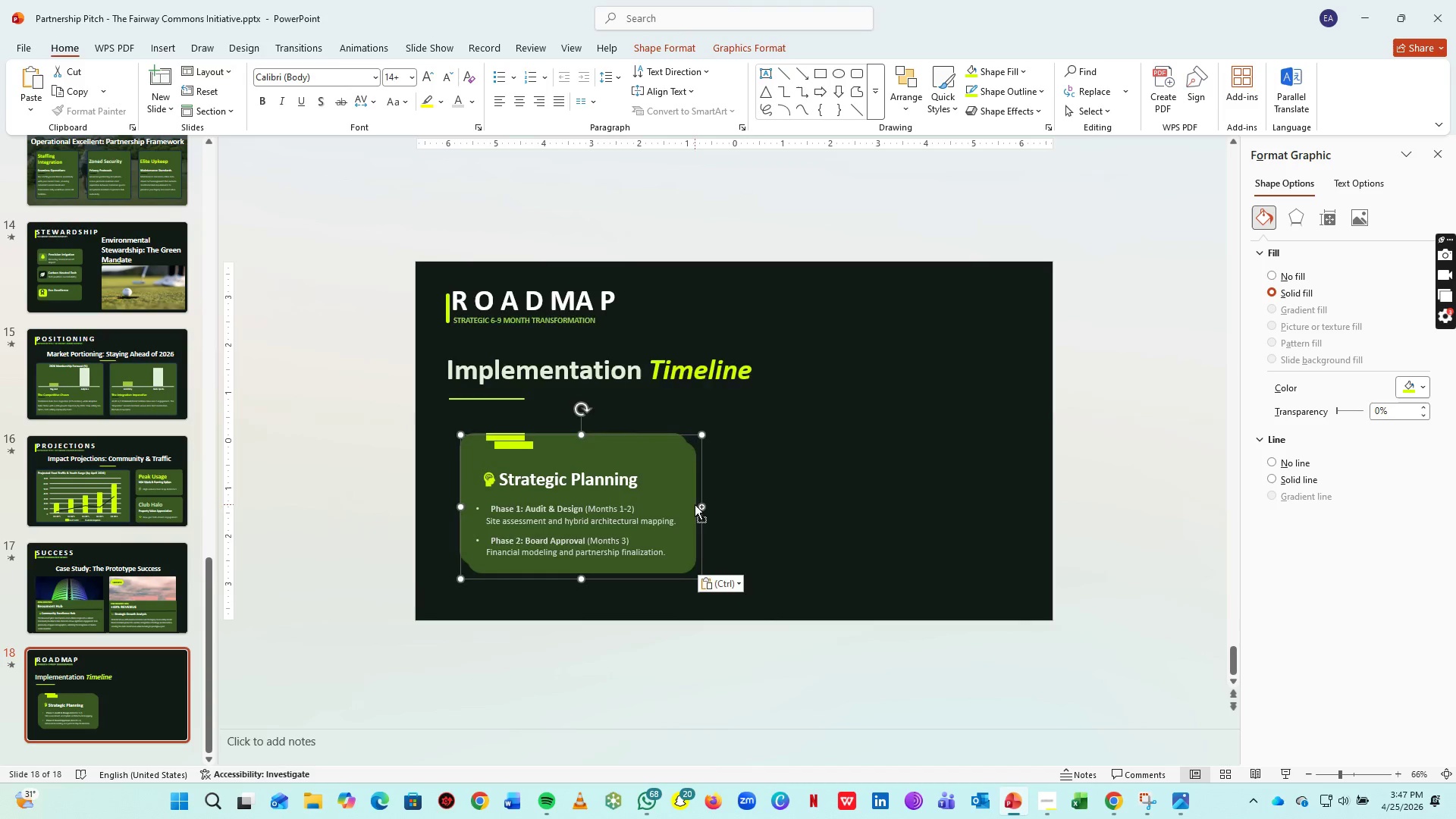 
hold_key(key=ControlLeft, duration=0.5)
scroll: coordinate [695, 504], scroll_direction: up, amount: 2.0
 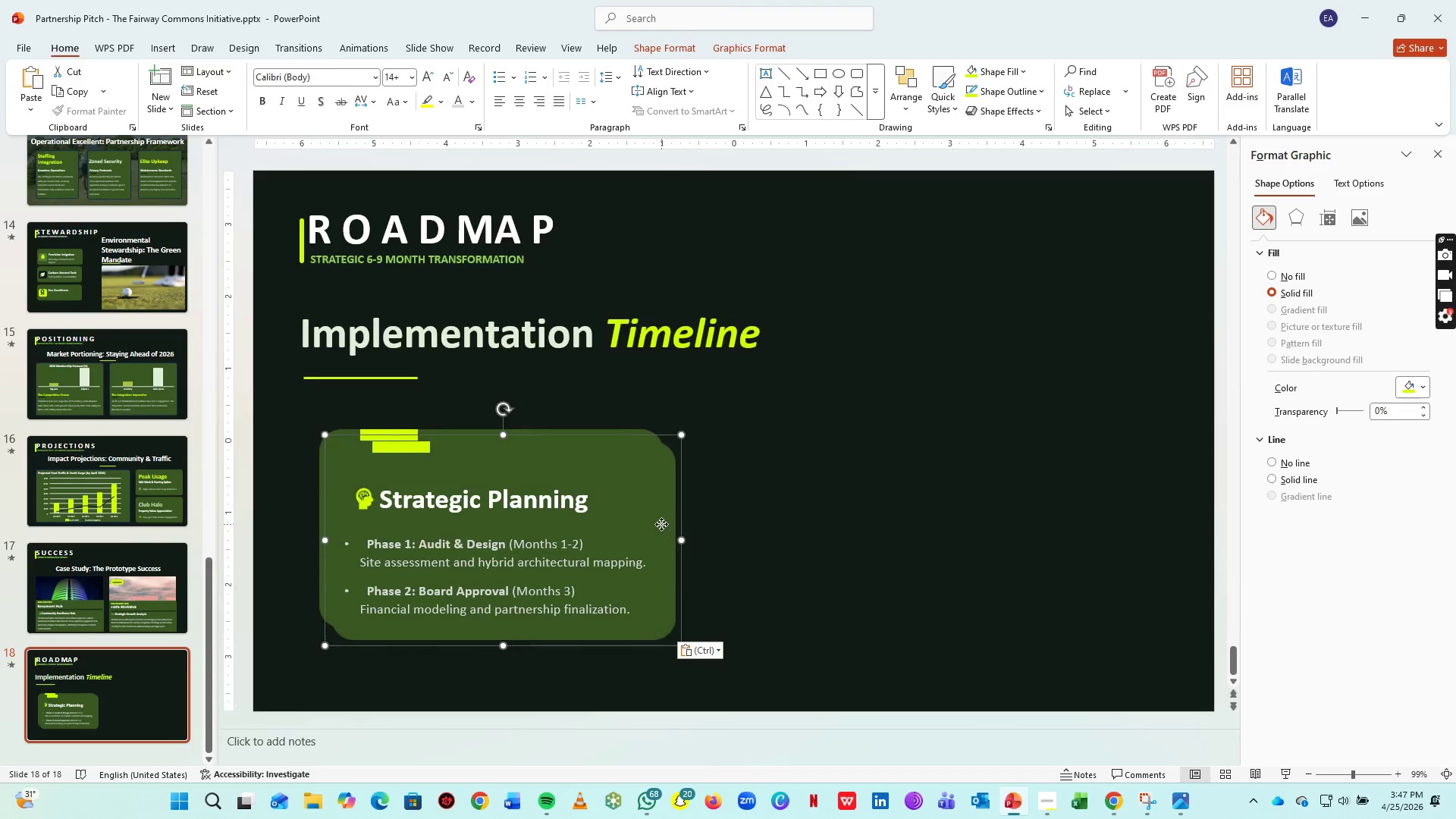 
left_click_drag(start_coordinate=[661, 524], to_coordinate=[1046, 508])
 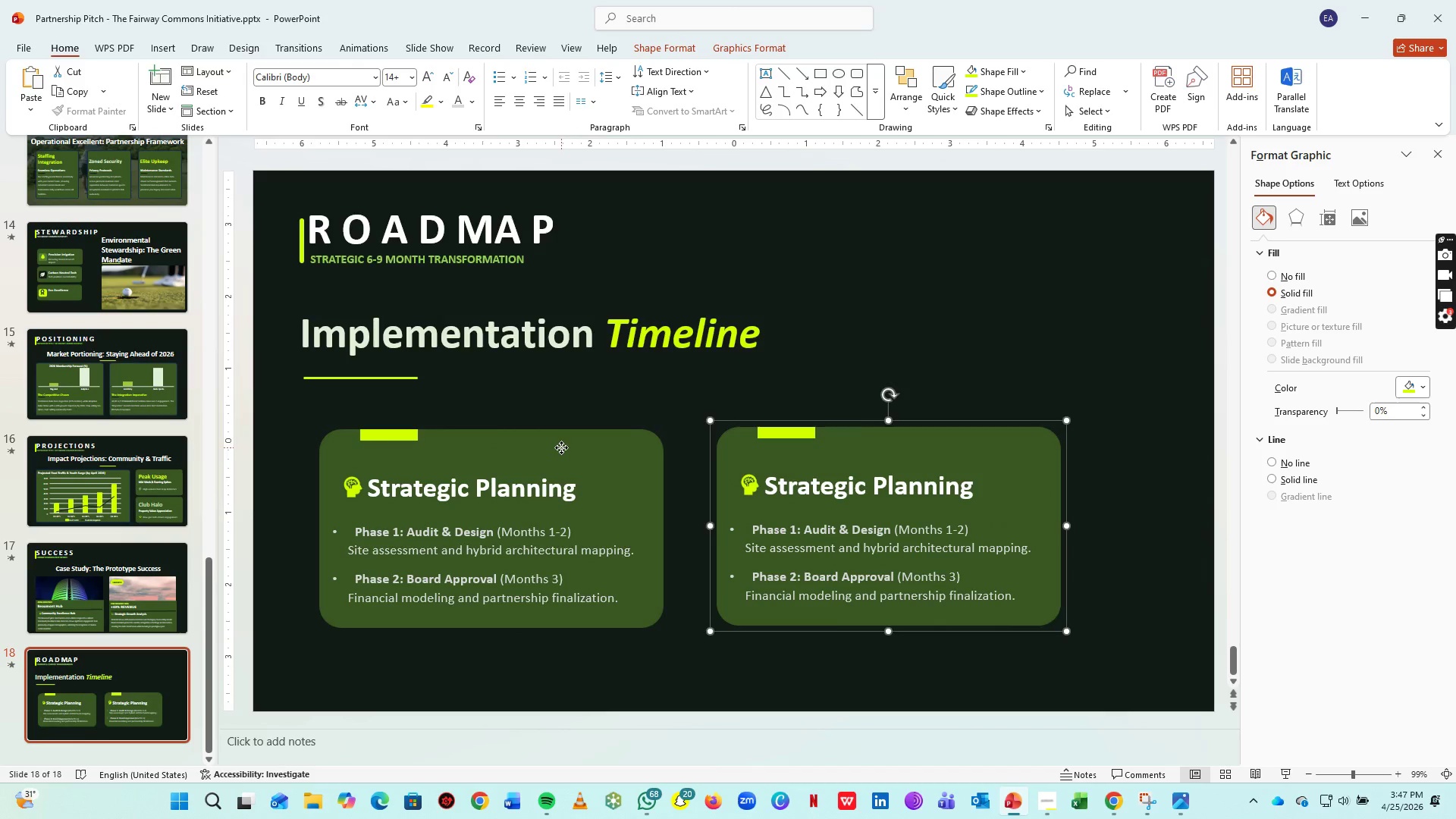 
left_click_drag(start_coordinate=[561, 447], to_coordinate=[537, 434])
 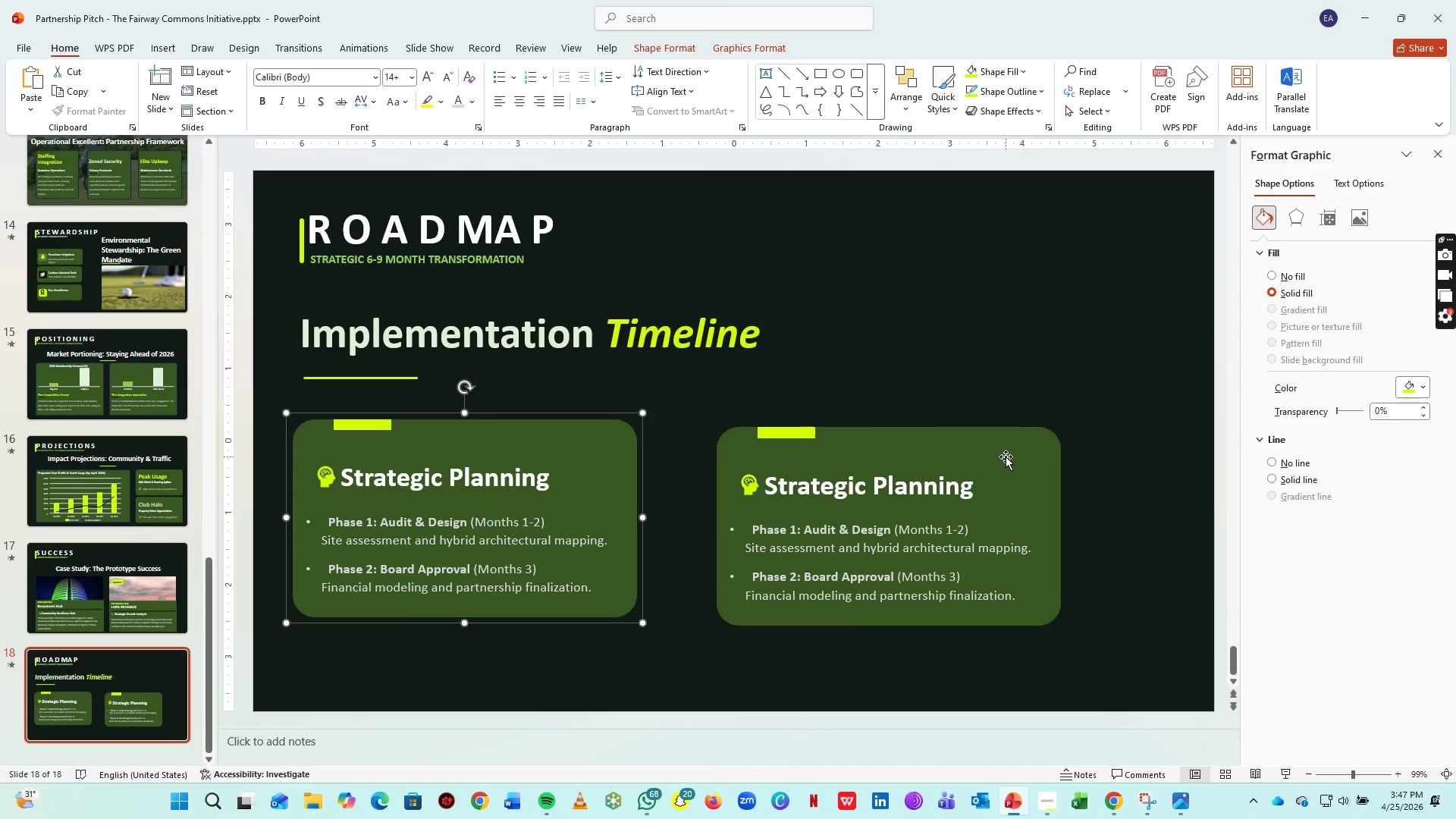 
left_click_drag(start_coordinate=[1006, 457], to_coordinate=[992, 450])
 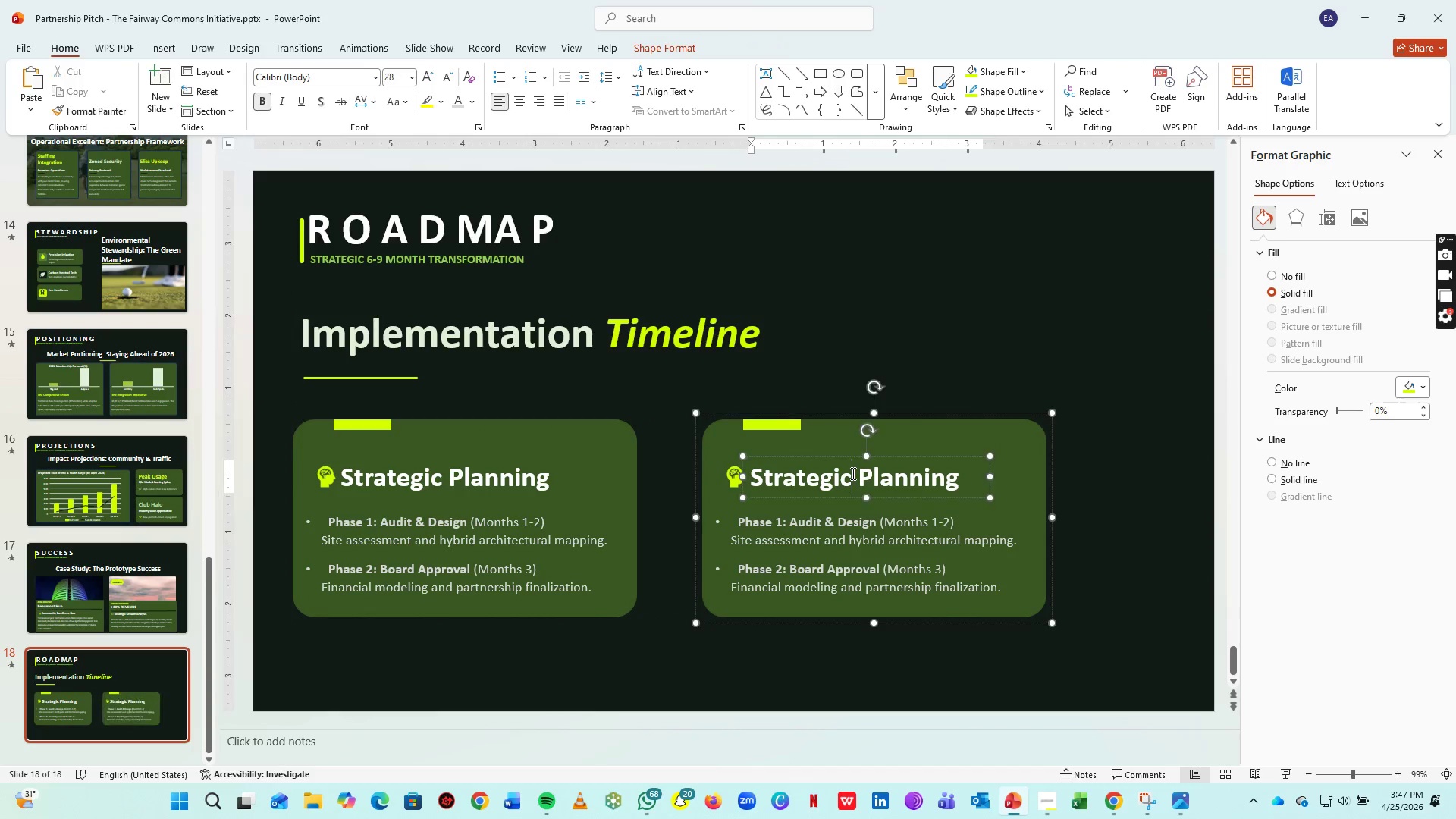 
left_click([852, 473])
 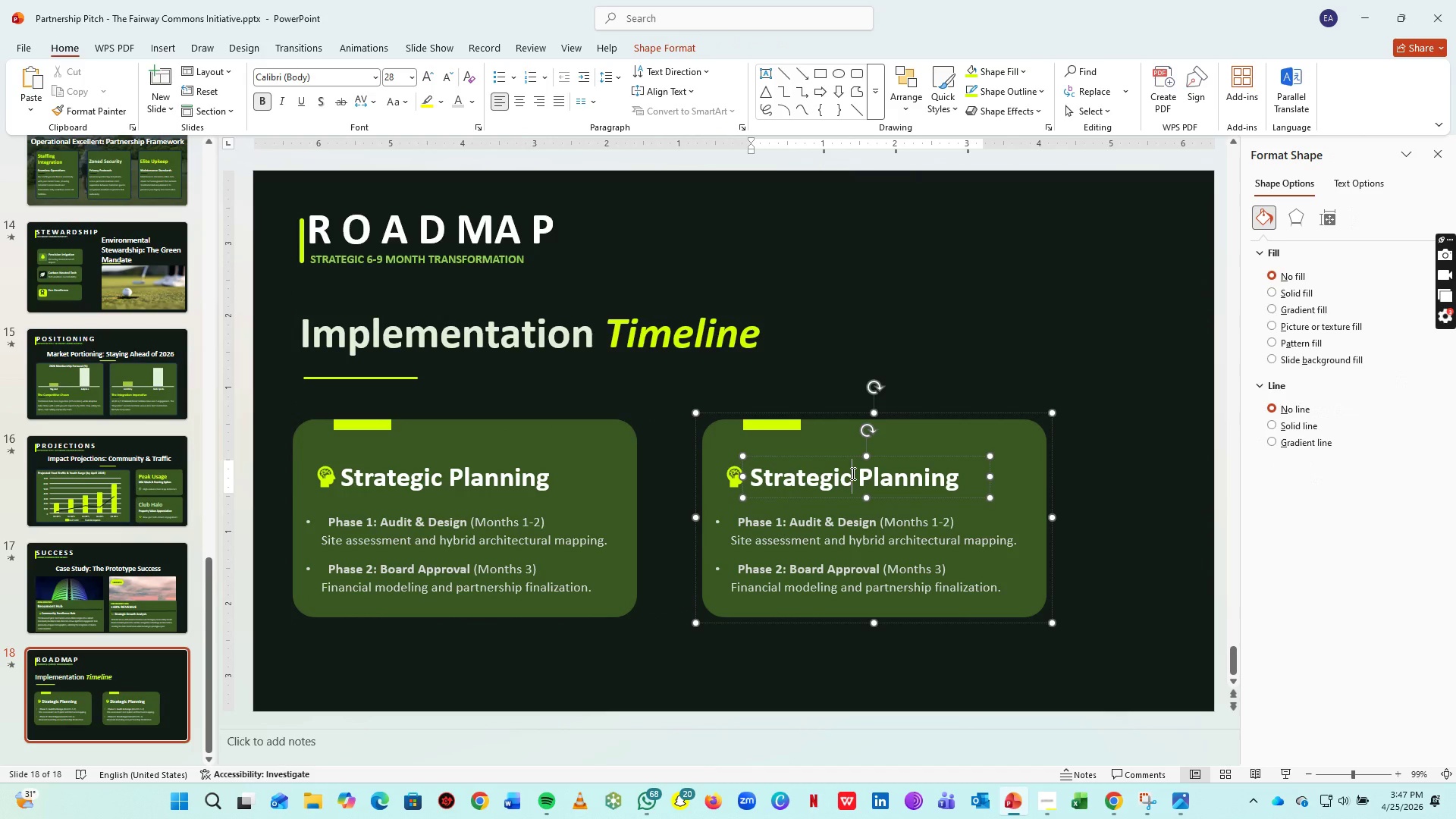 
key(Control+A)
 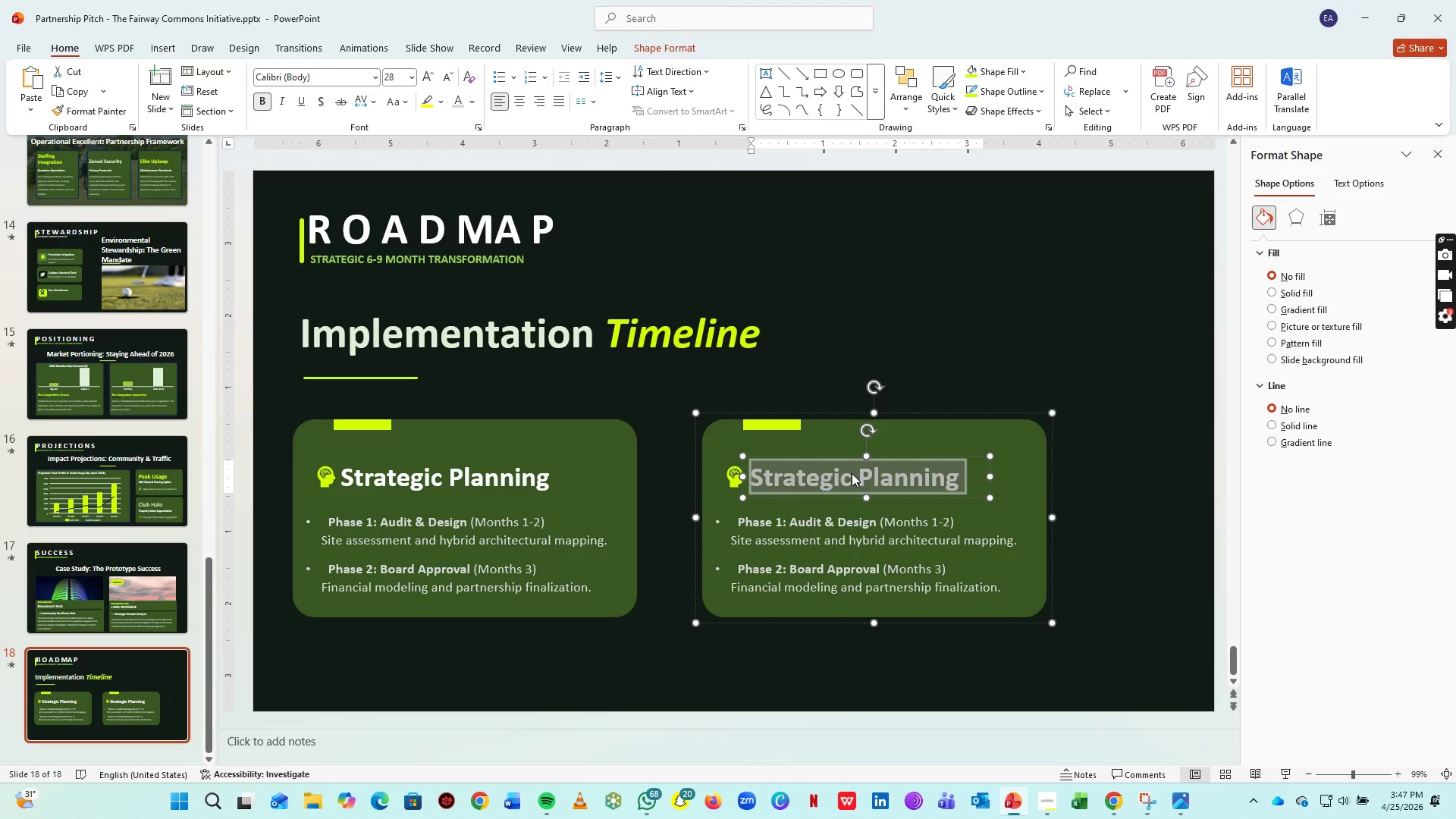 
type(Executio & Luanch)
key(Backspace)
type(n & Luanch)
key(Backspace)
key(Backspace)
key(Backspace)
key(Backspace)
key(Backspace)
type(aunch)
 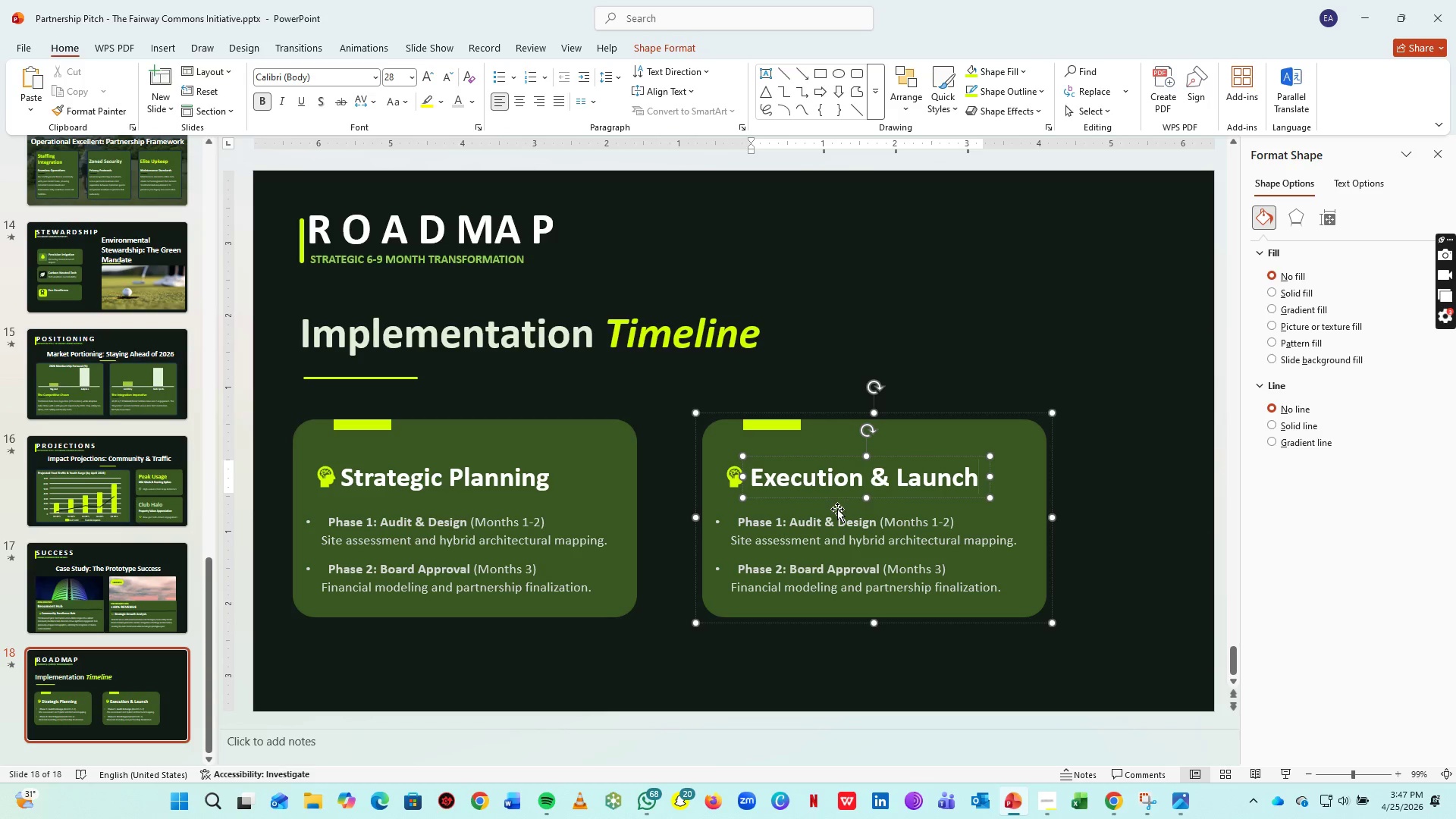 
left_click([783, 519])
 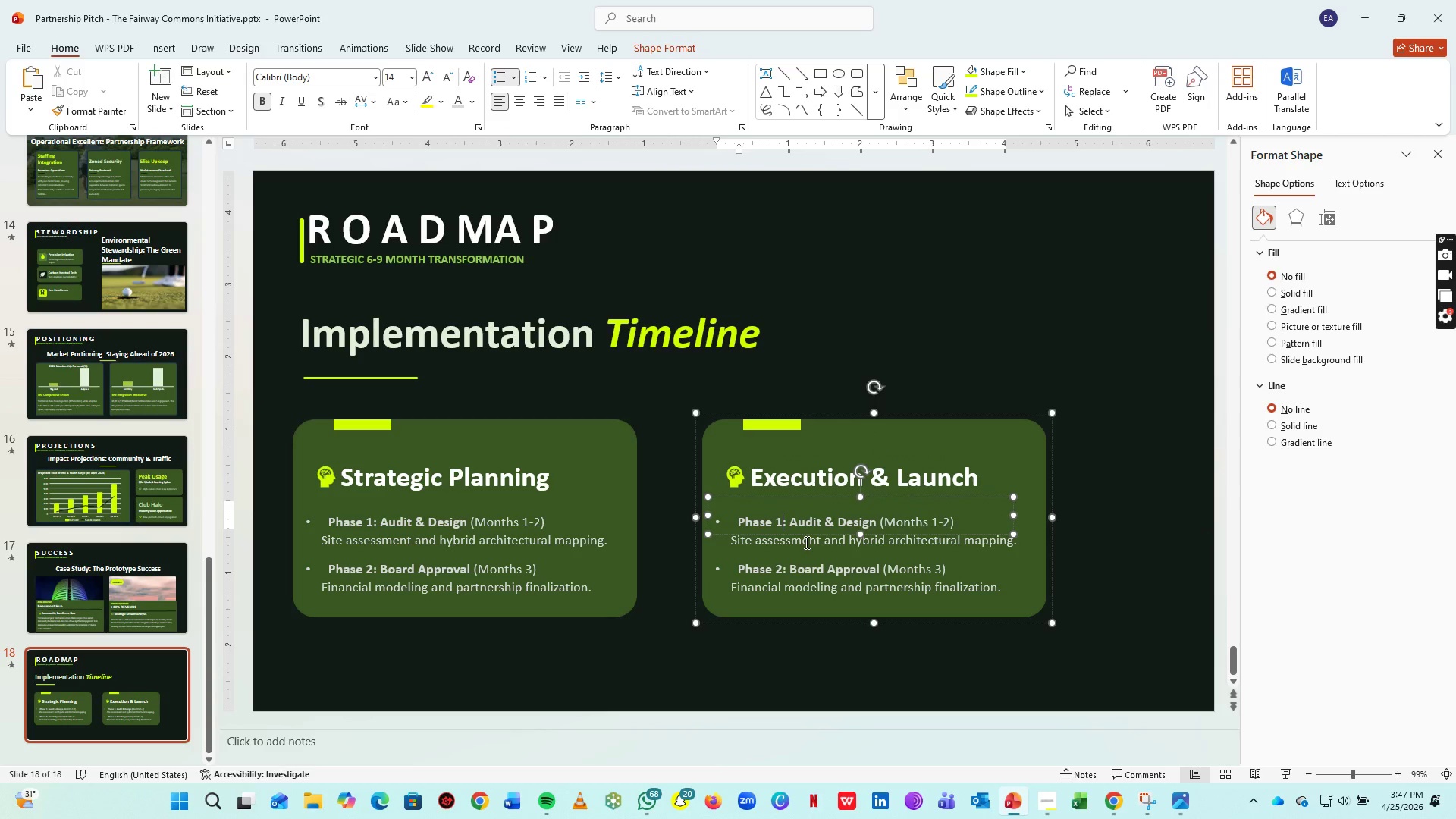 
key(Backspace)
 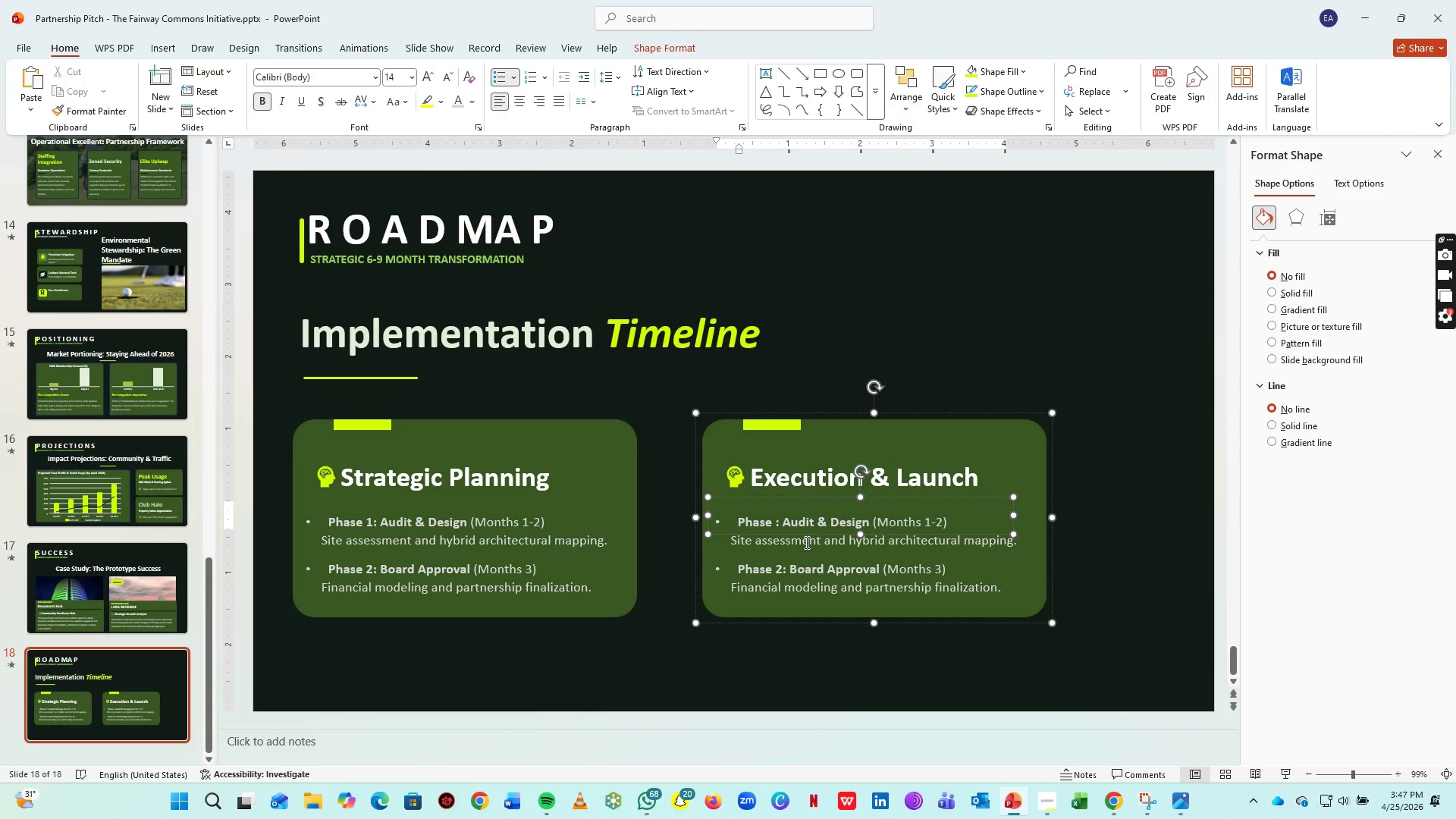 
key(3)
 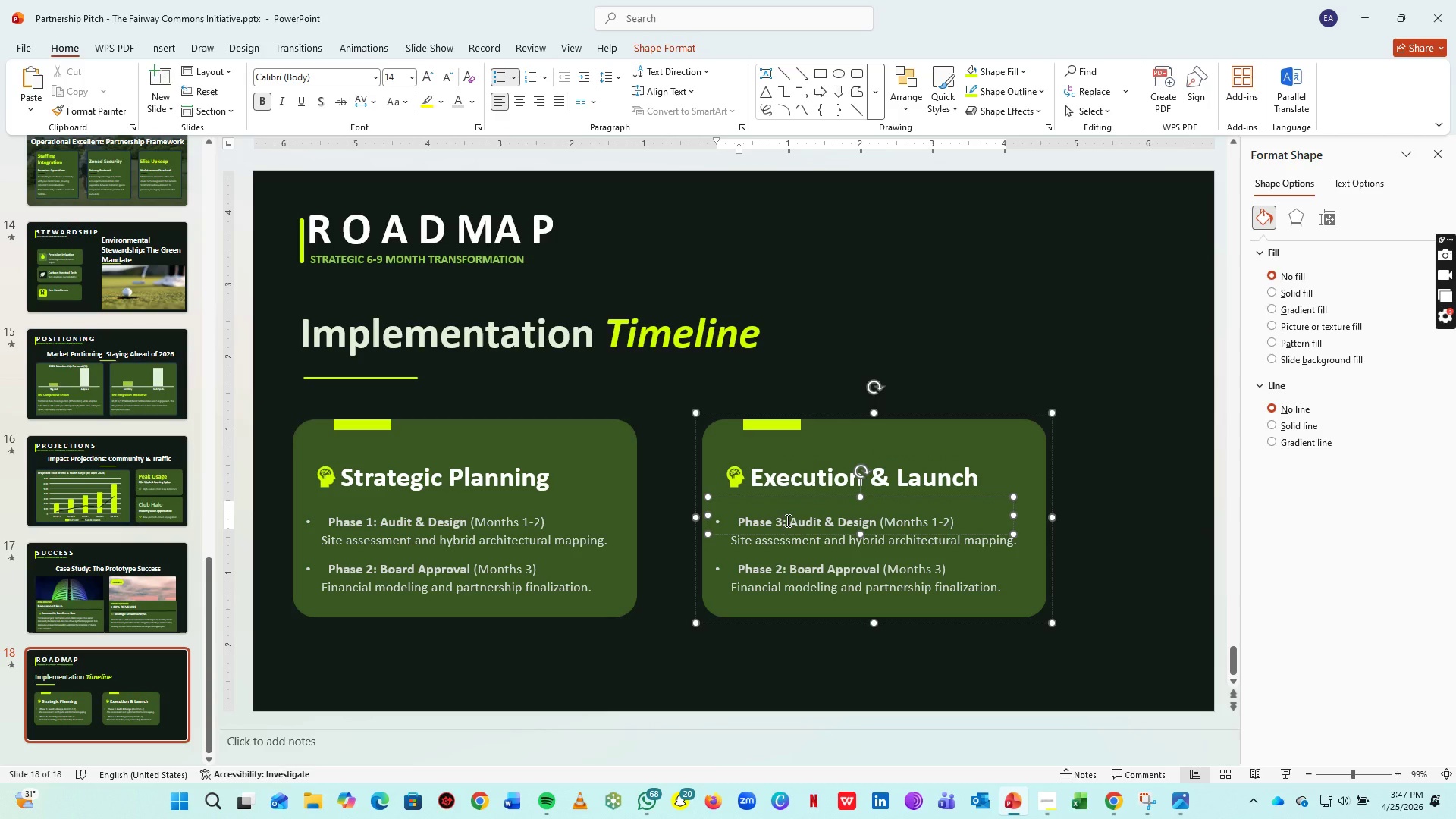 
left_click_drag(start_coordinate=[789, 520], to_coordinate=[872, 524])
 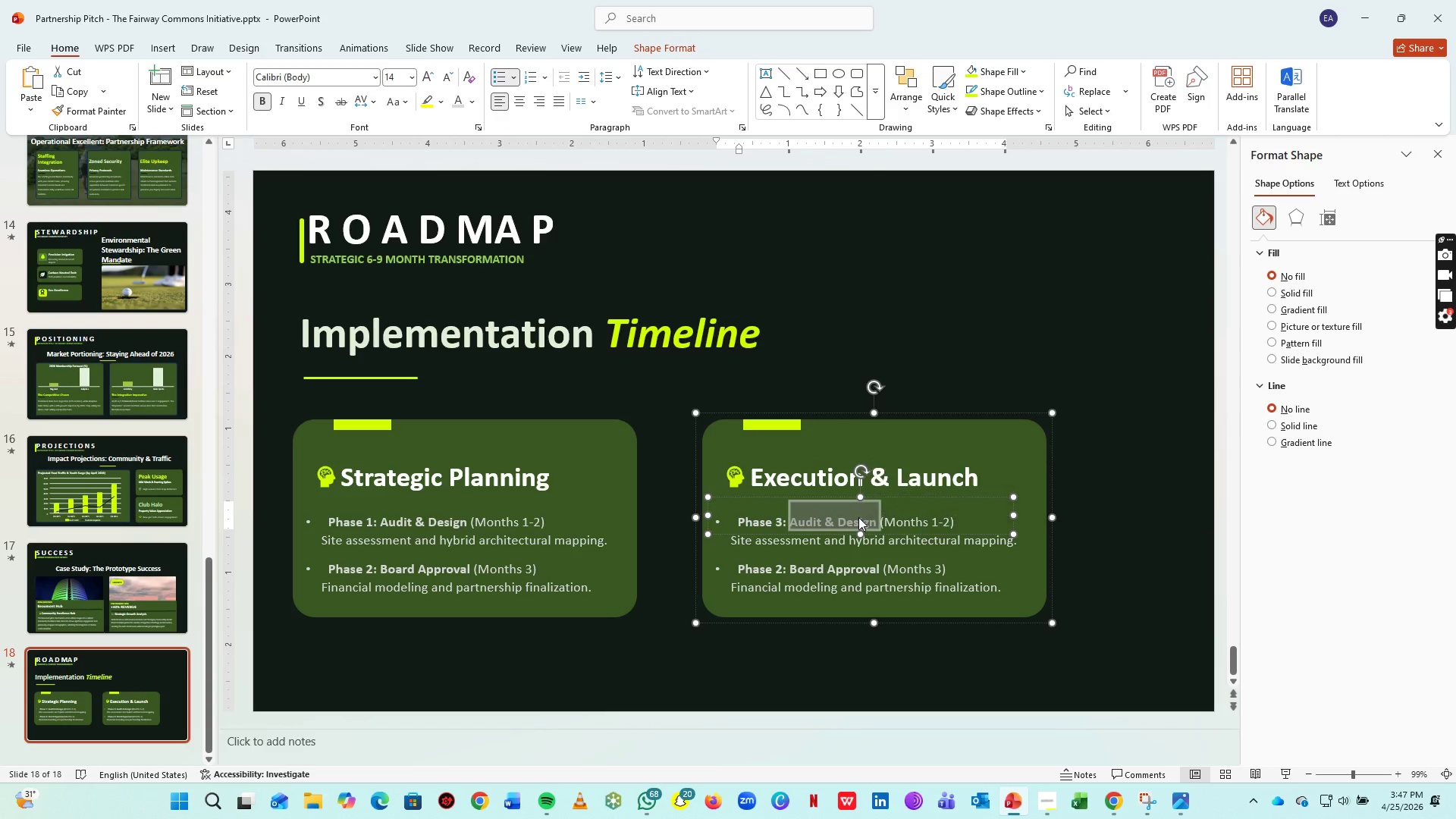 
type(Construction )
 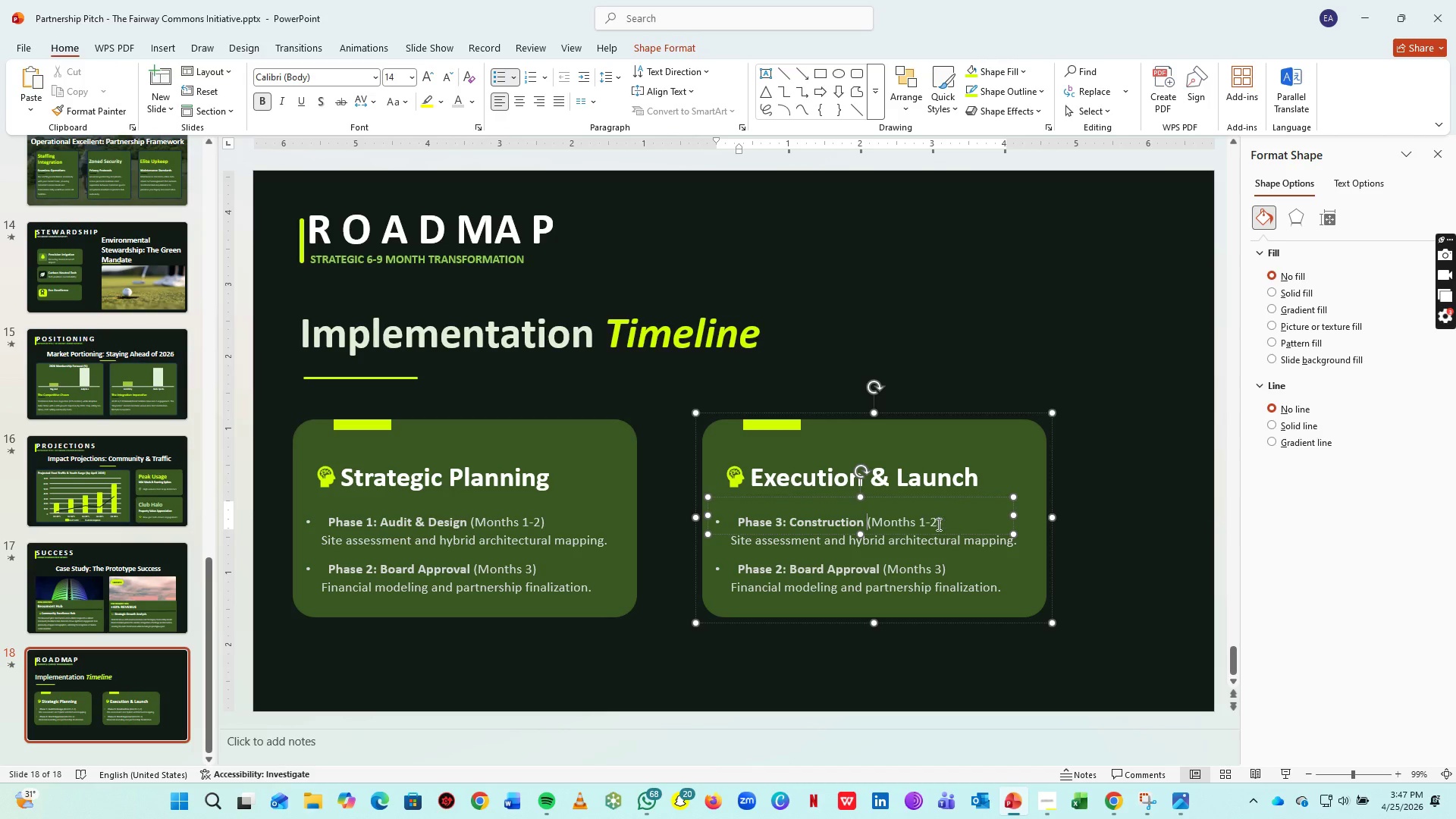 
left_click([937, 524])
 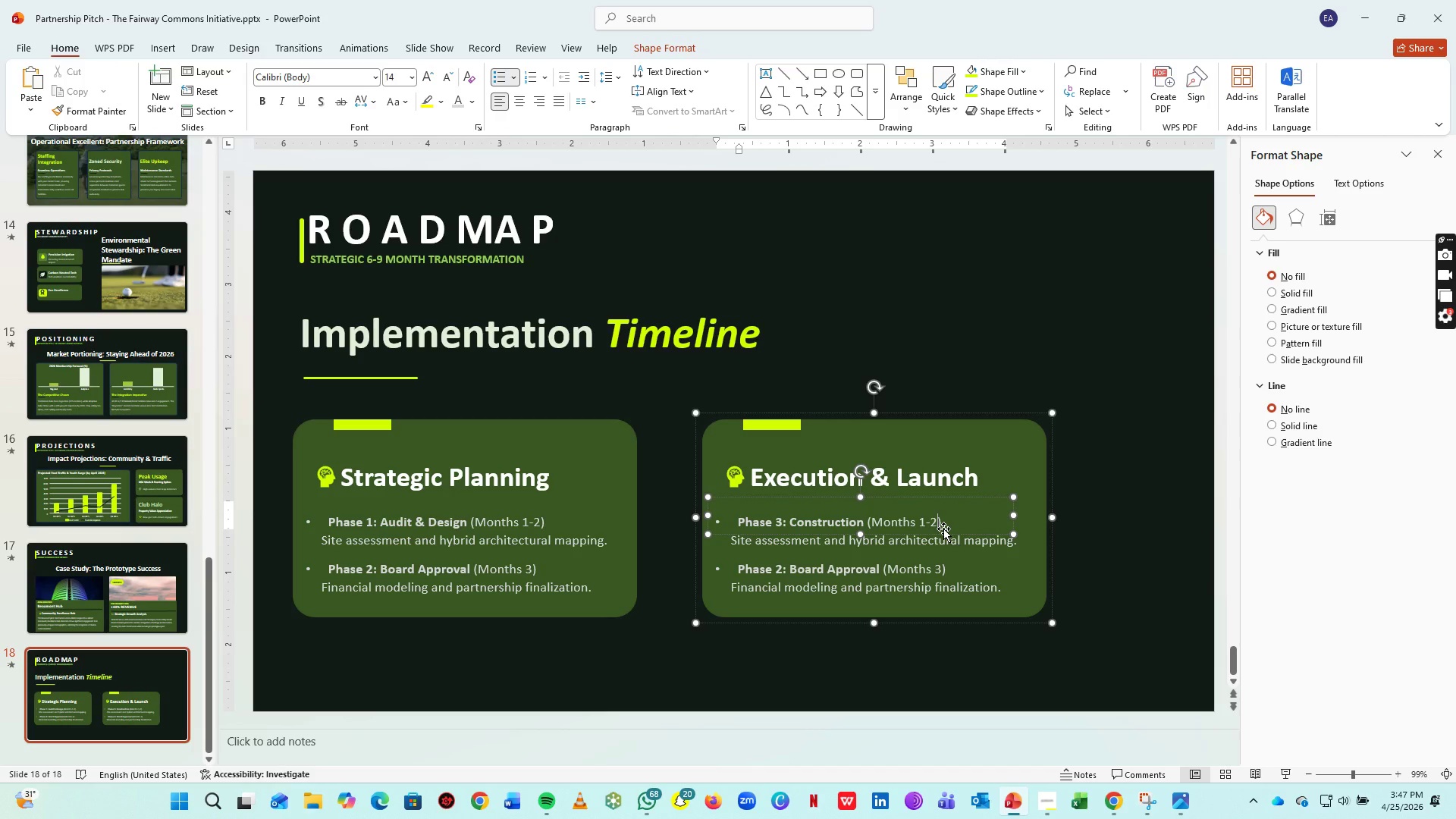 
key(Backspace)
 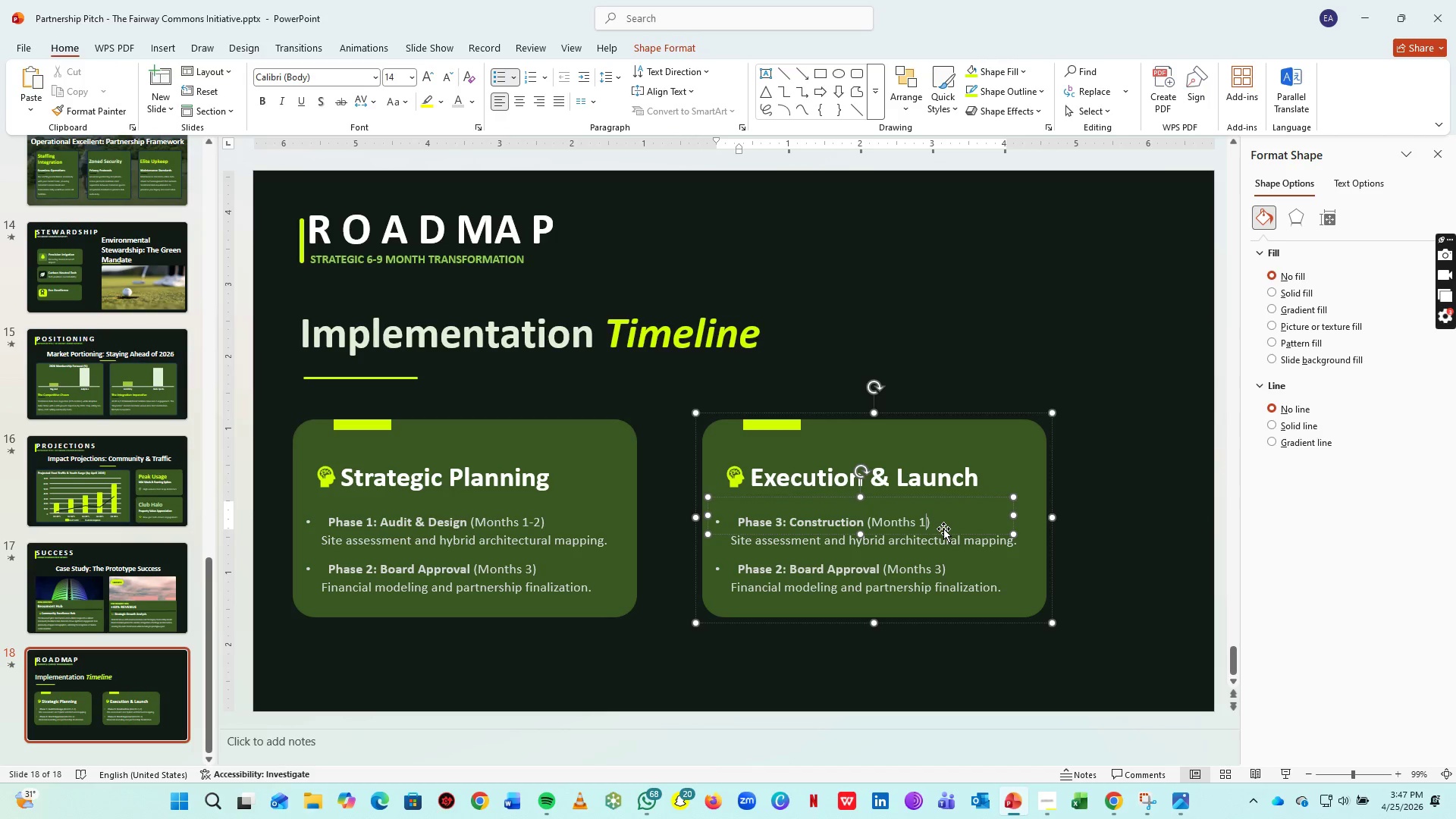 
key(Backspace)
 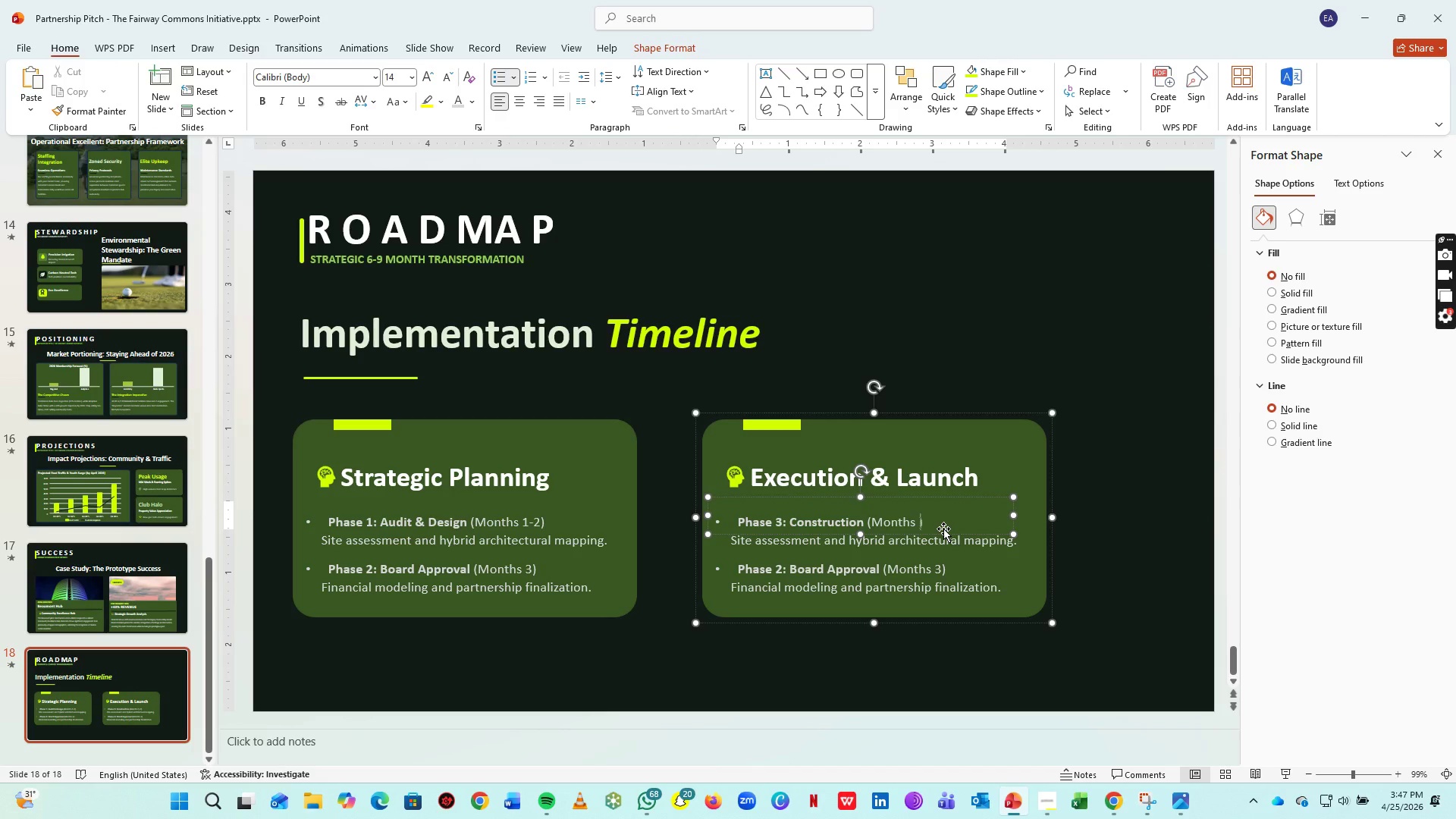 
key(Backspace)
 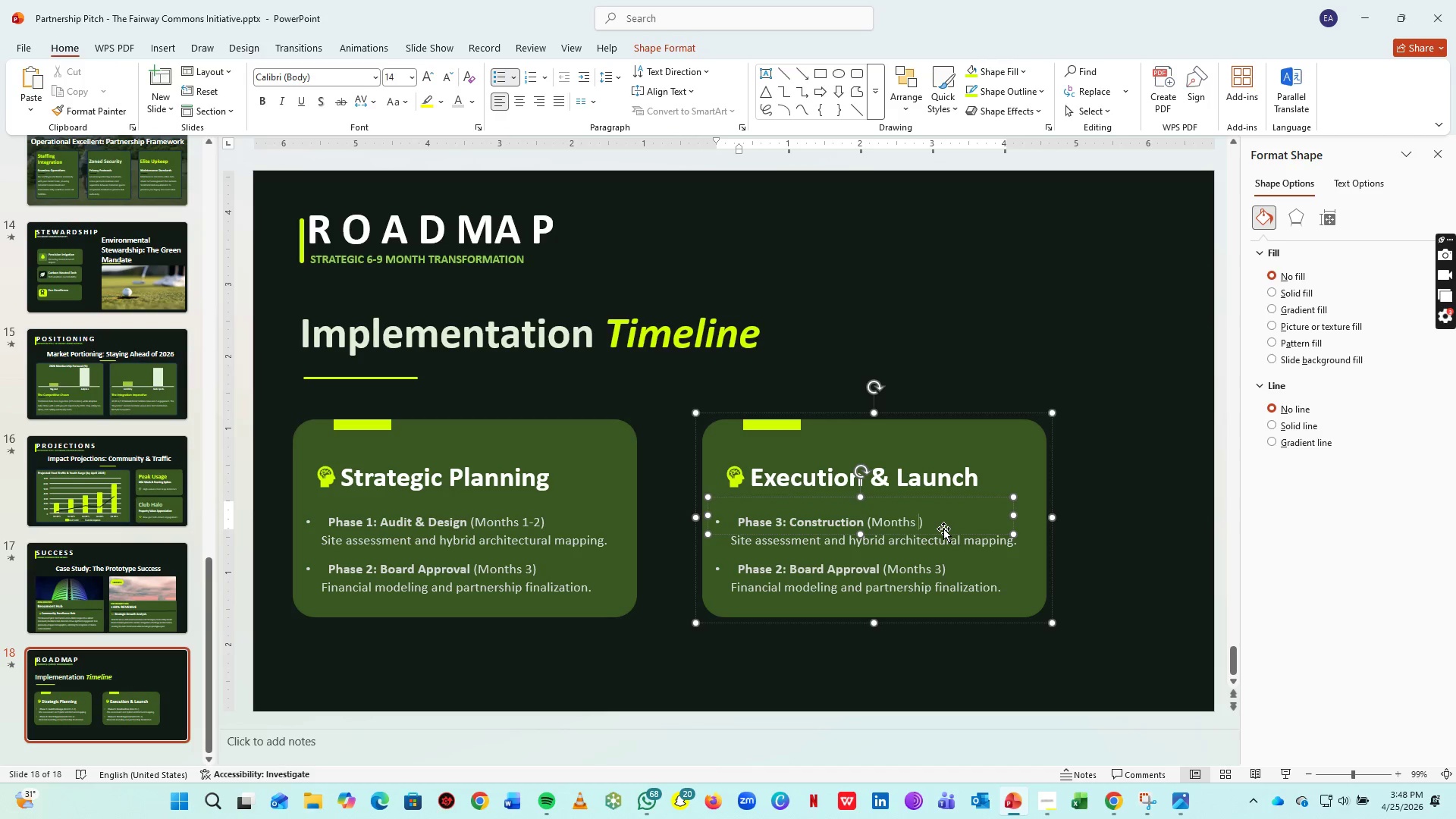 
key(4)
 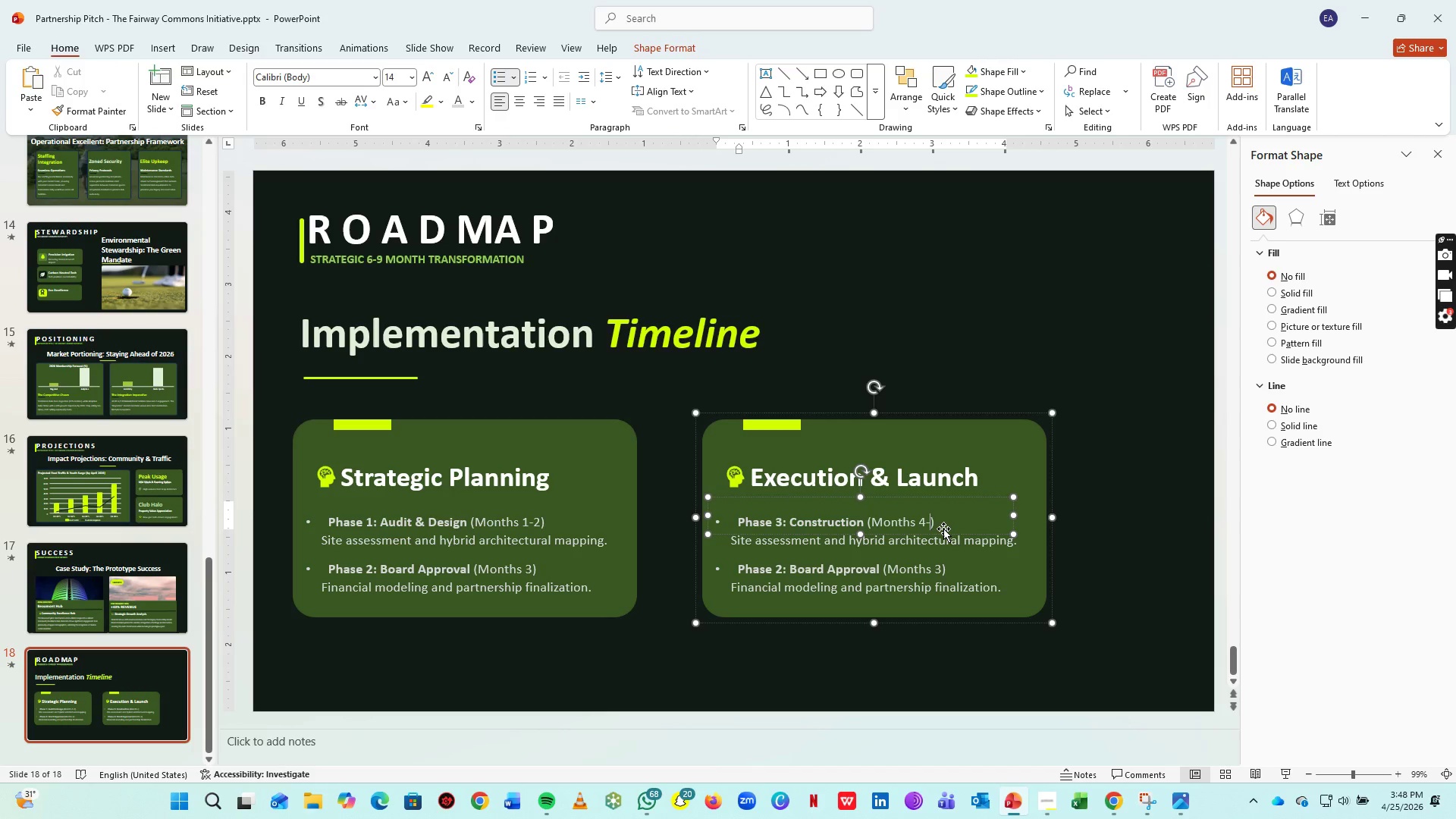 
key(Minus)
 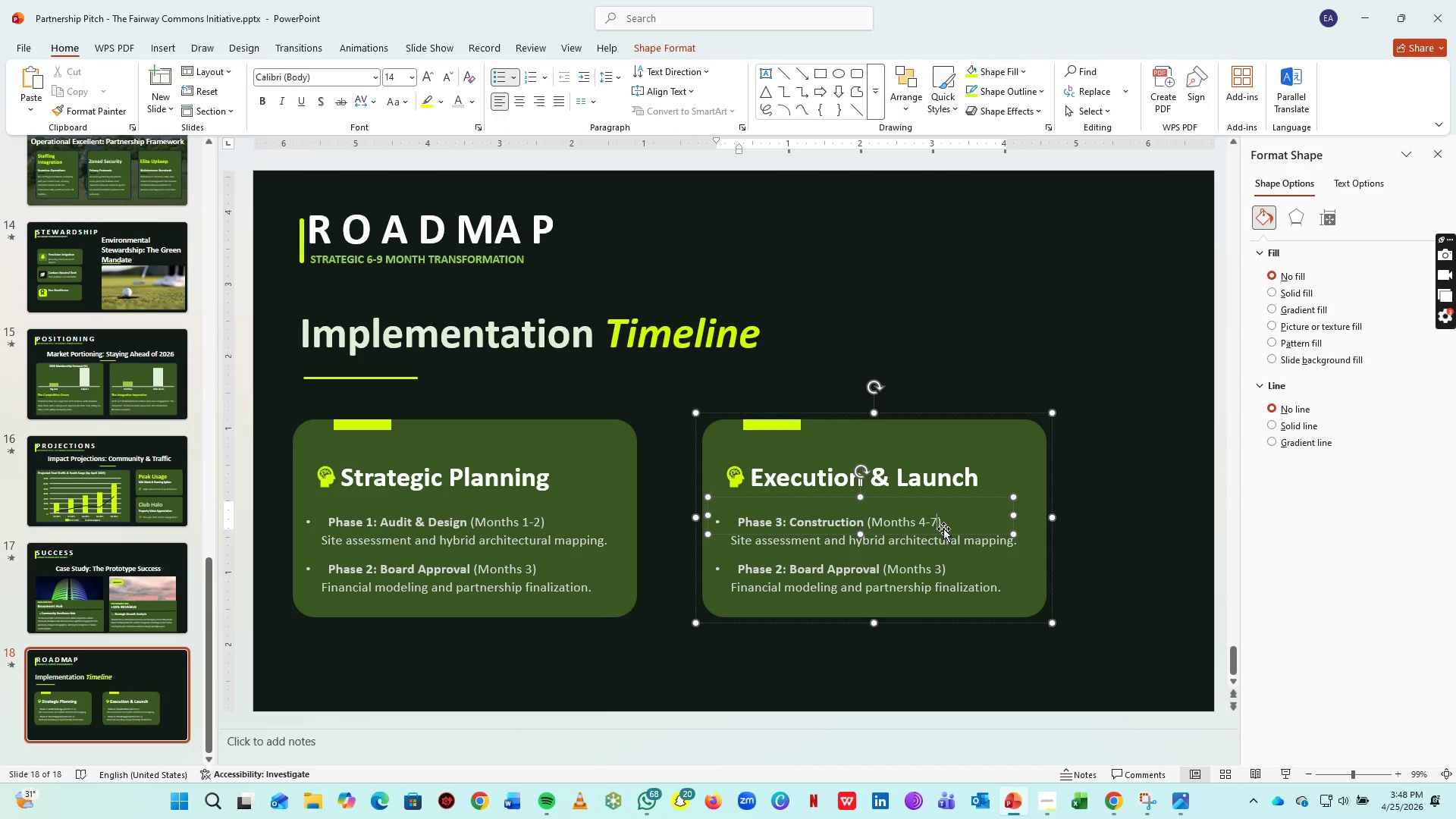 
key(7)
 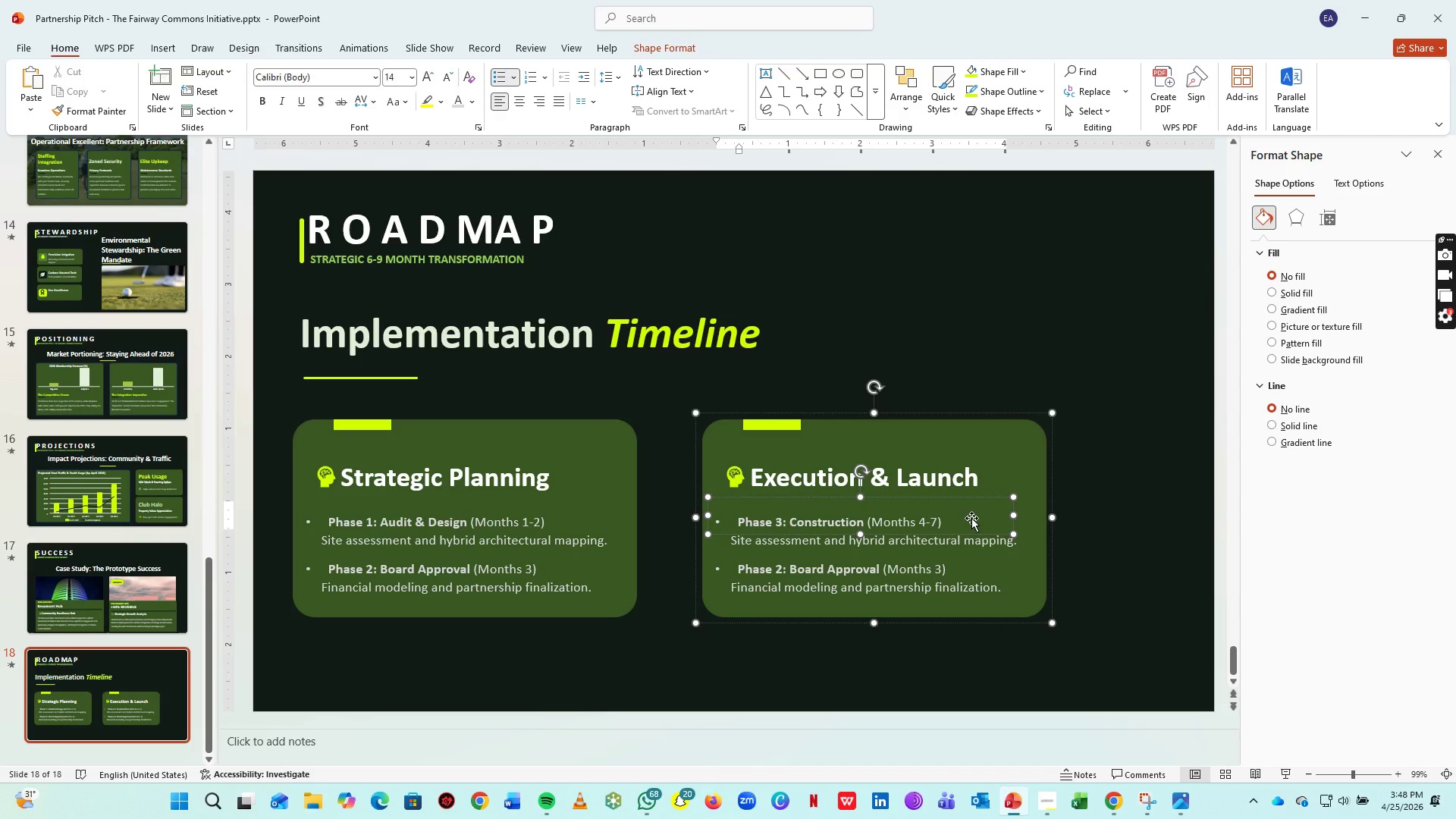 
left_click([936, 541])
 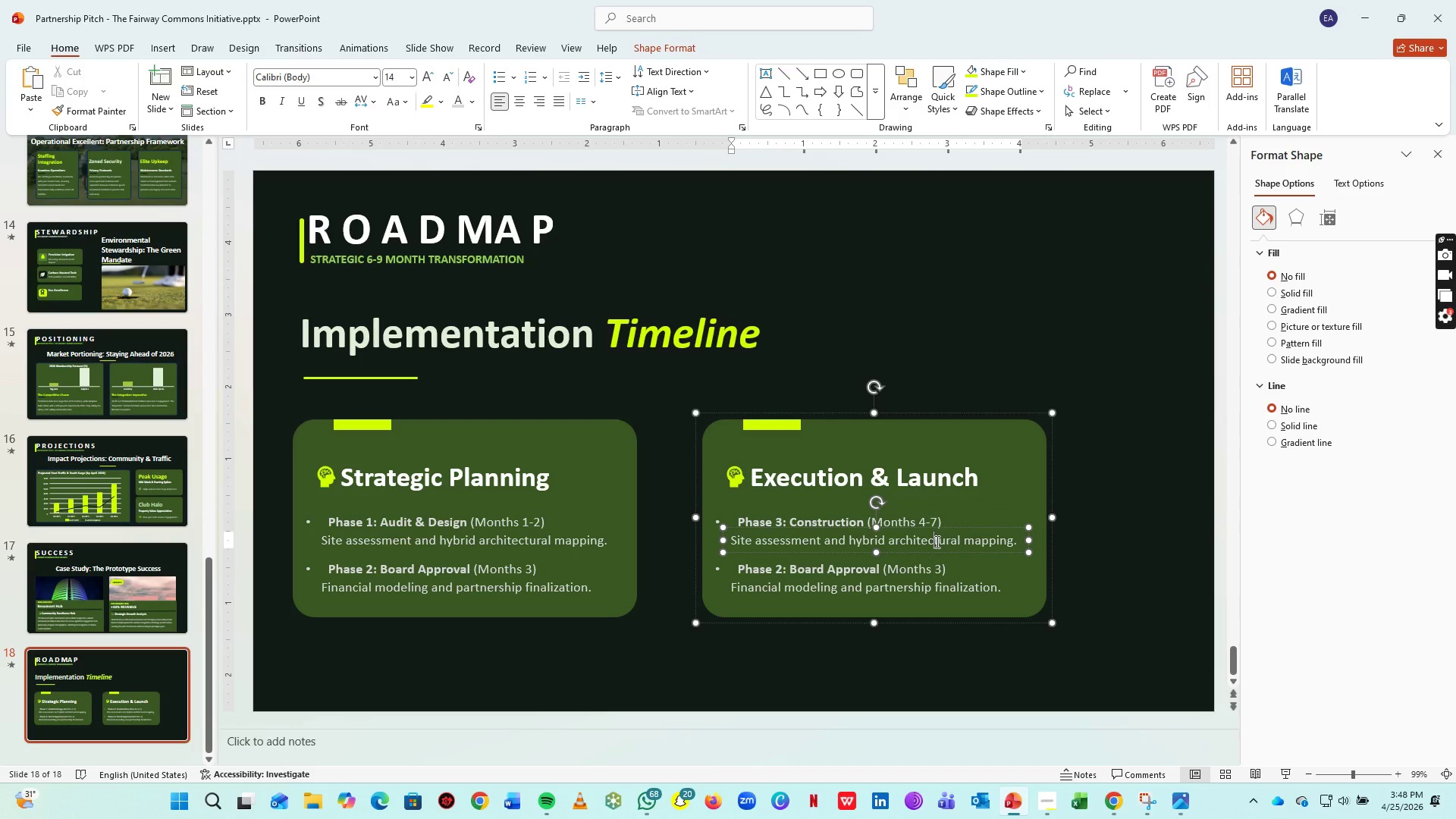 
key(Control+A)
 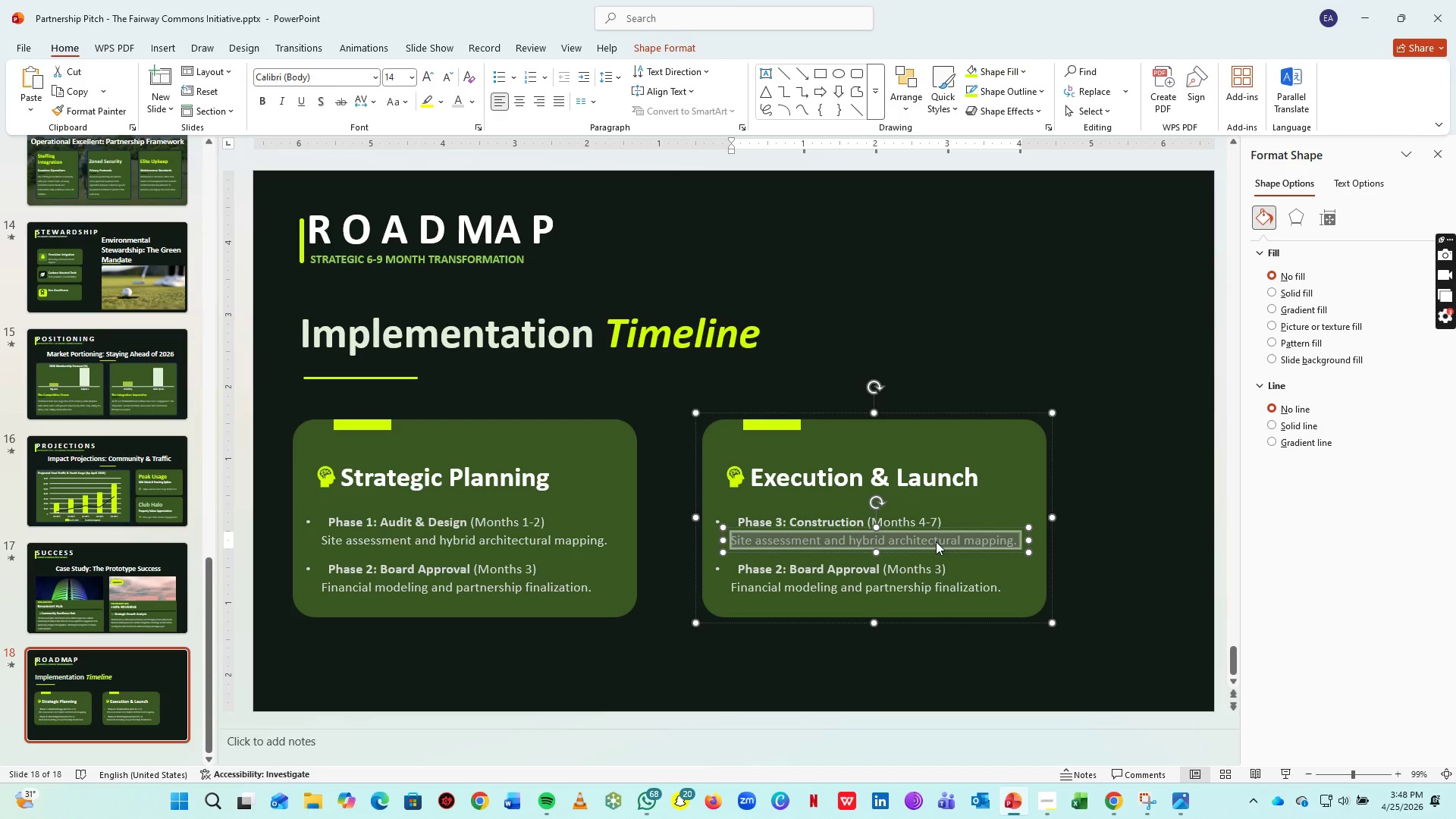 
type(Facility retrofitting and texh integration)
 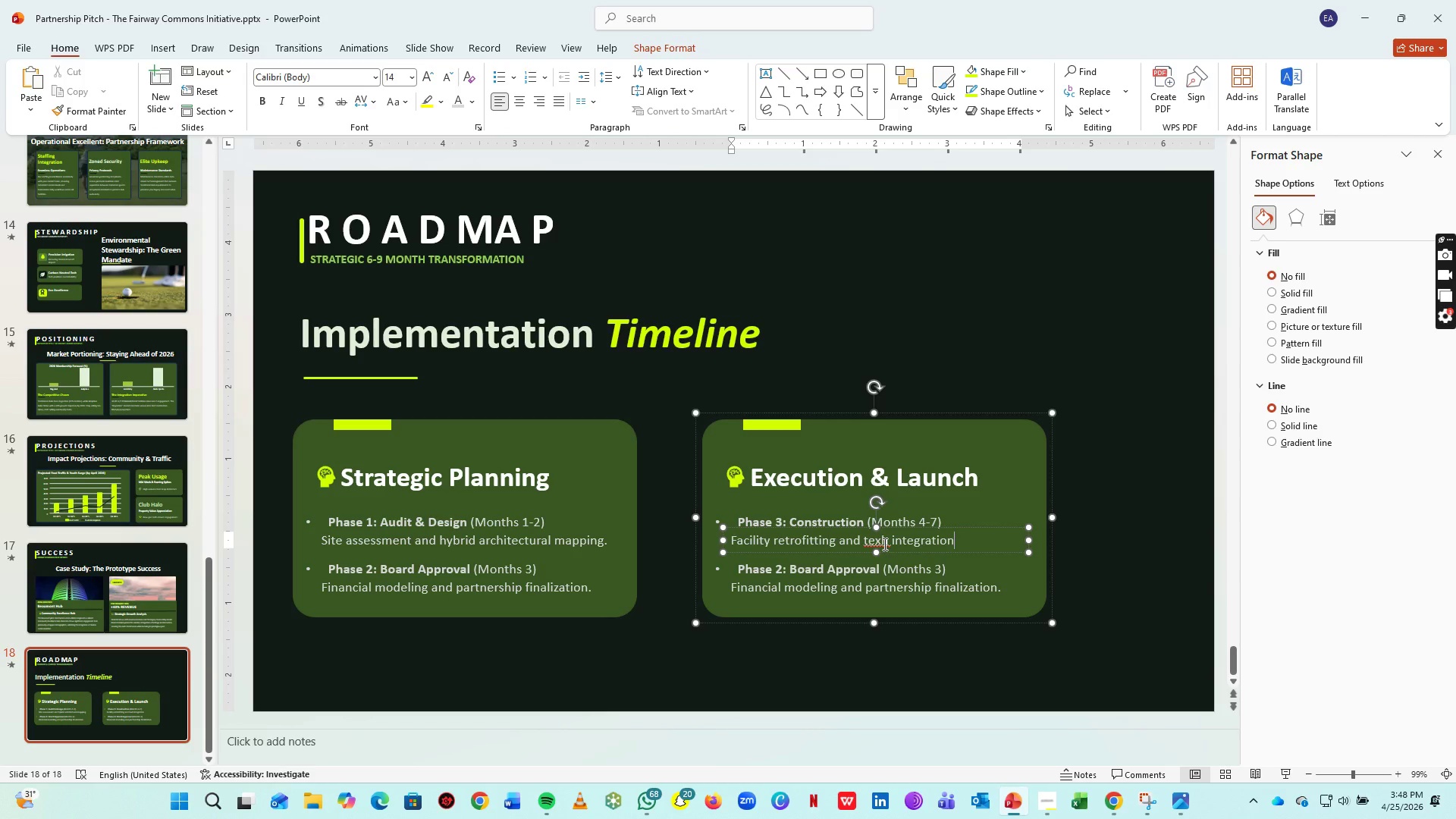 
left_click([883, 544])
 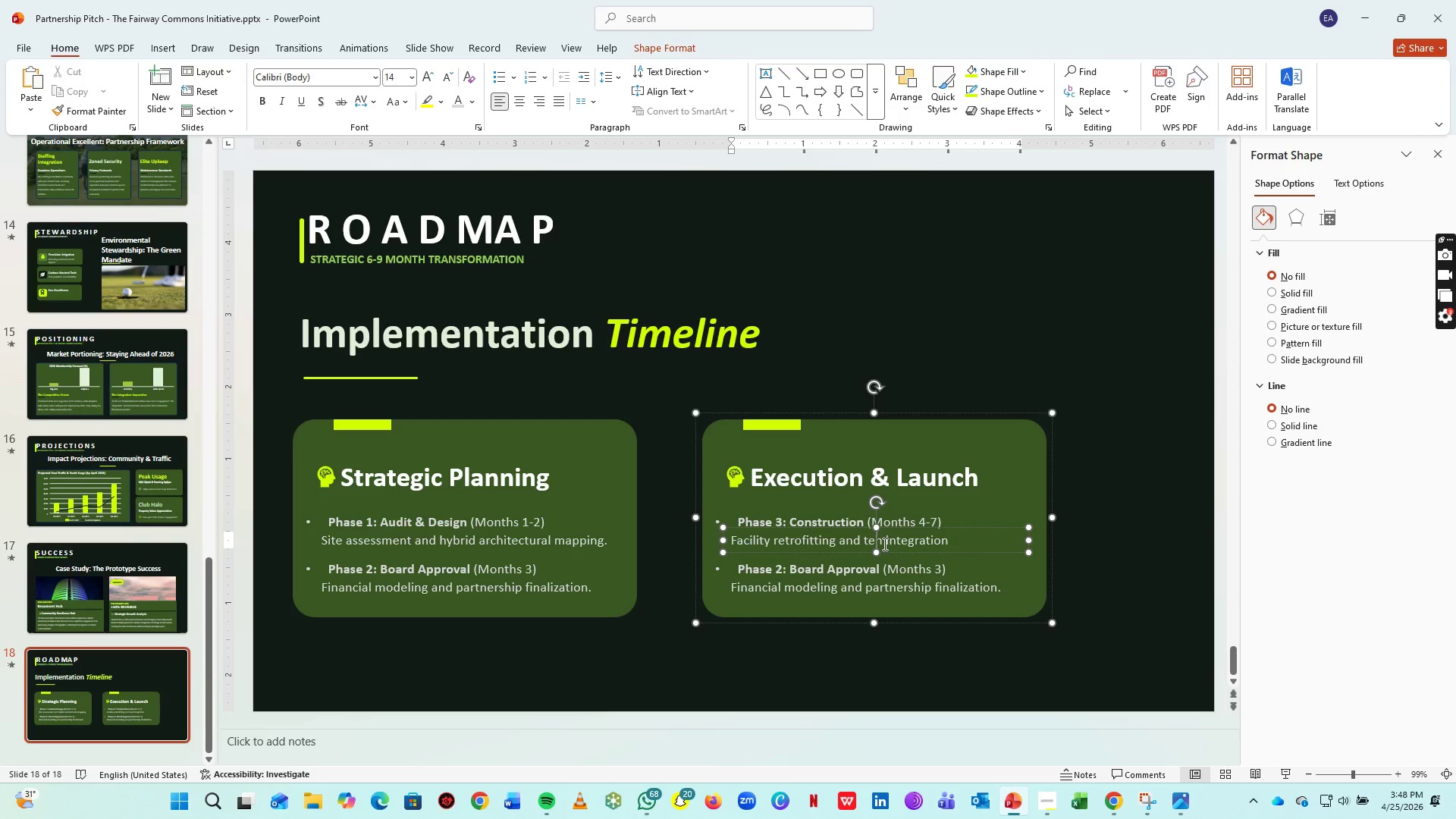 
key(Backspace)
 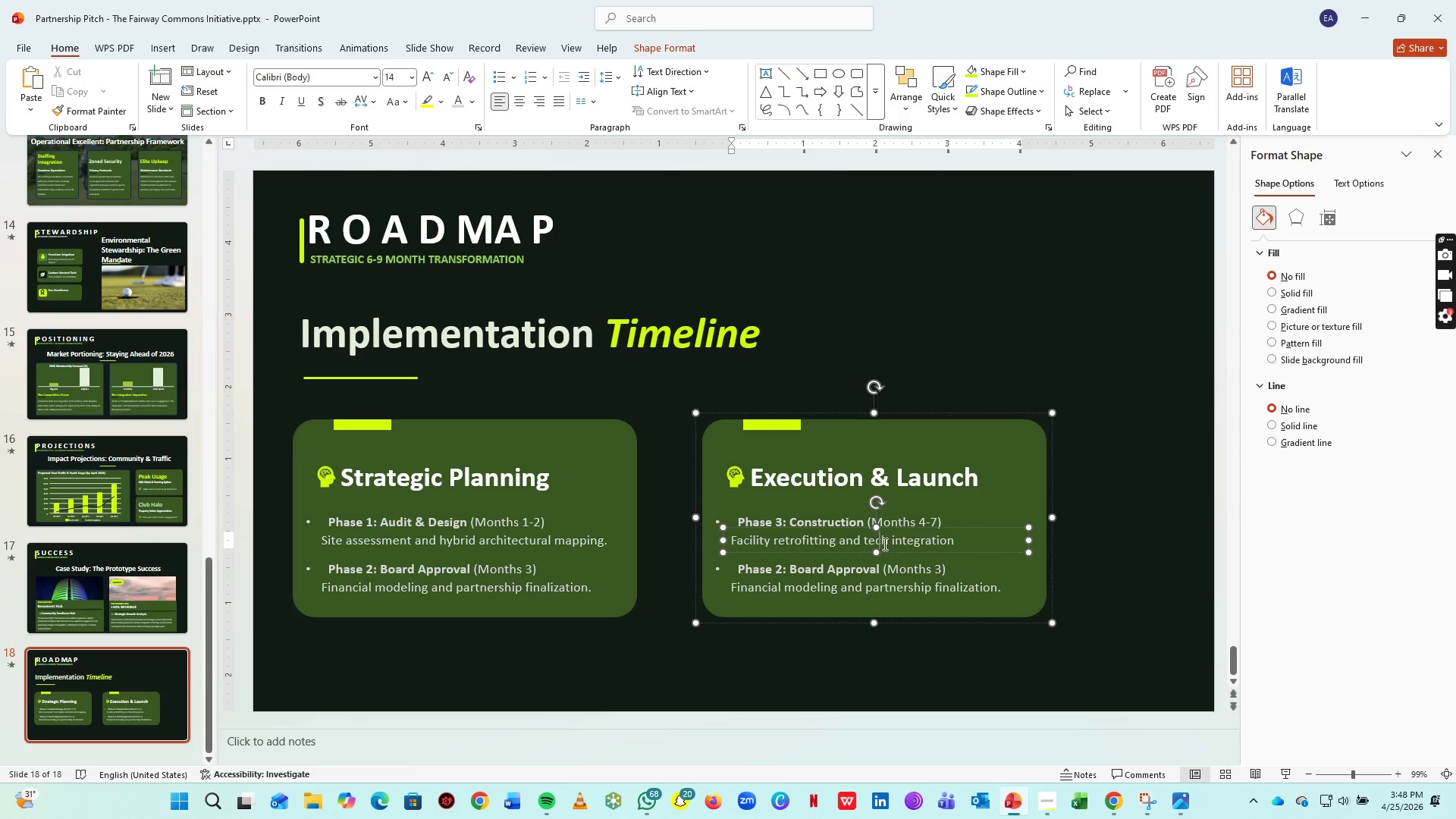 
key(C)
 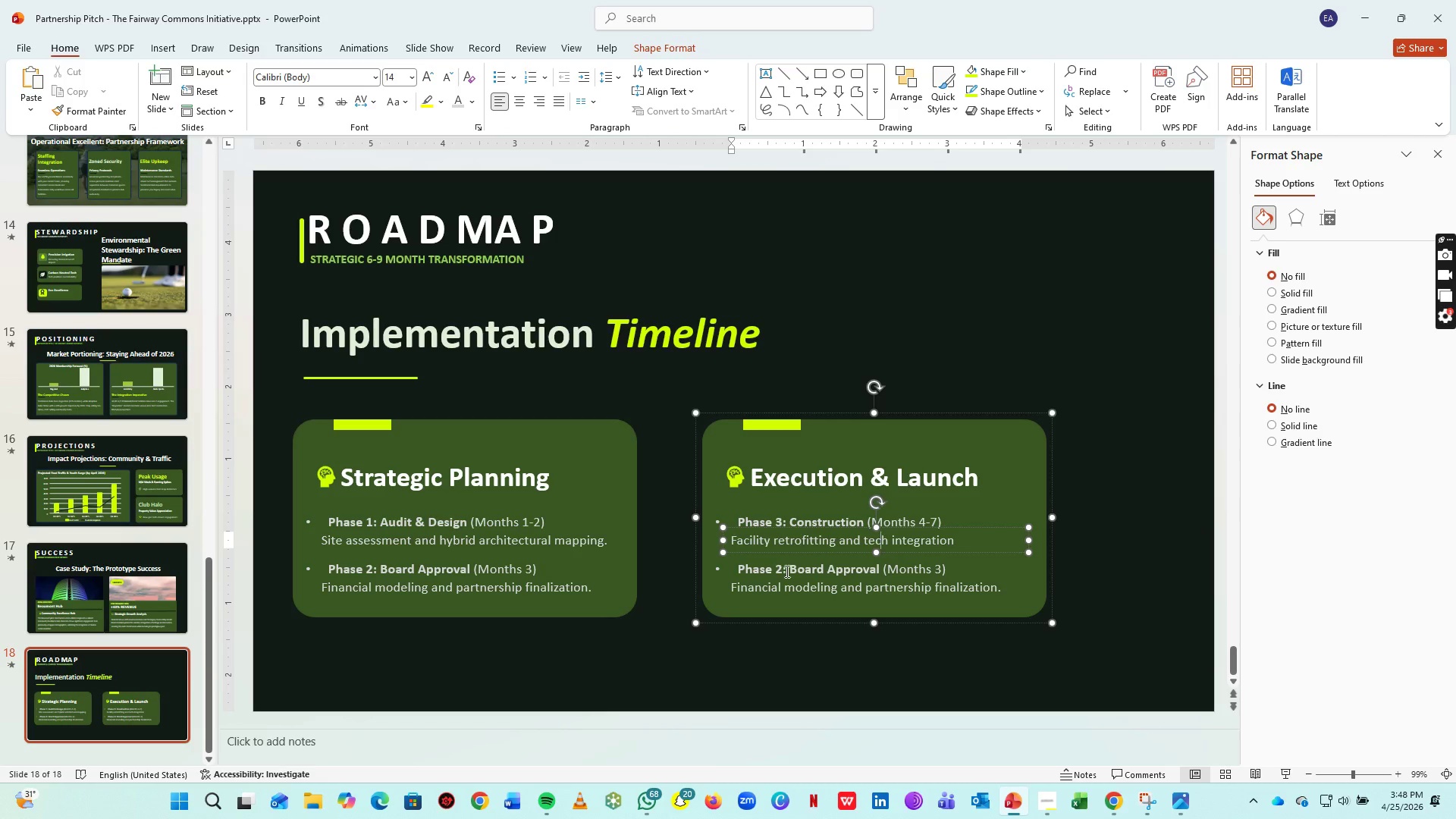 
left_click([786, 571])
 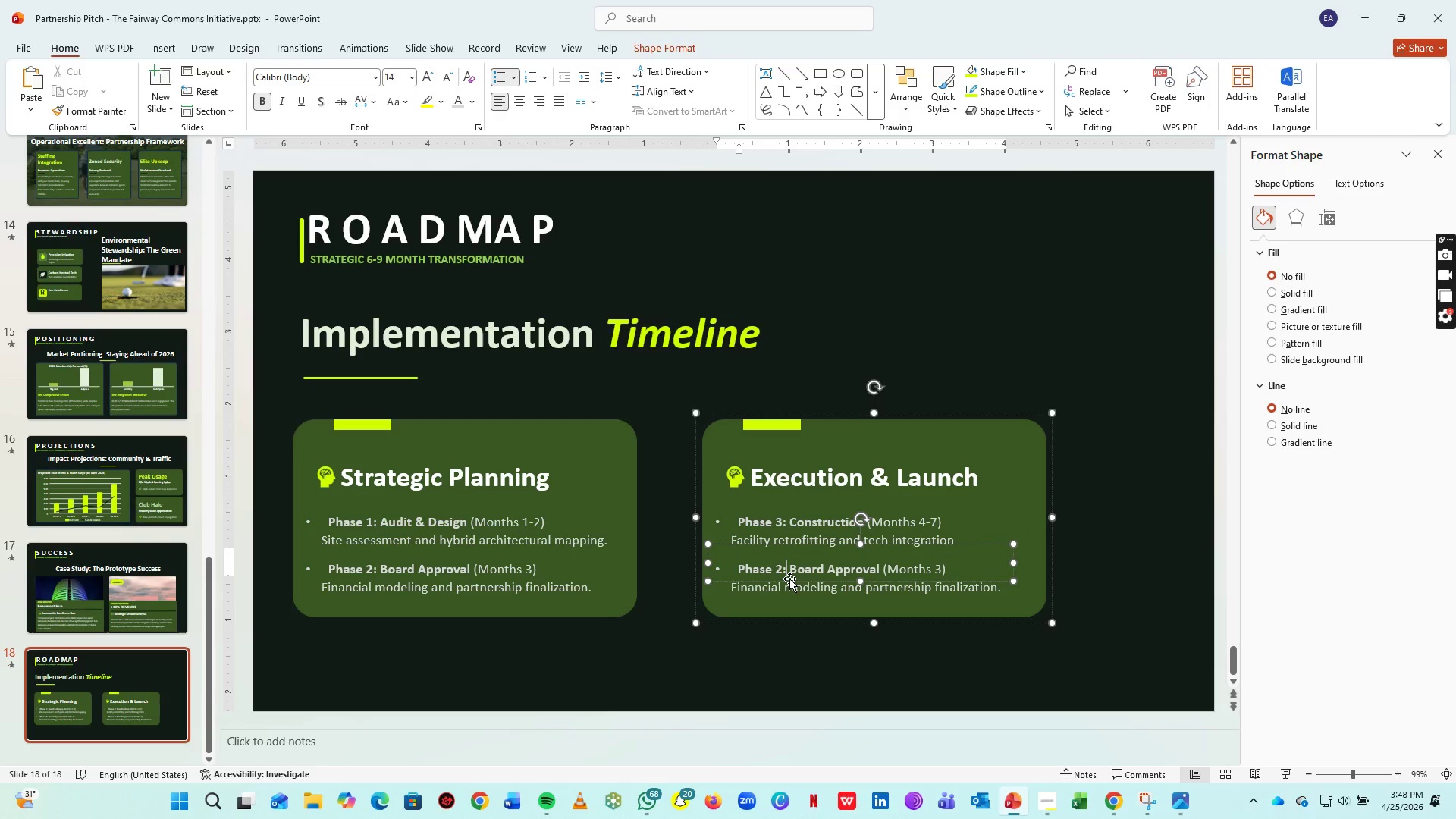 
key(ArrowLeft)
 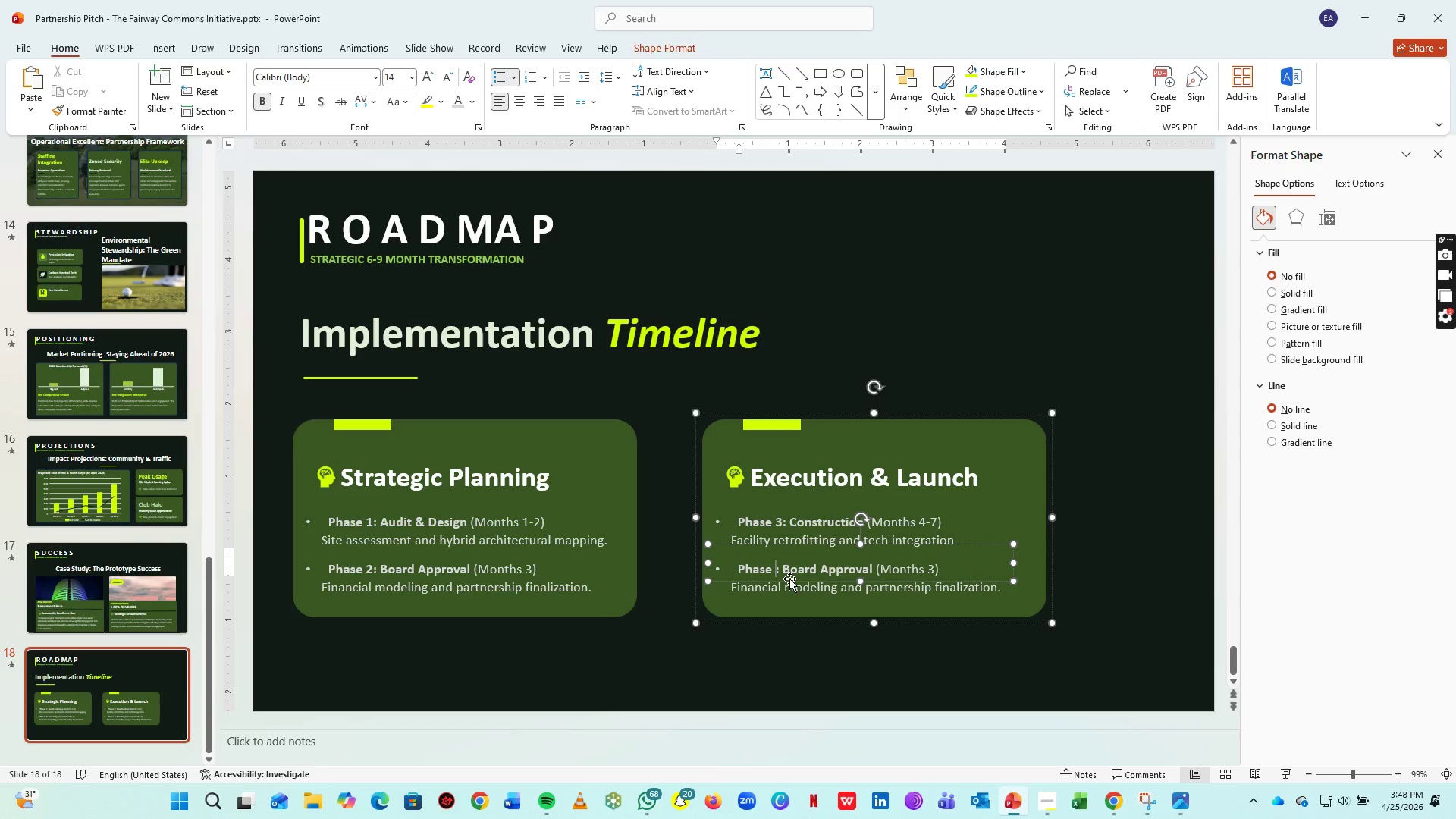 
key(Backspace)
 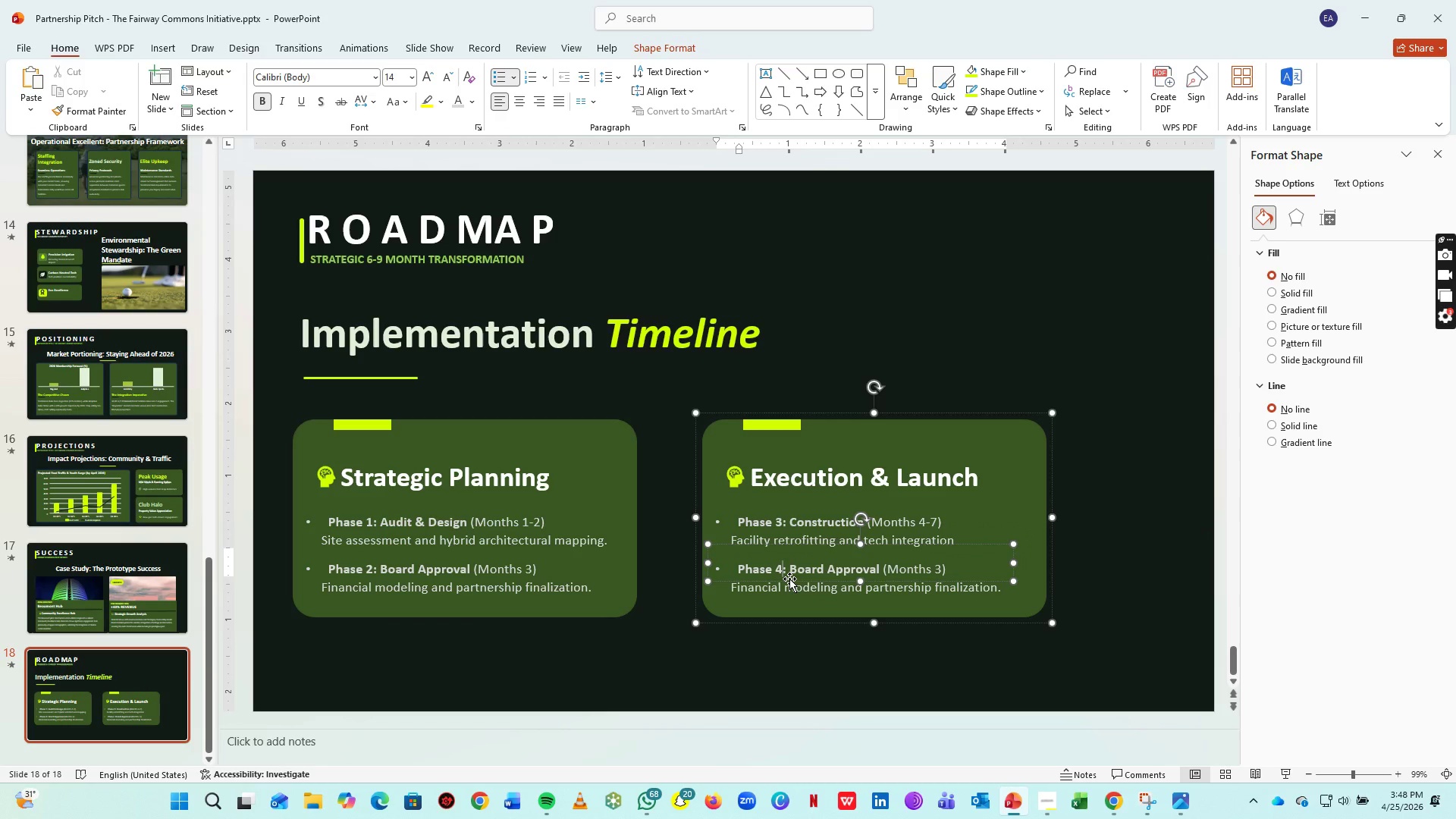 
key(4)
 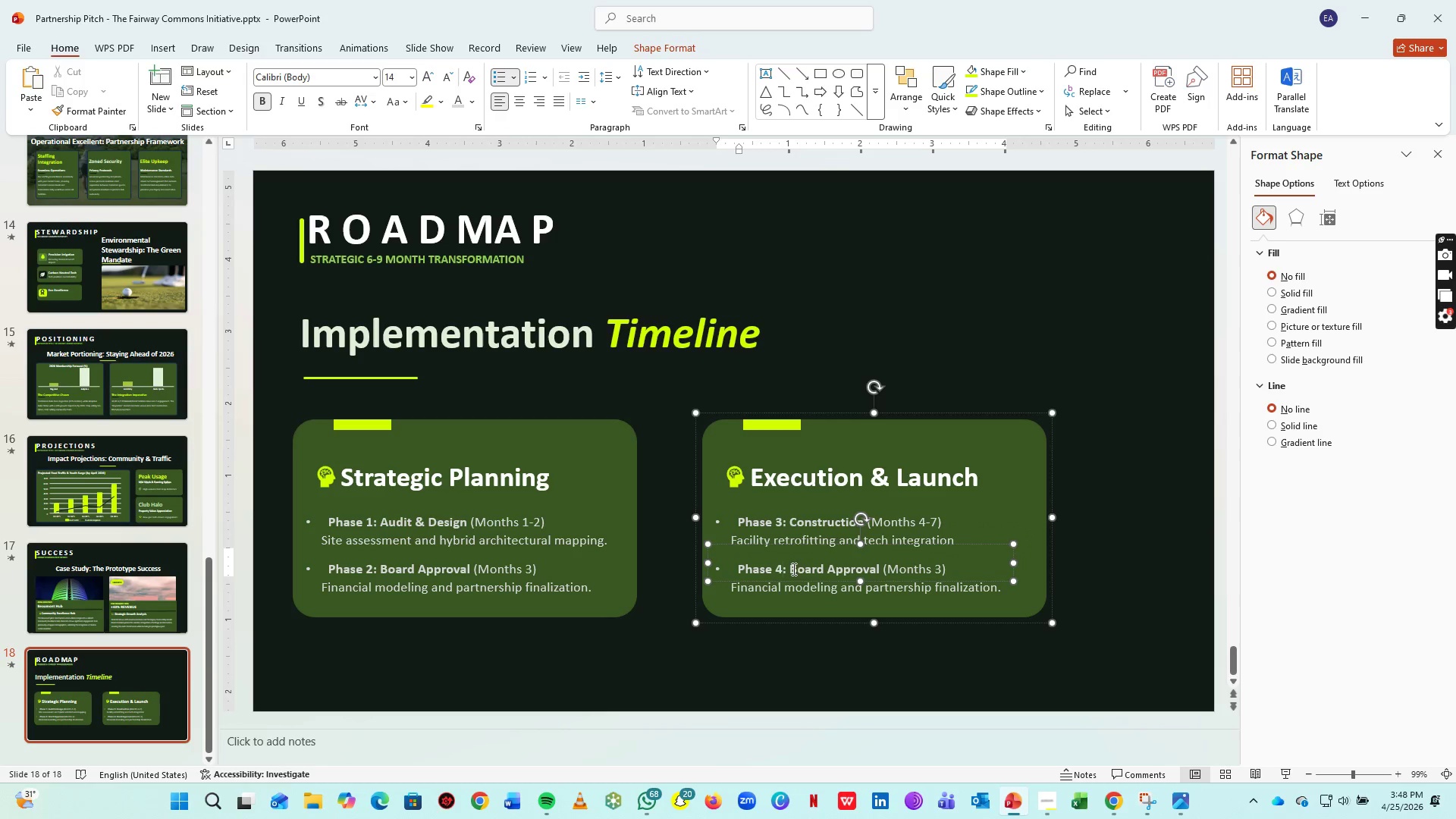 
left_click_drag(start_coordinate=[791, 569], to_coordinate=[861, 576])
 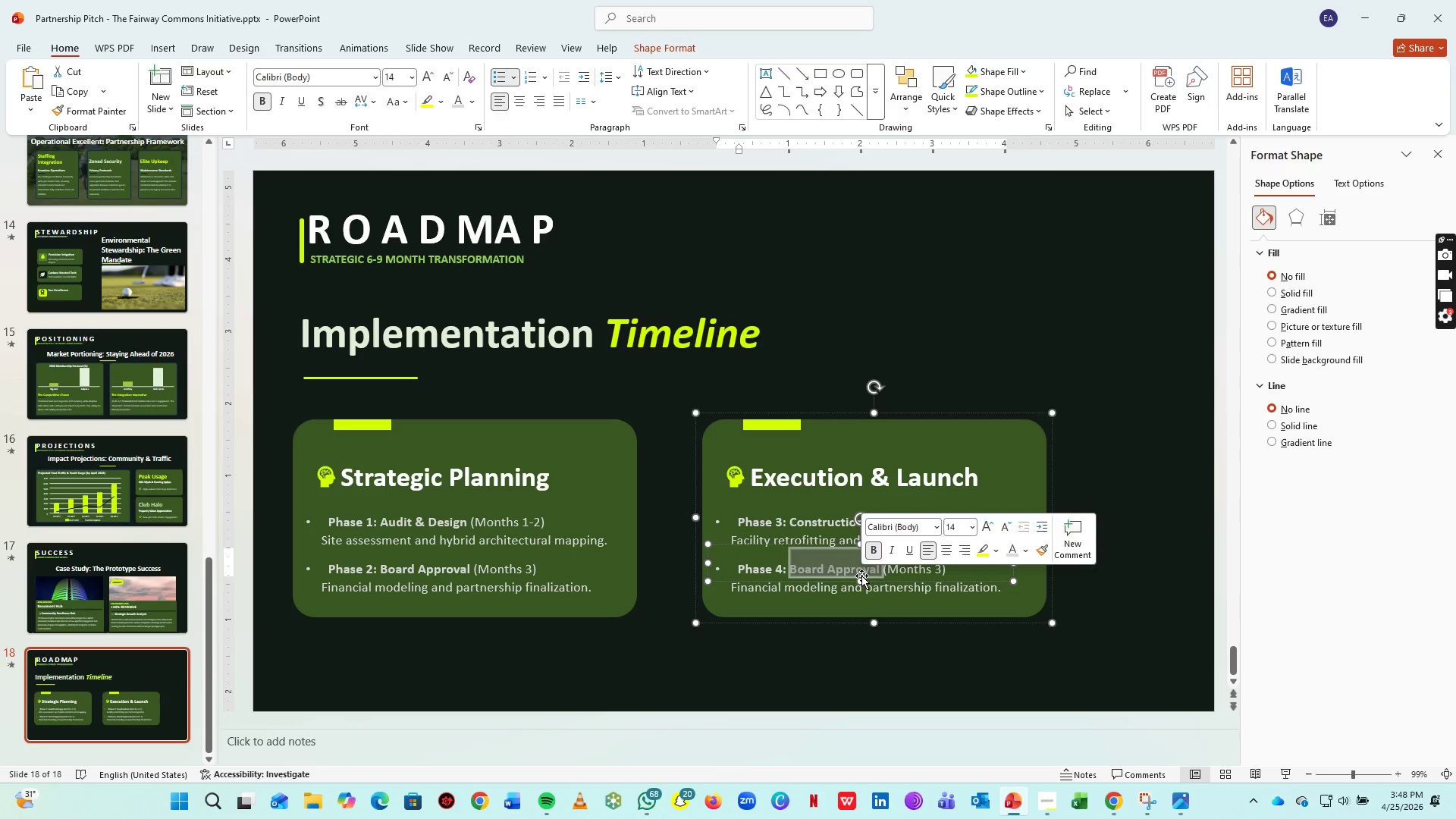 
type(Soft LA)
key(Backspace)
type(aunch)
 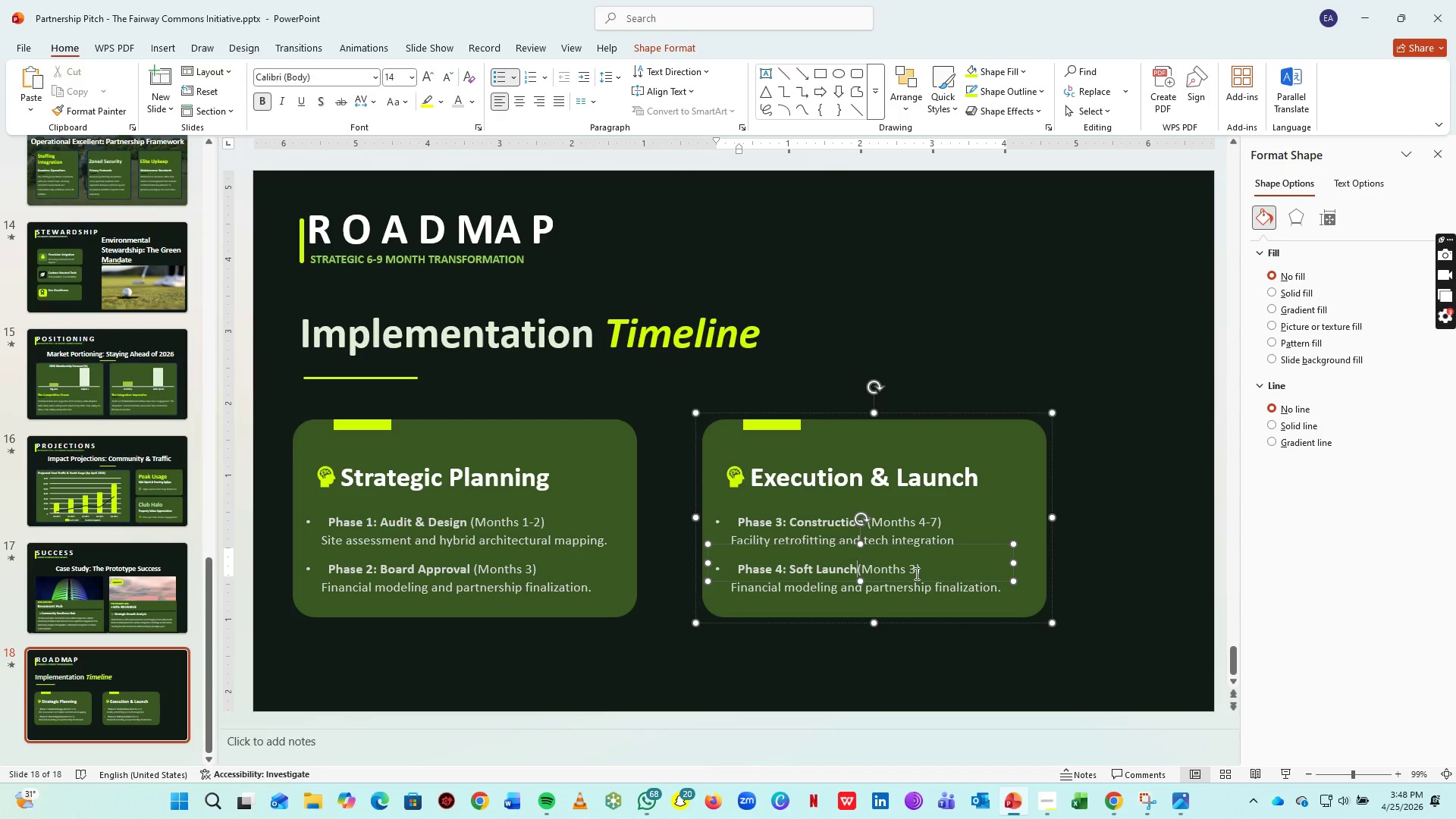 
left_click([915, 571])
 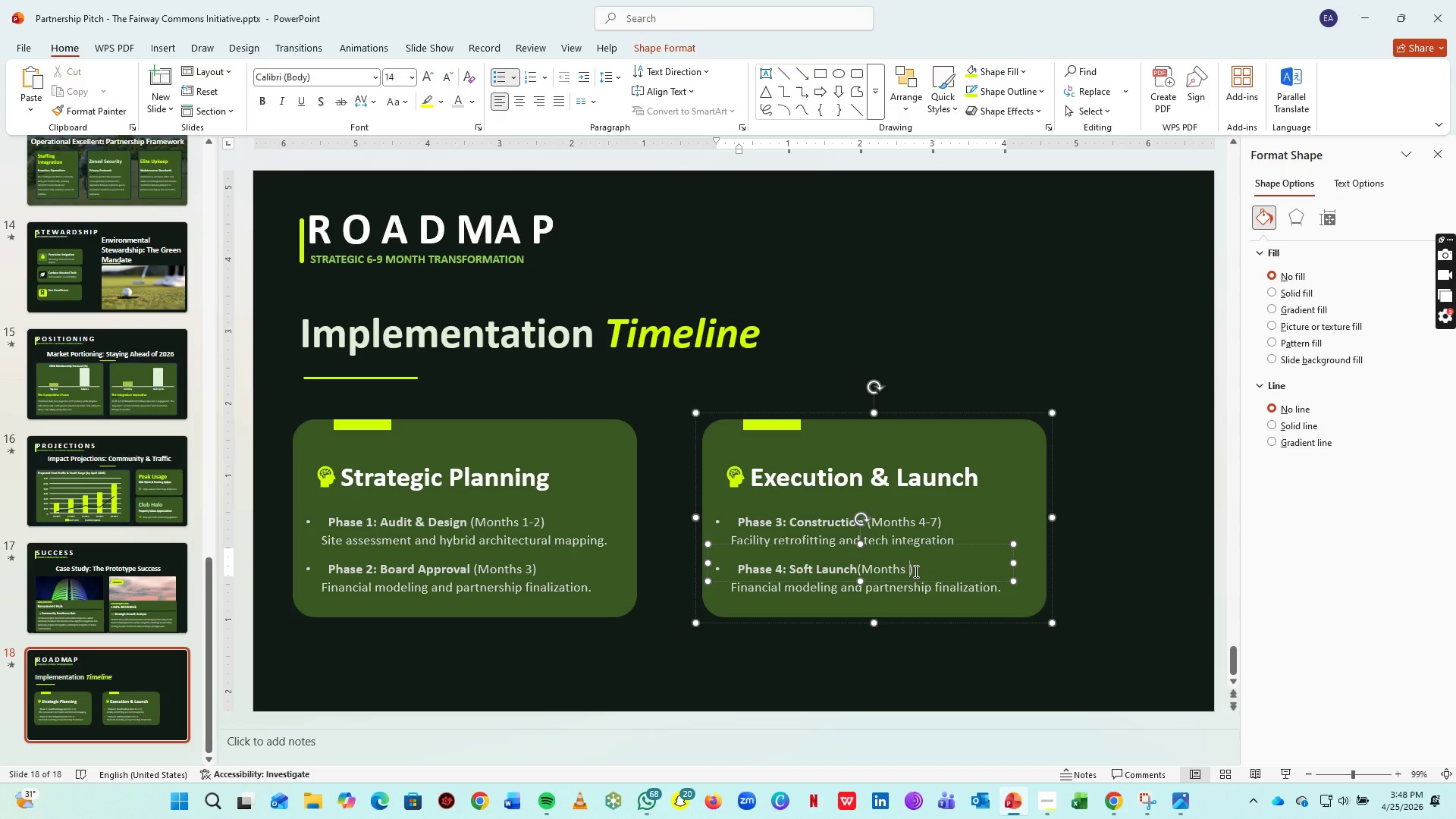 
key(Backspace)
 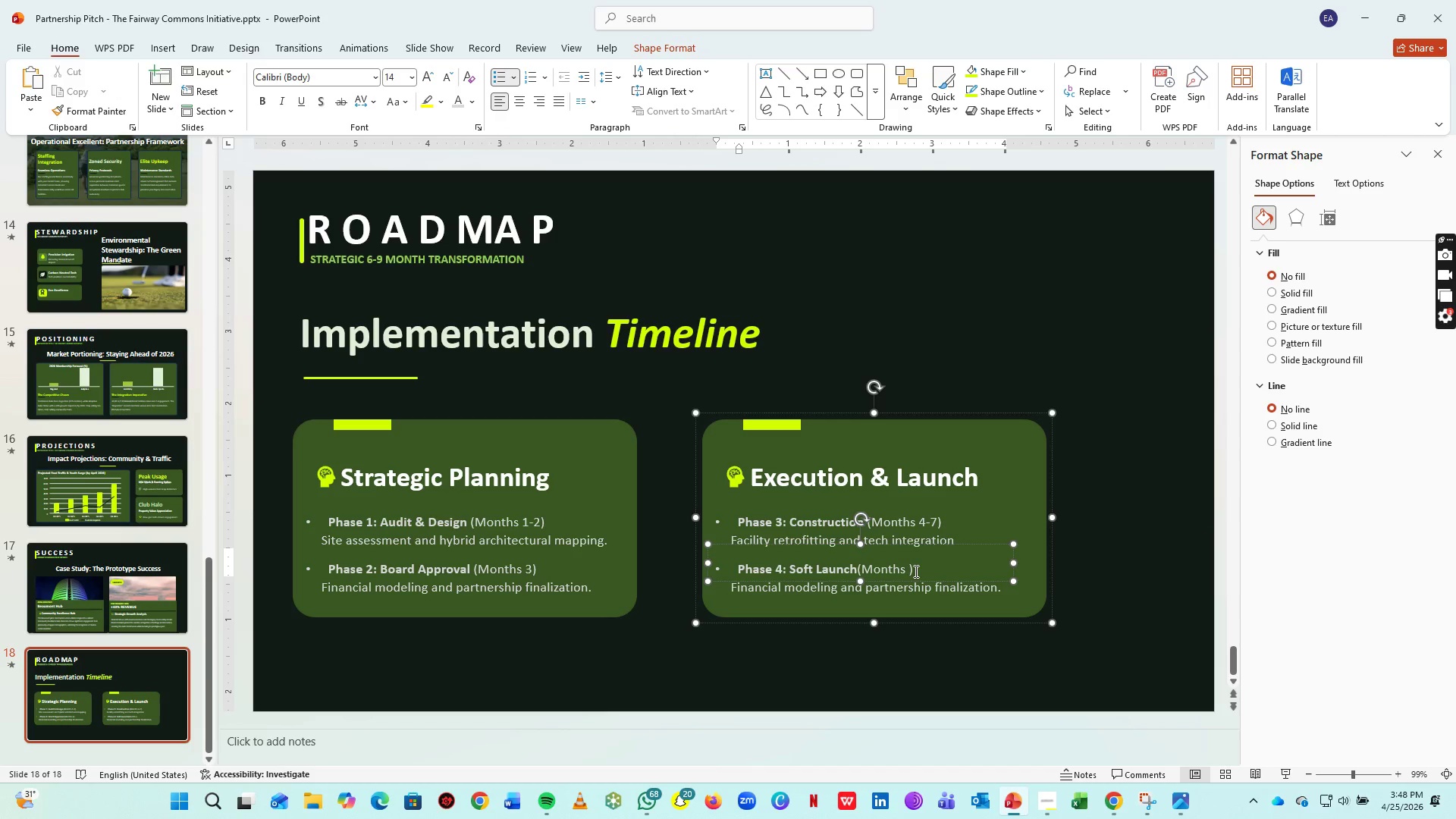 
key(8)
 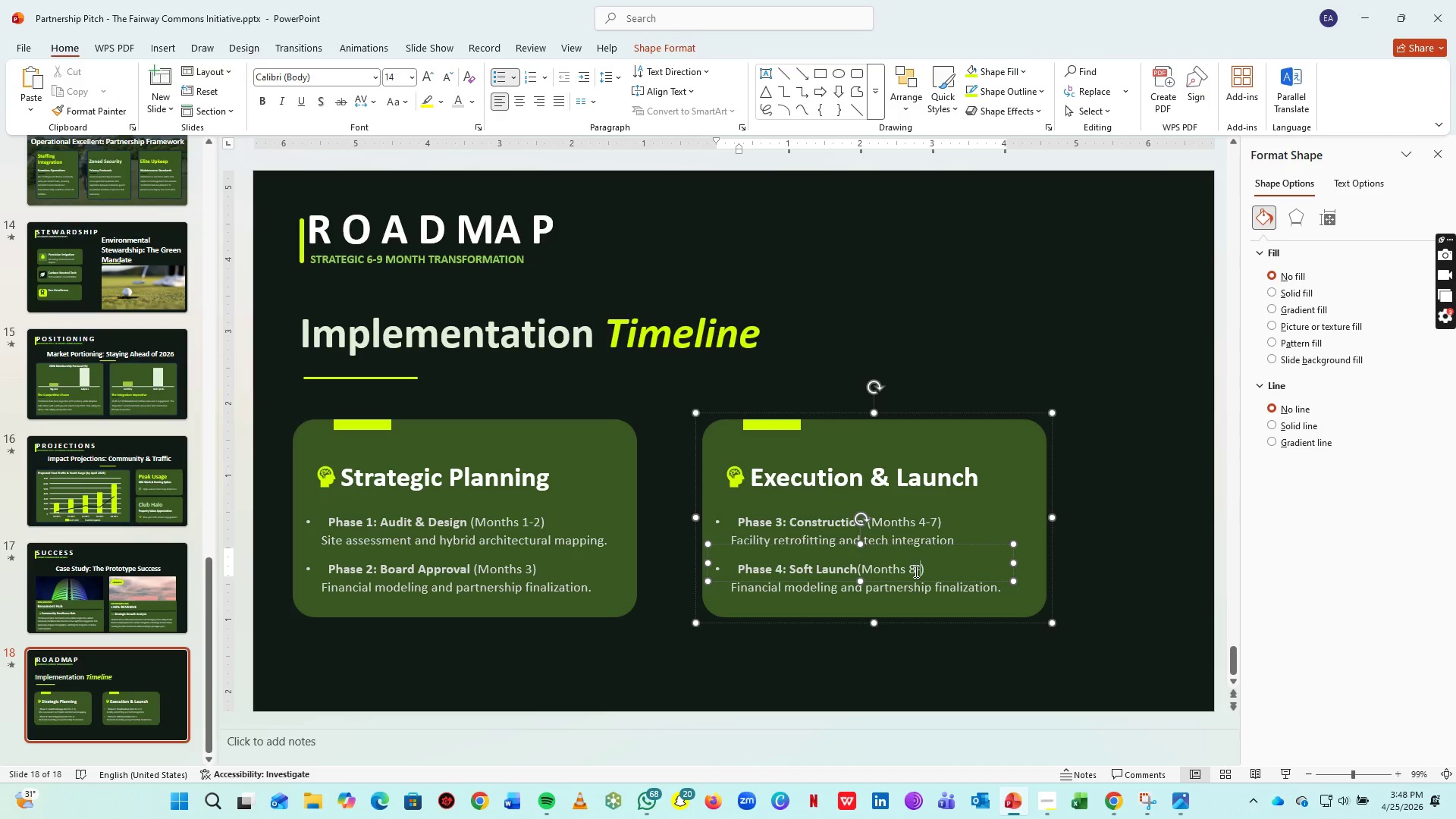 
key(Minus)
 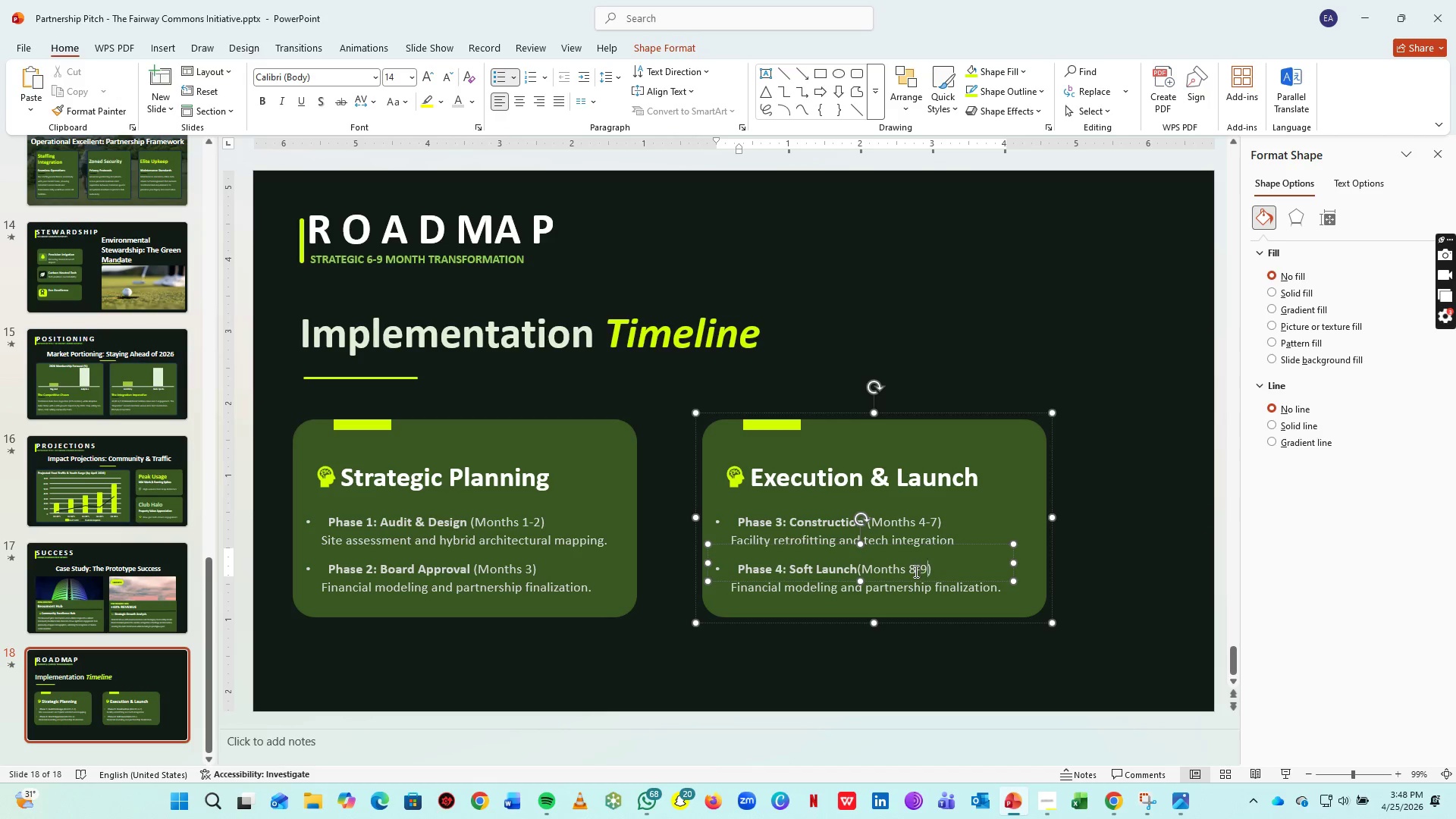 
key(9)
 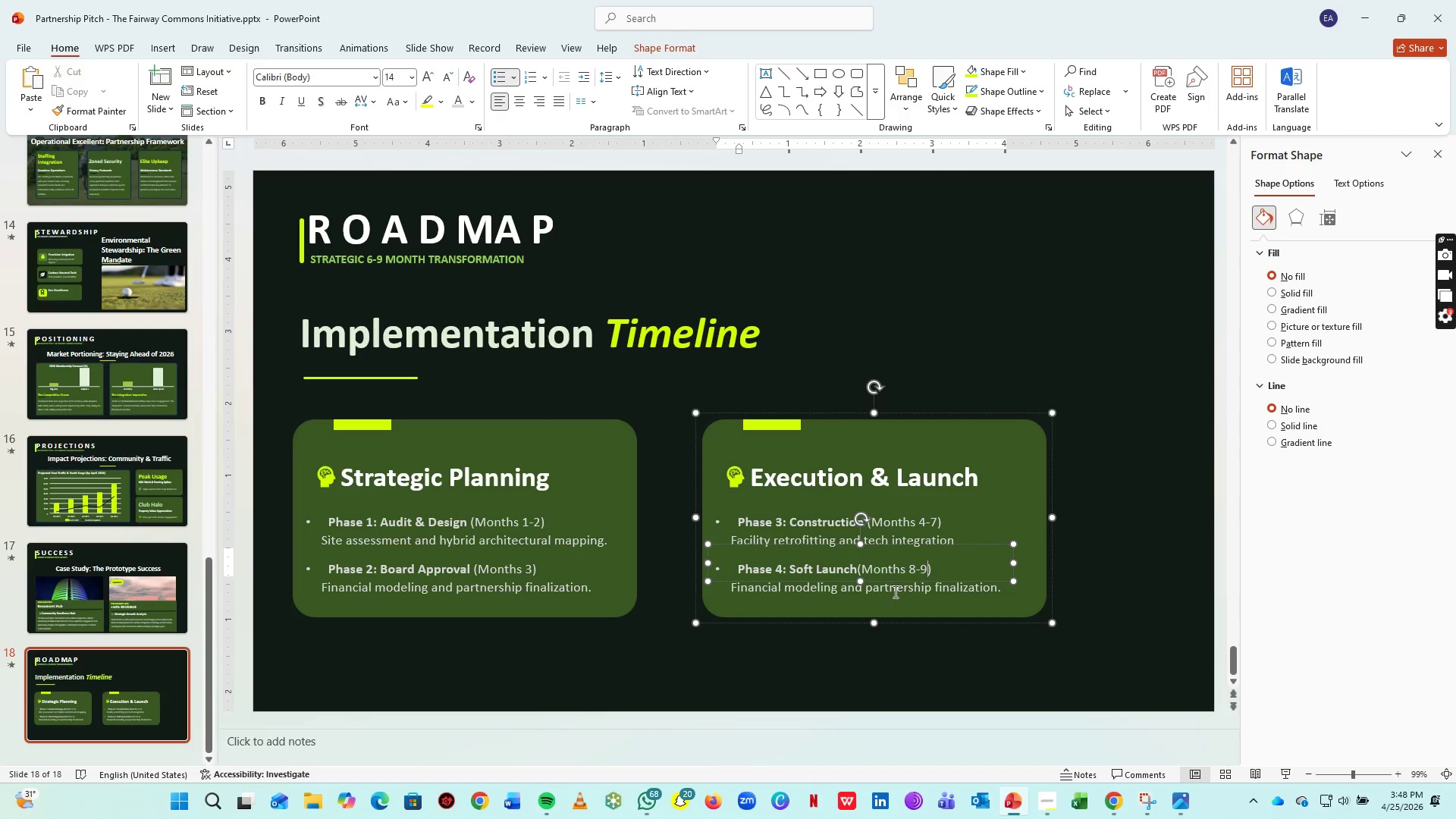 
left_click([894, 592])
 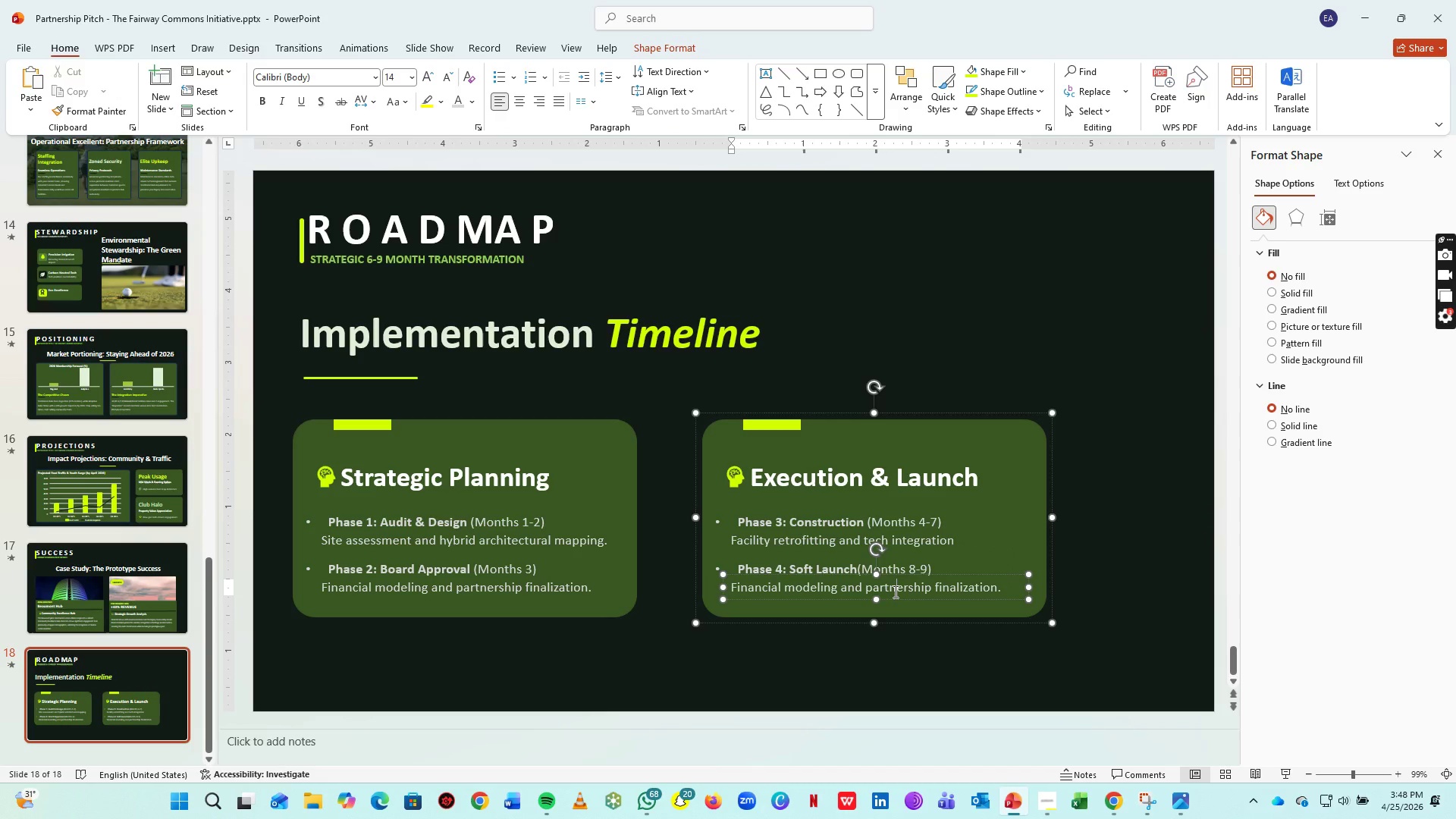 
key(Control+A)
 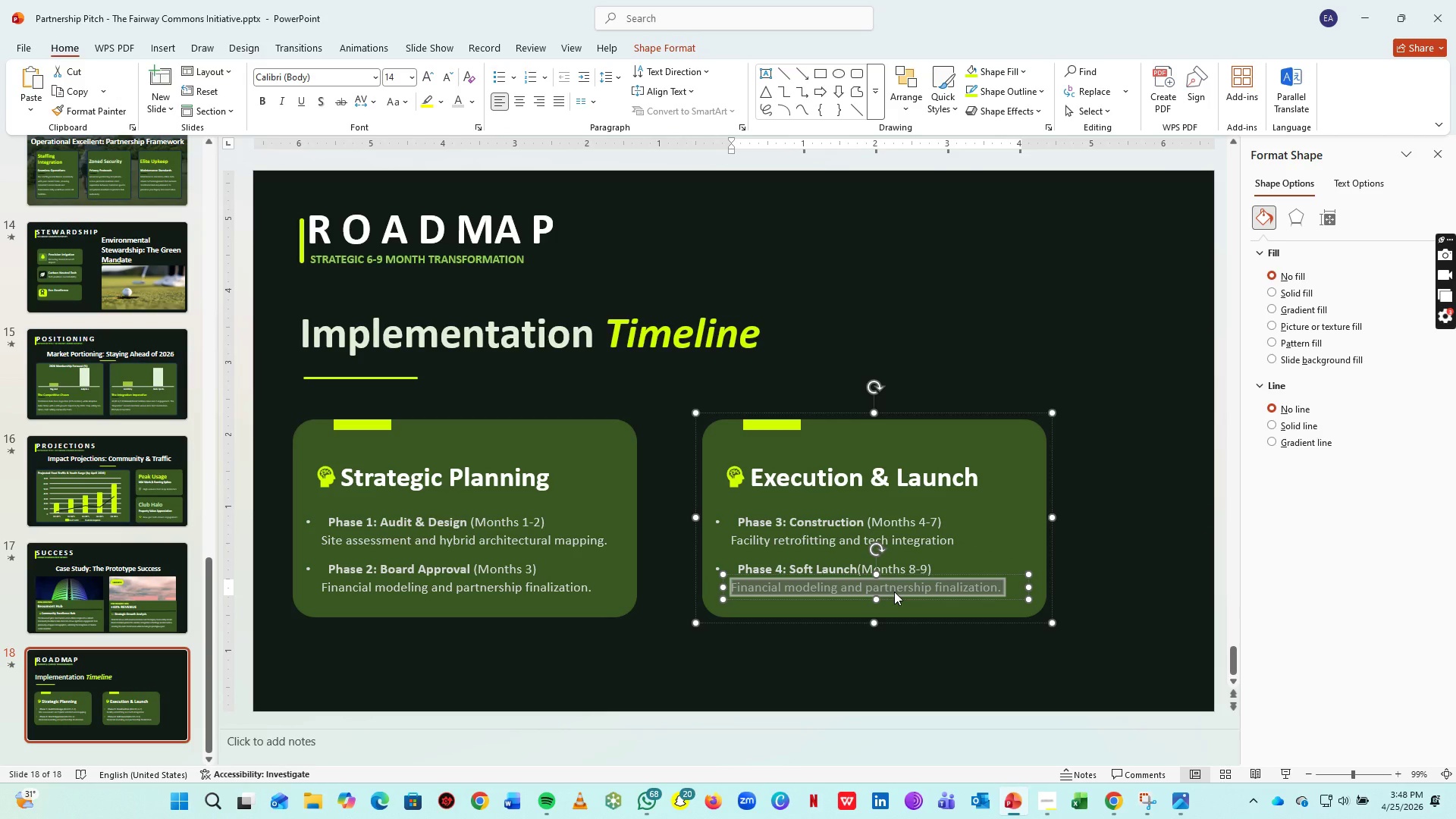 
type(Beta testing nd c)
key(Backspace)
key(Backspace)
key(Backspace)
key(Backspace)
type(and community excellence hub opening.)
 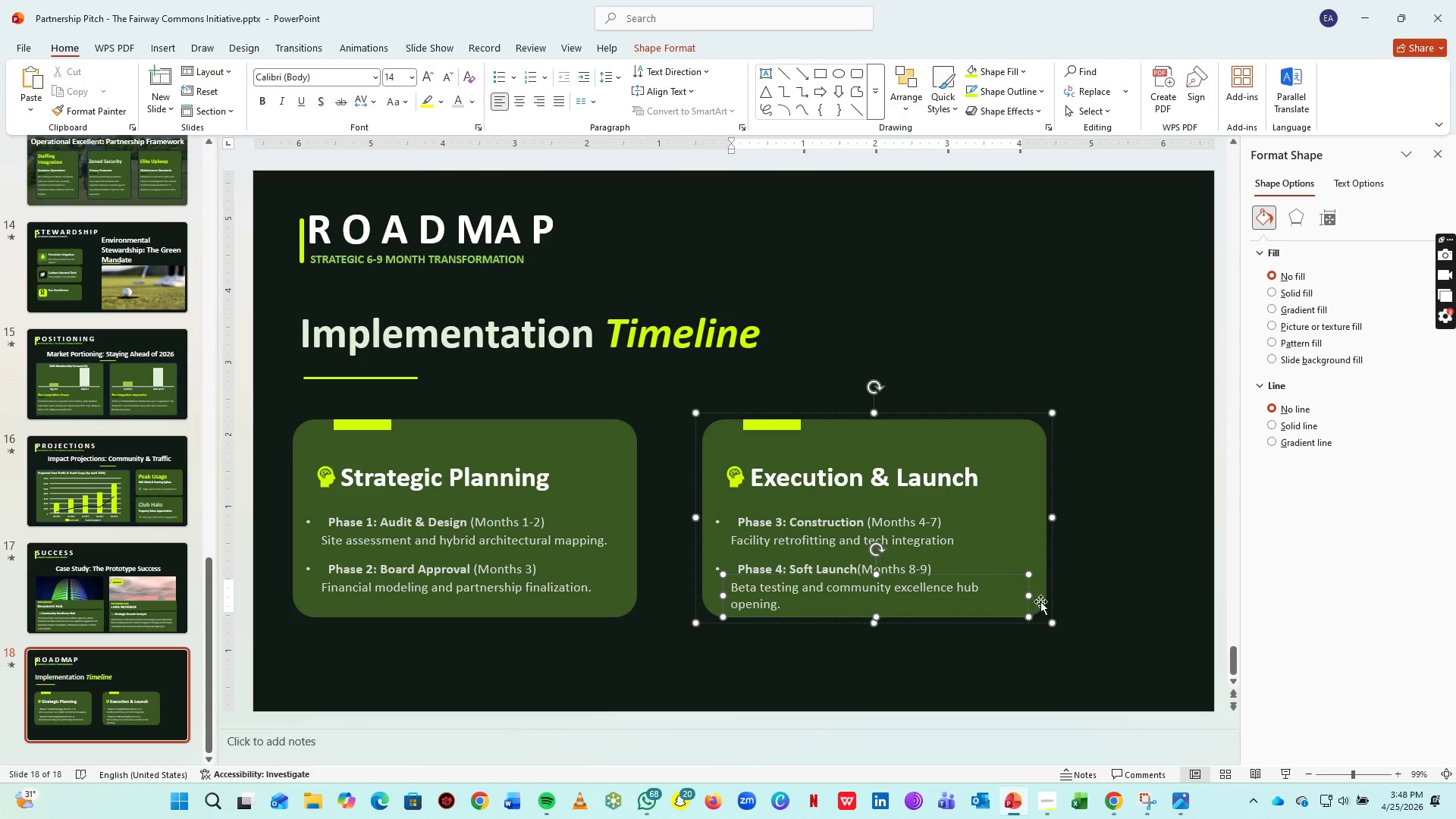 
left_click_drag(start_coordinate=[1028, 597], to_coordinate=[1043, 593])
 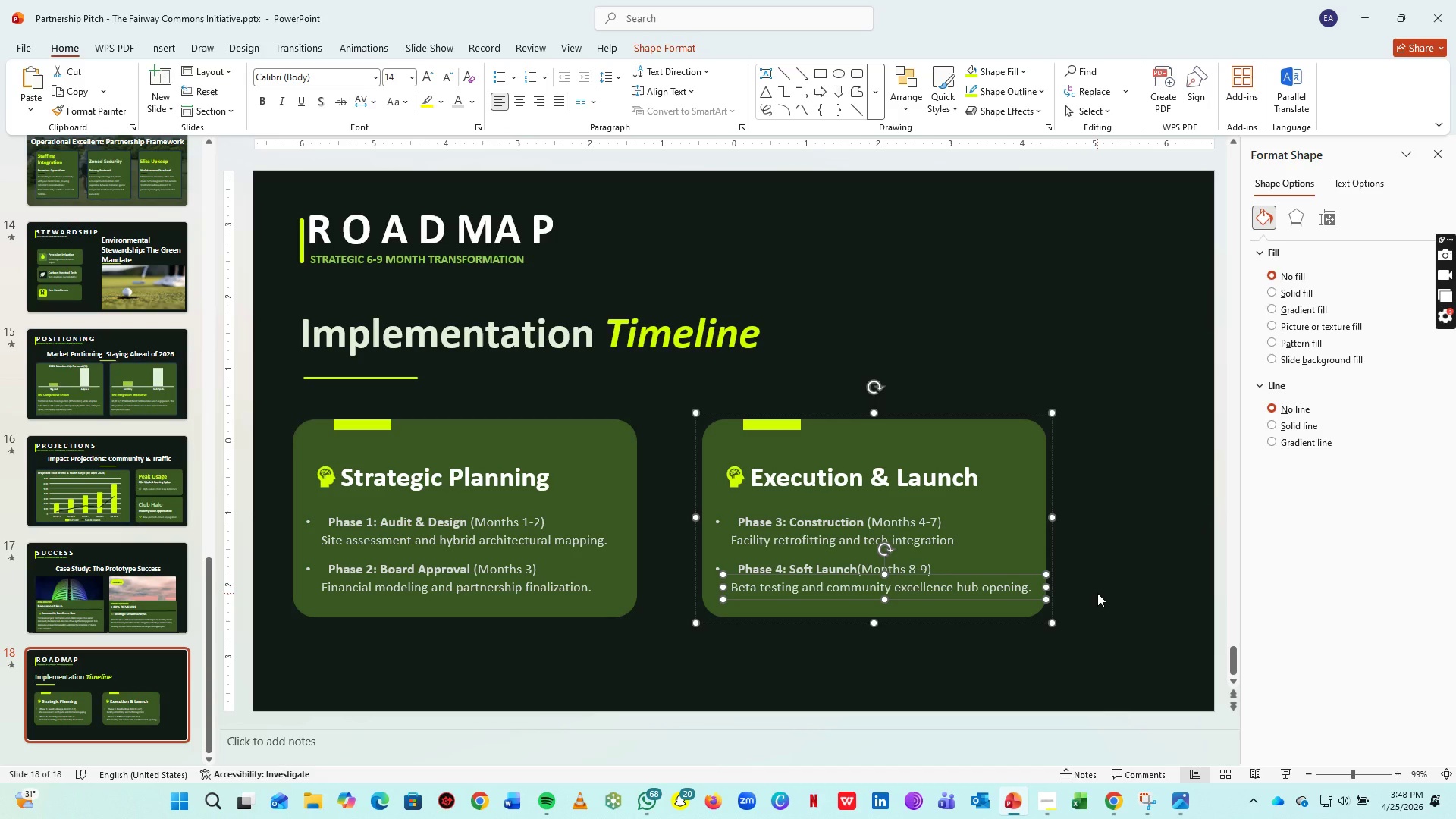 
scroll: coordinate [1097, 593], scroll_direction: down, amount: 1.0
 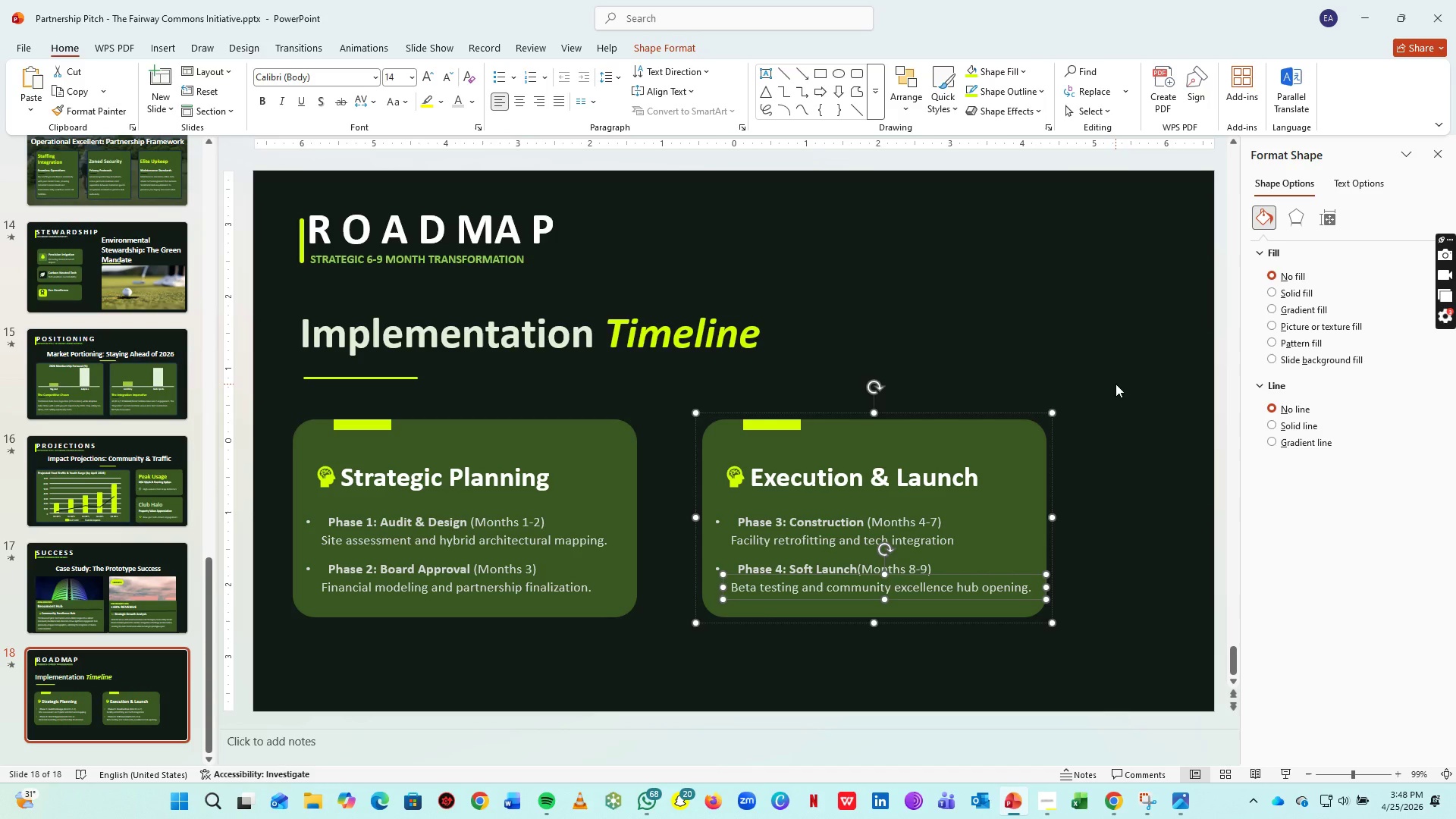 
left_click([1116, 384])
 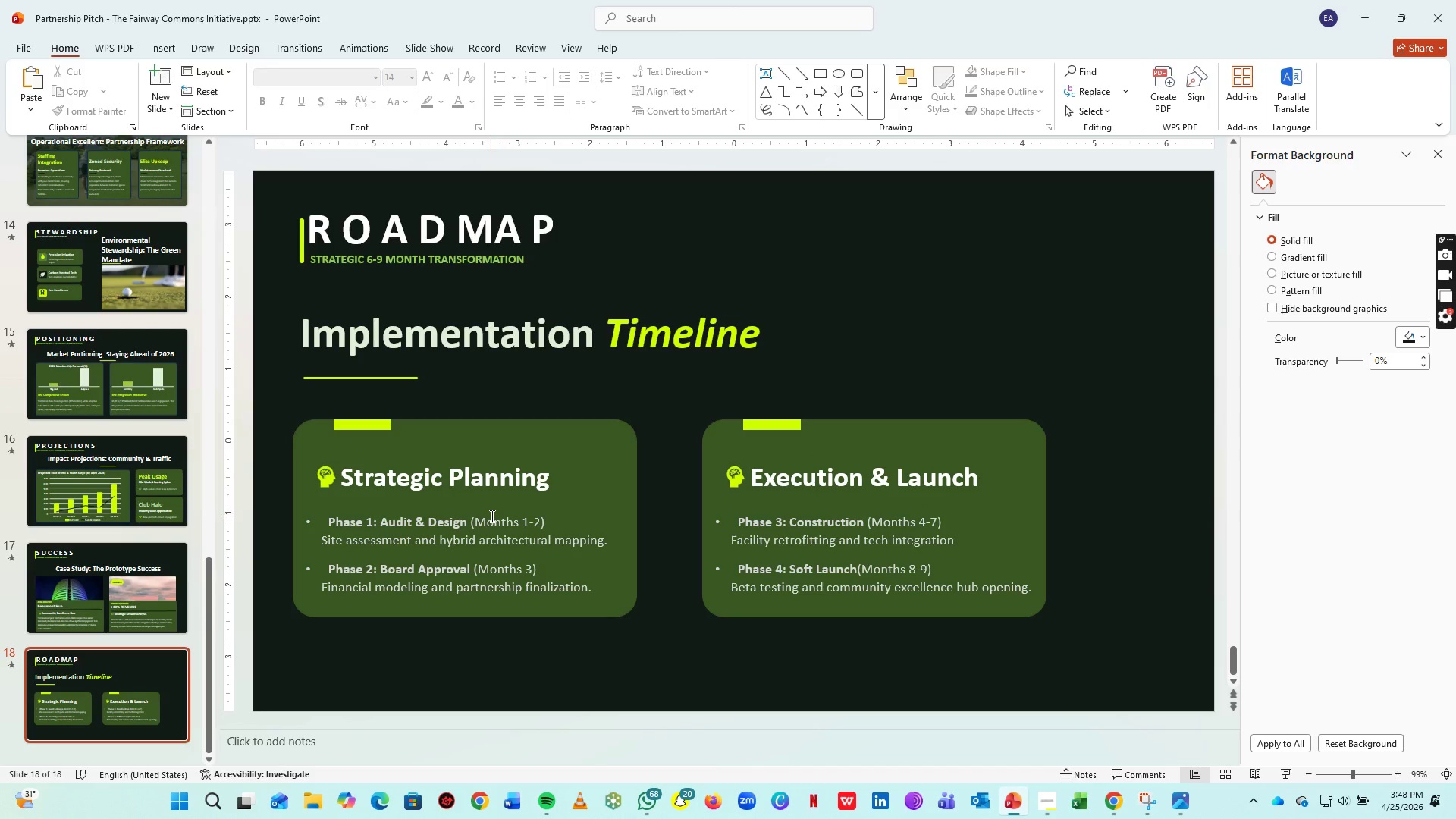 
left_click([491, 516])
 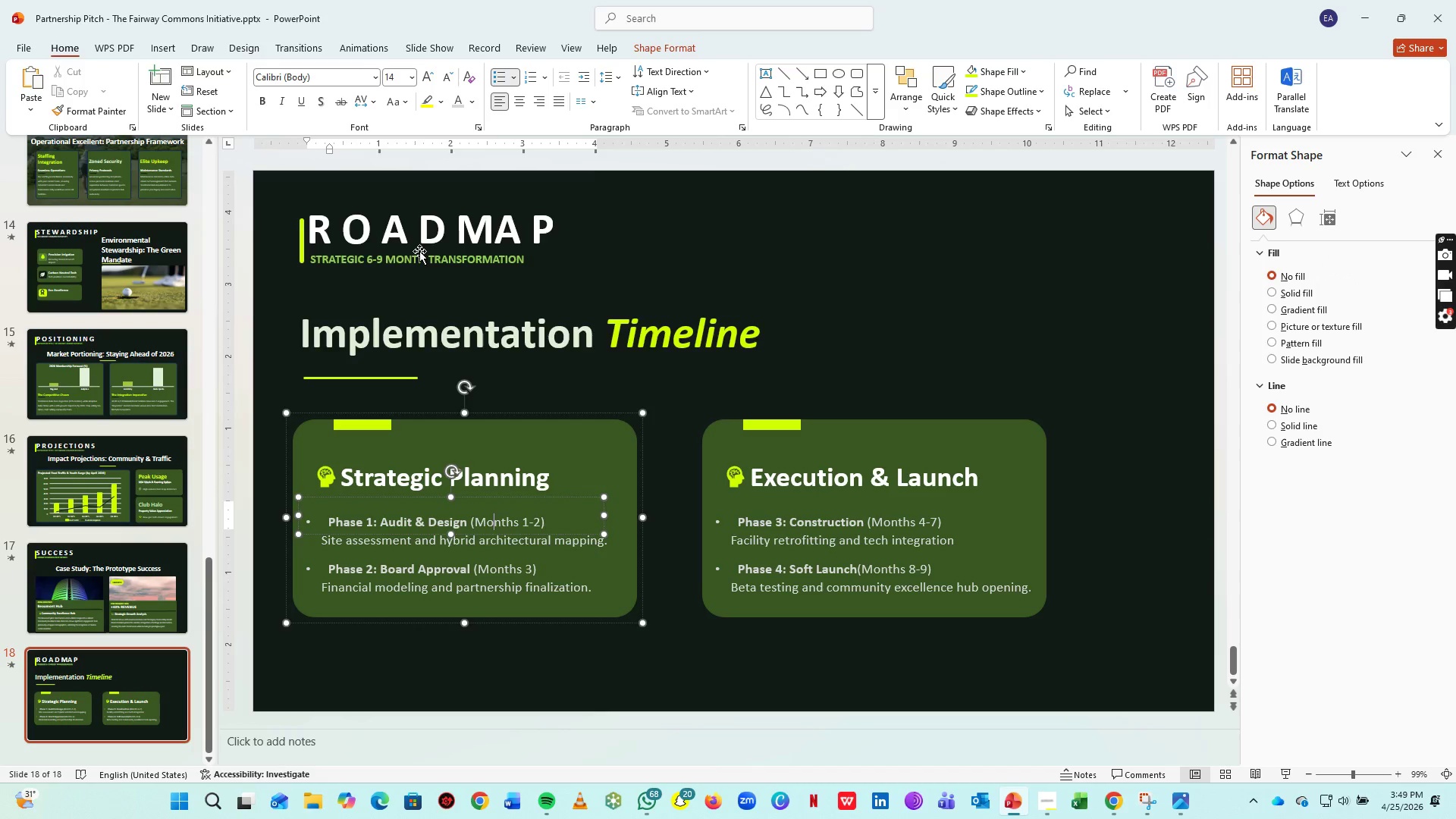 
double_click([435, 265])
 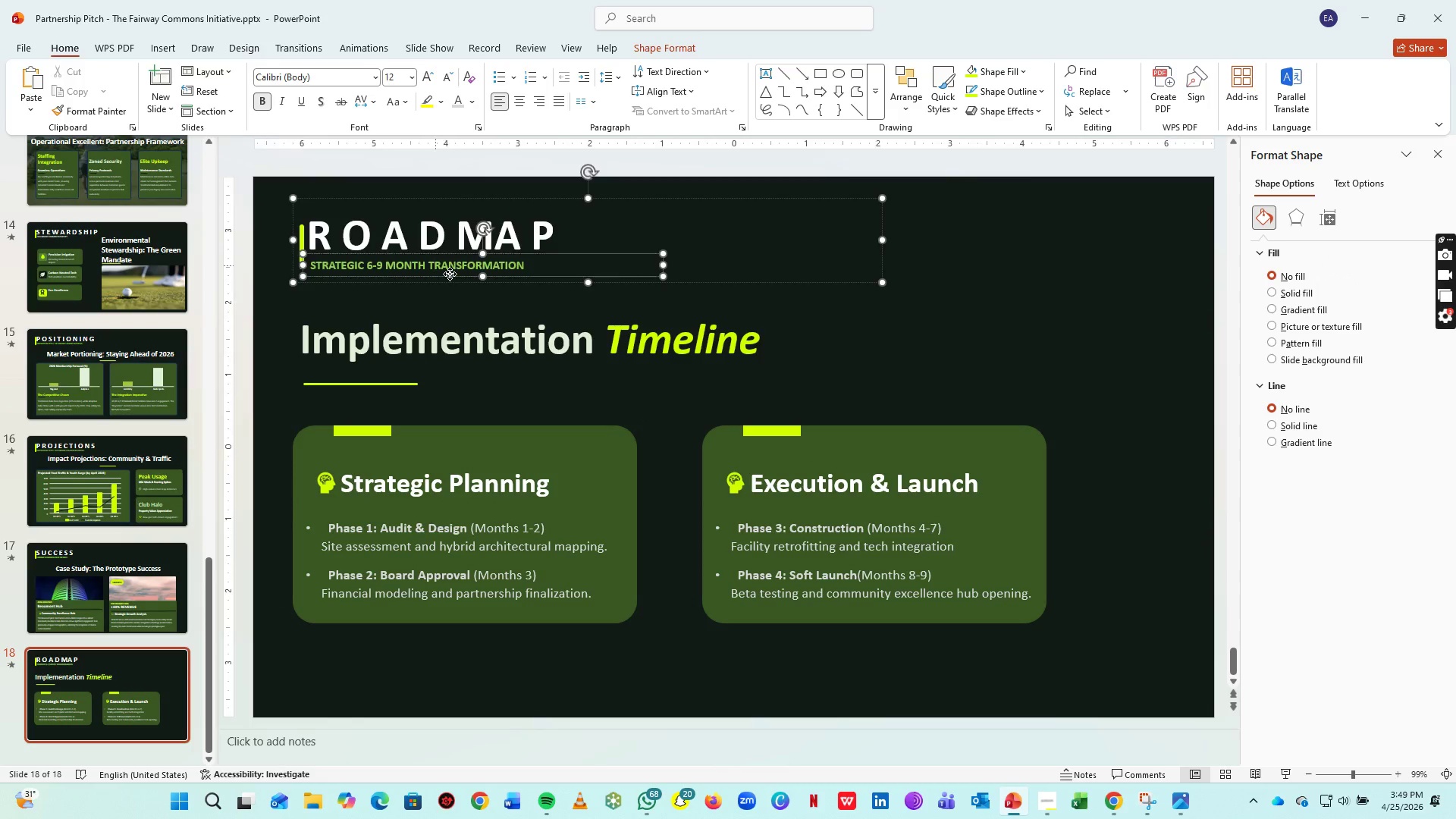 
left_click([450, 274])
 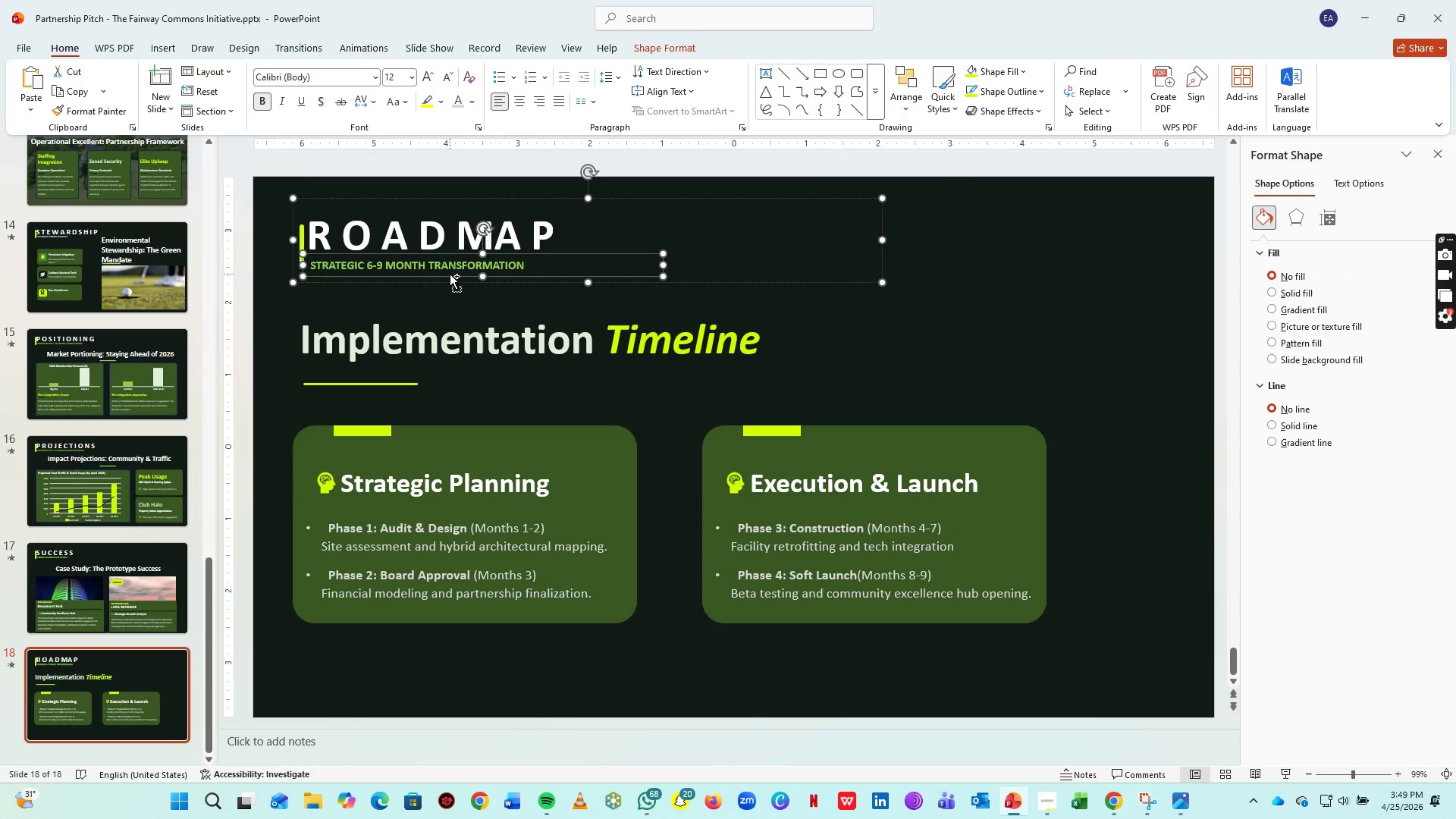 
key(Control+C)
 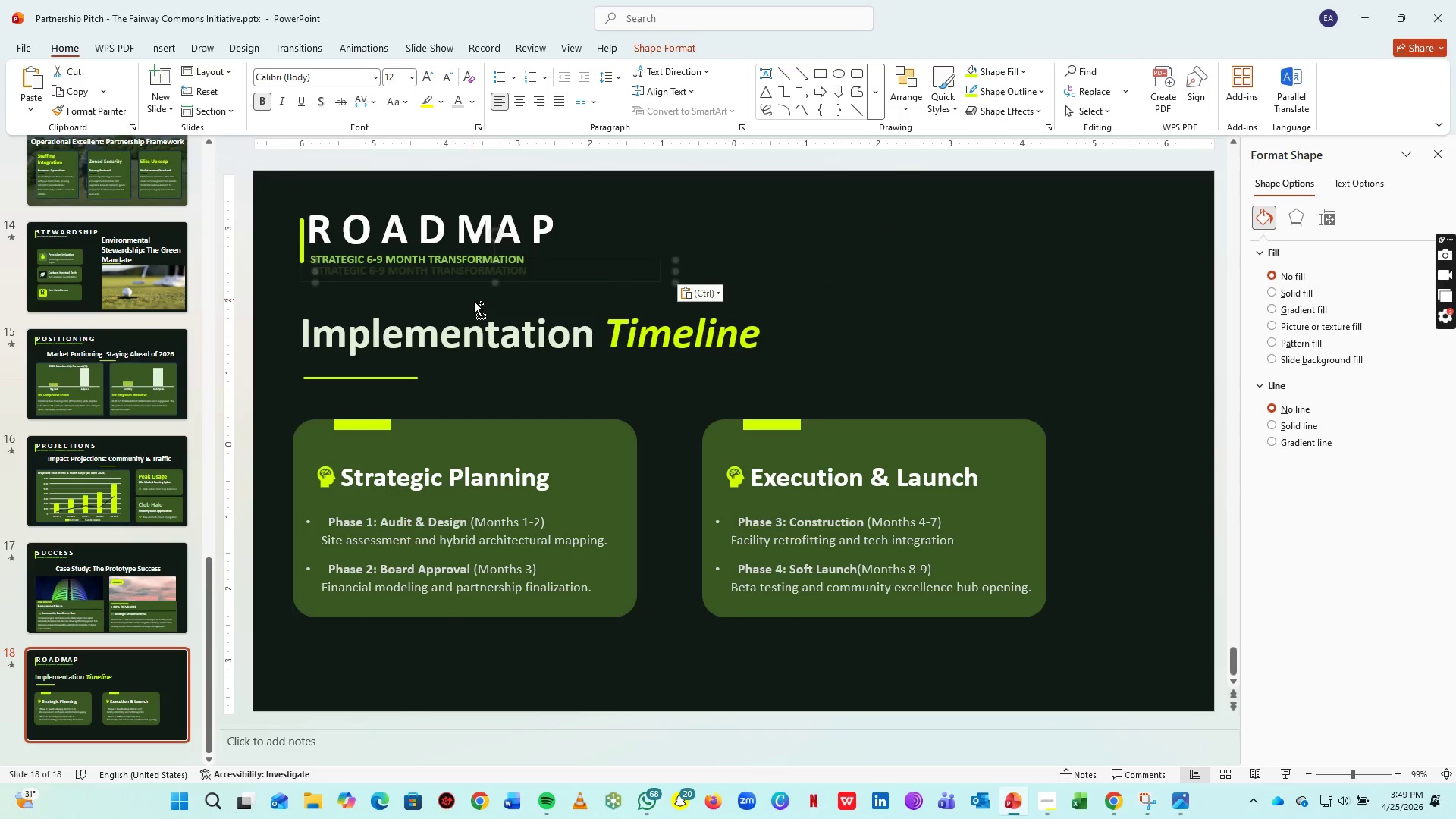 
key(Control+V)
 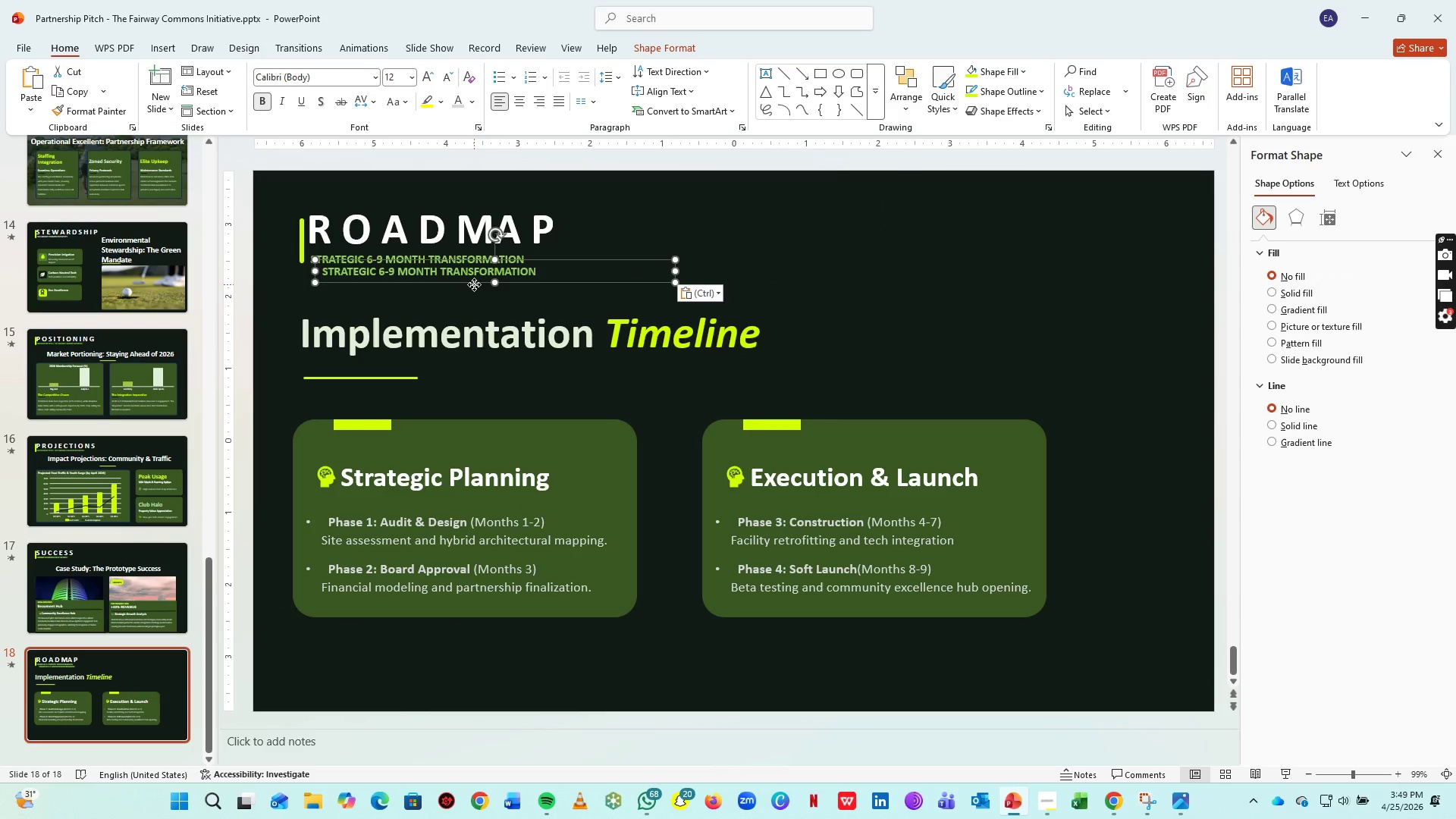 
left_click_drag(start_coordinate=[474, 284], to_coordinate=[447, 667])
 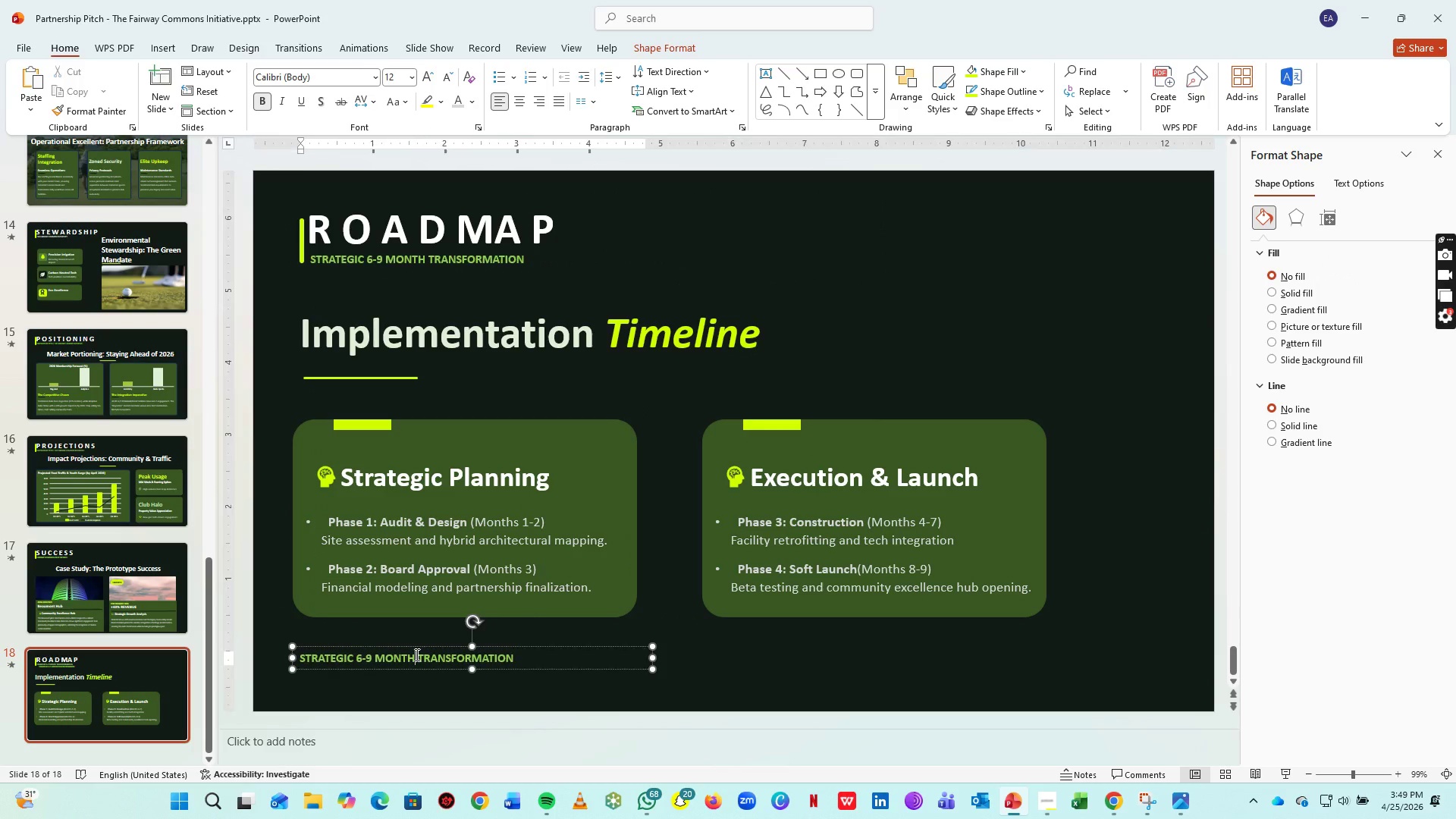 
left_click([416, 654])
 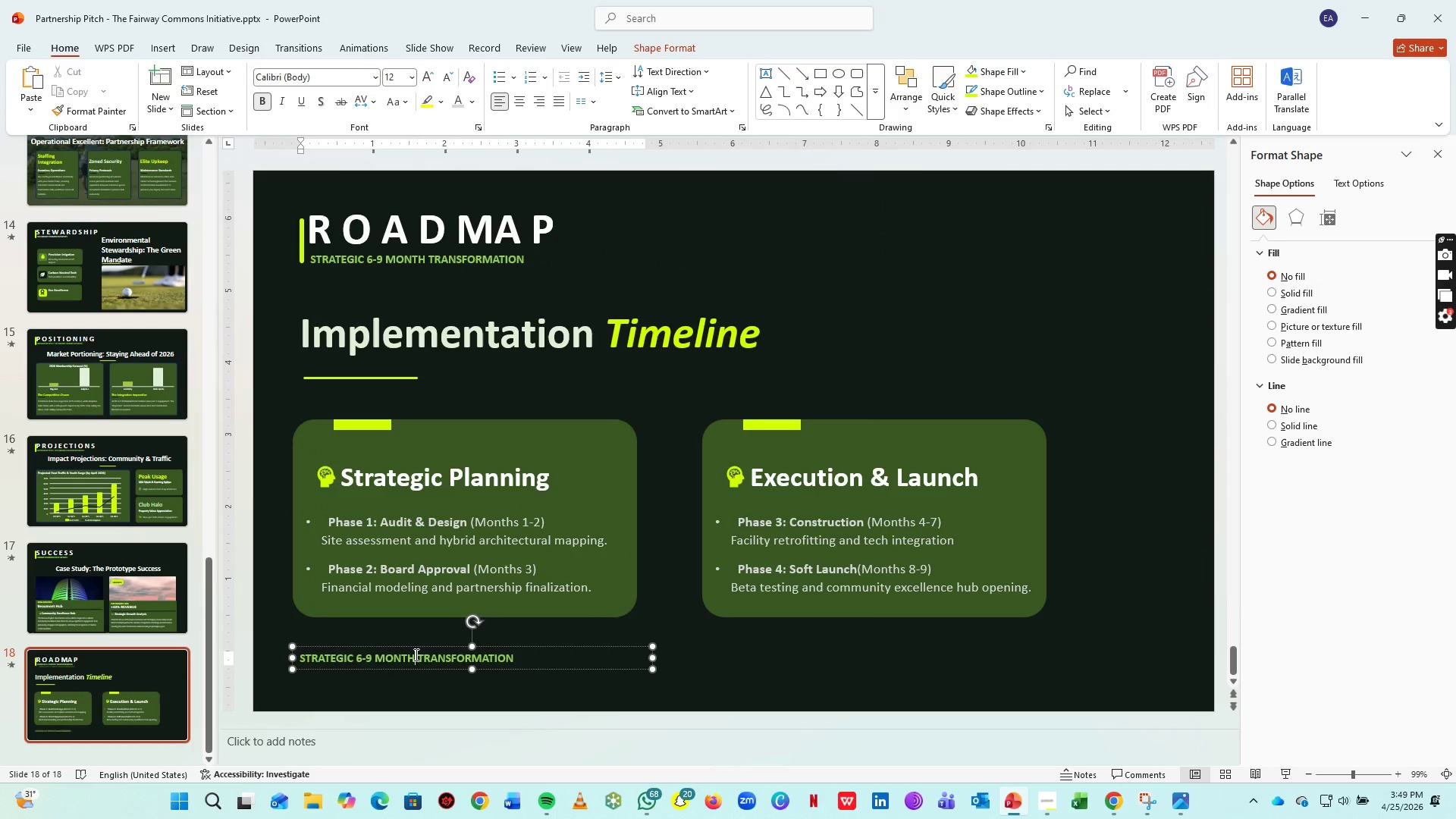 
key(Control+A)
 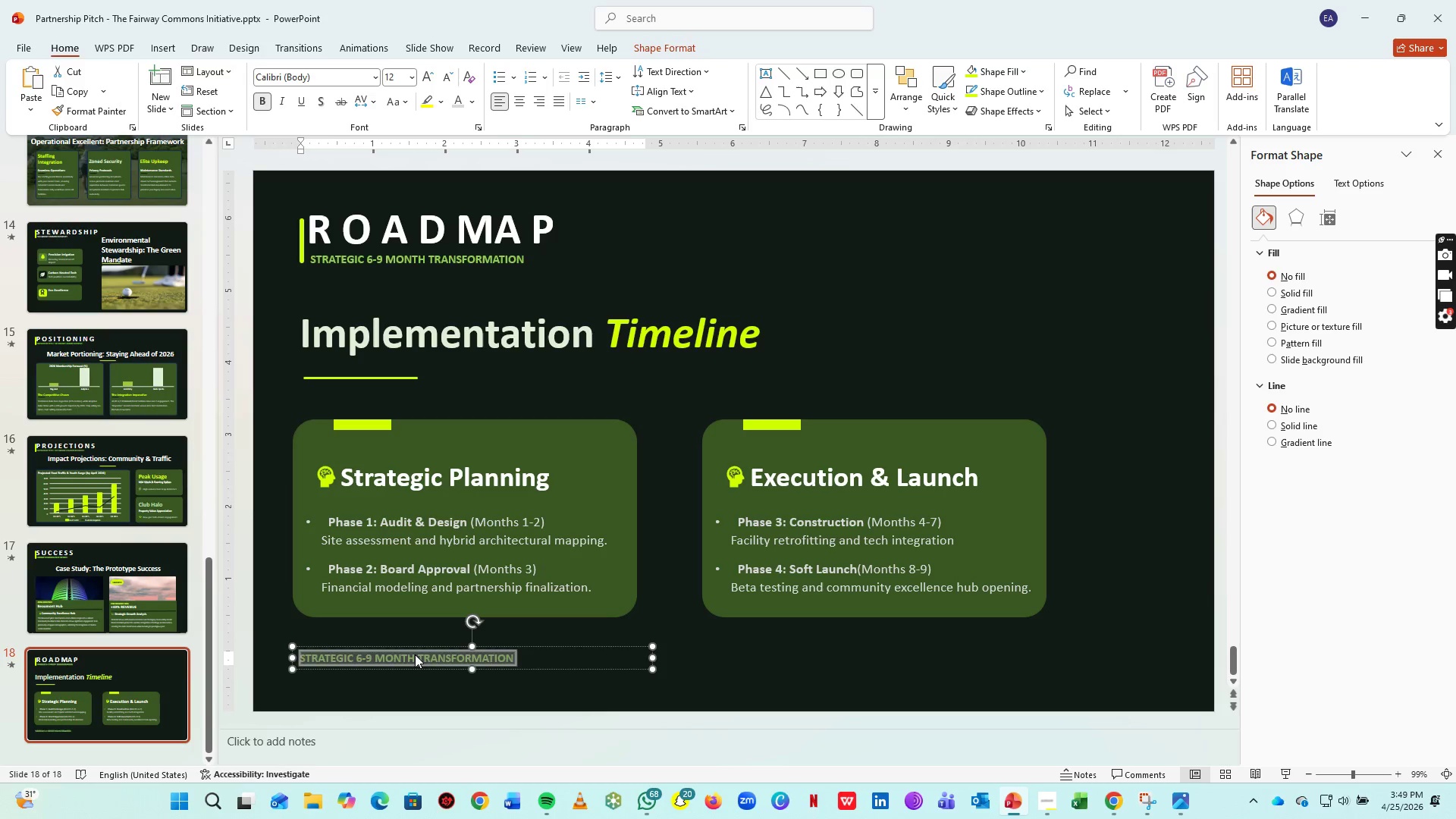 
type(TARGET F)
key(Backspace)
type(GO )
key(Backspace)
type(-LIVE:)
 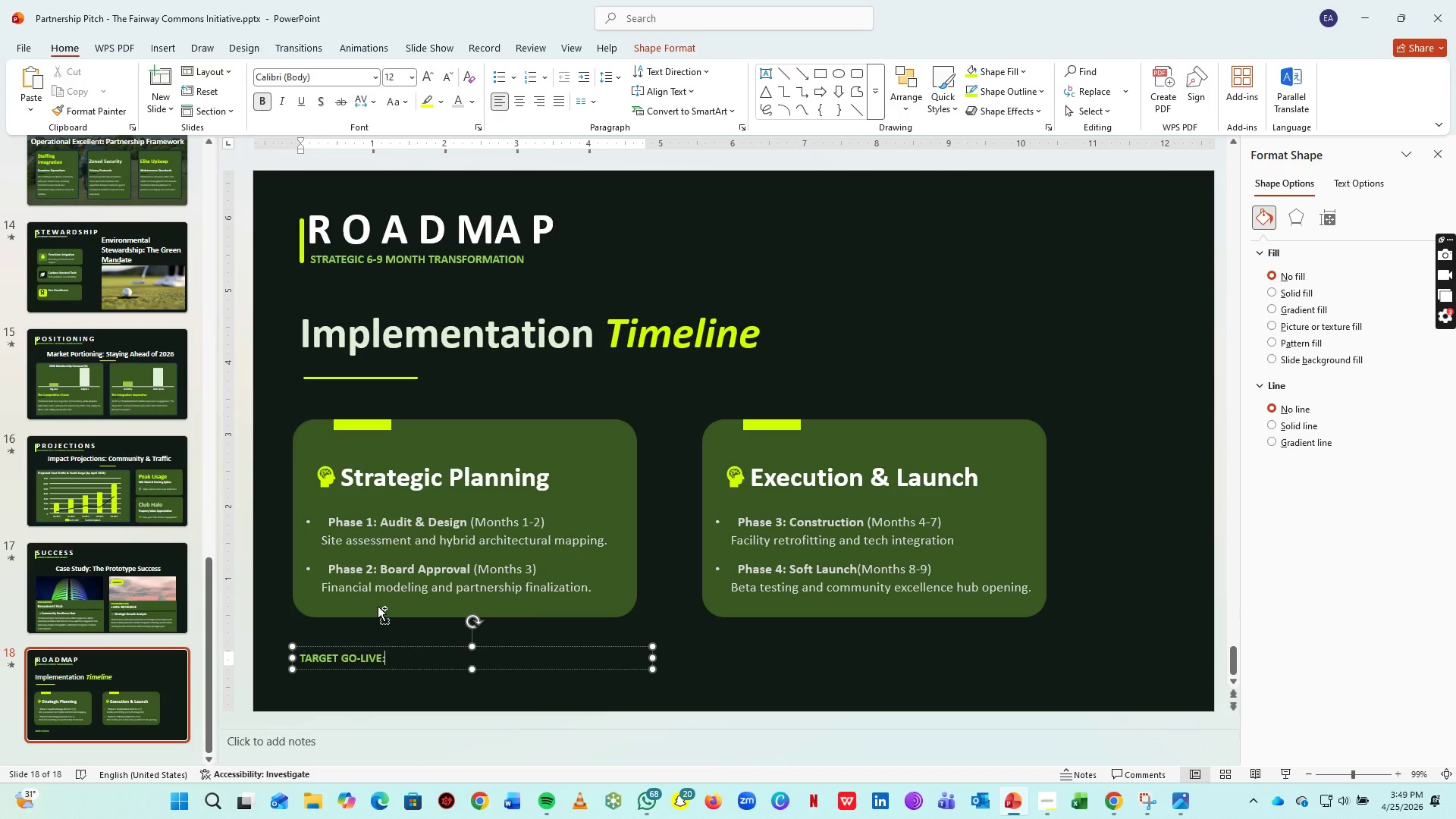 
key(Control+A)
 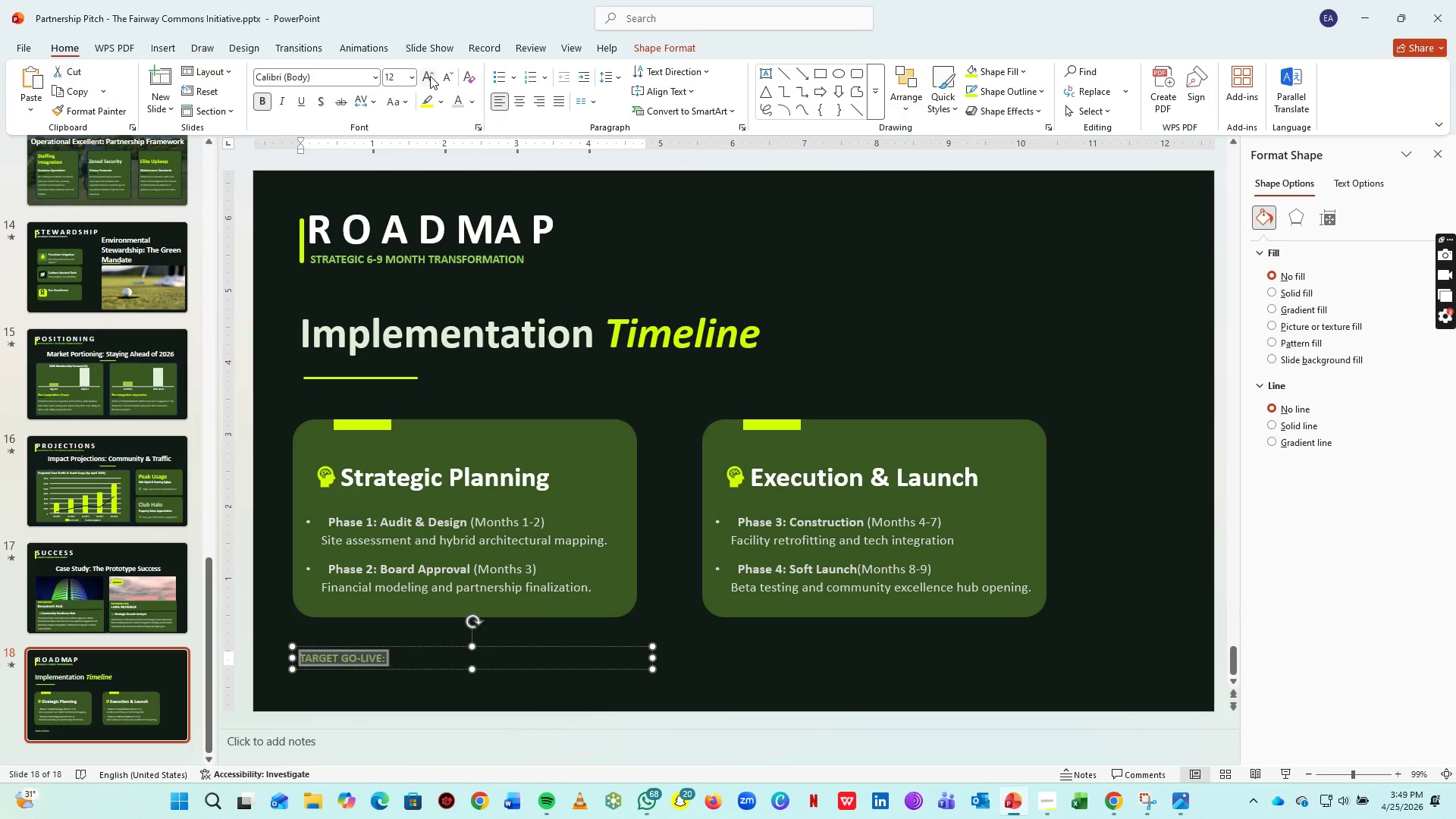 
double_click([430, 76])
 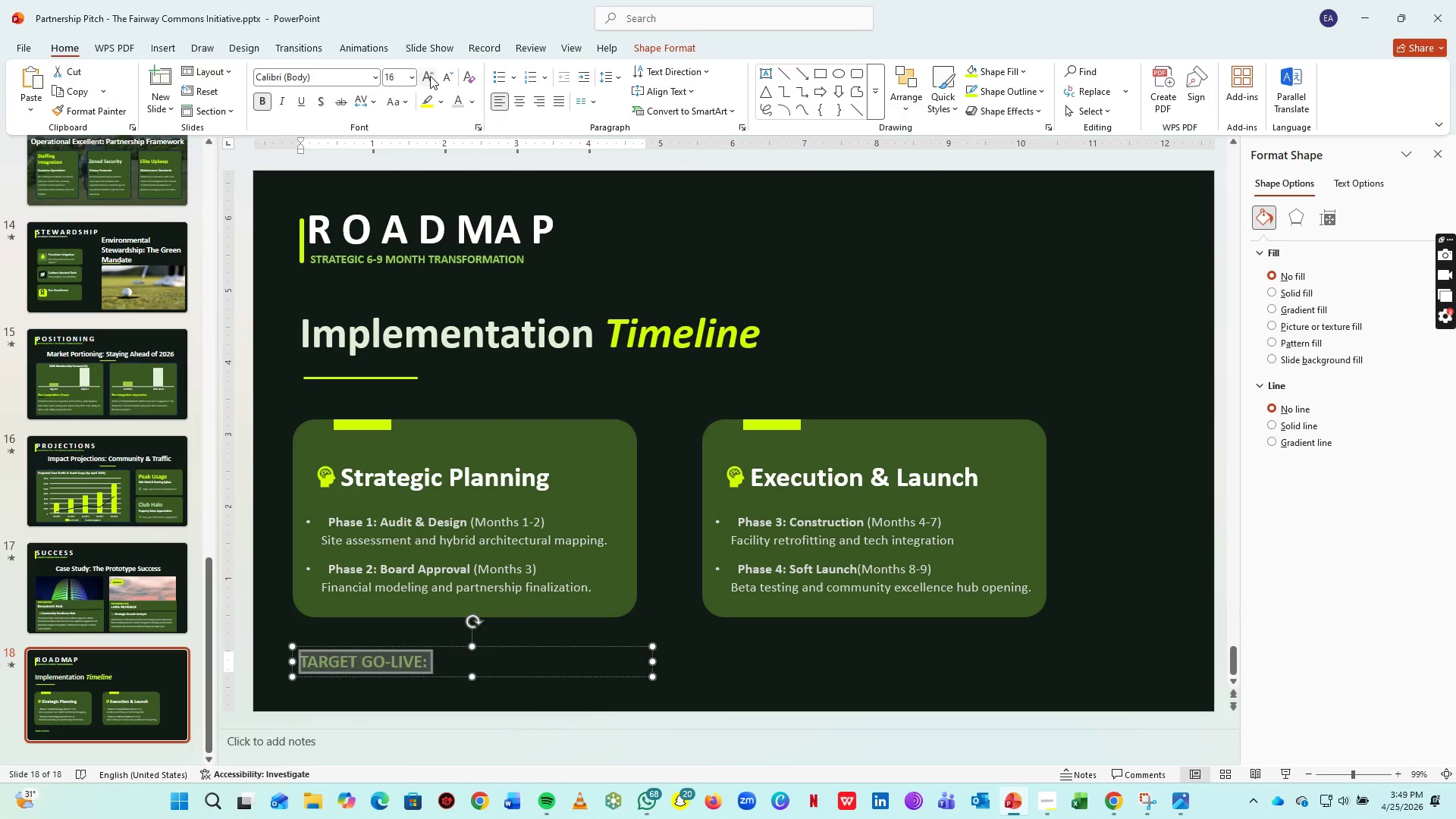 
triple_click([430, 76])
 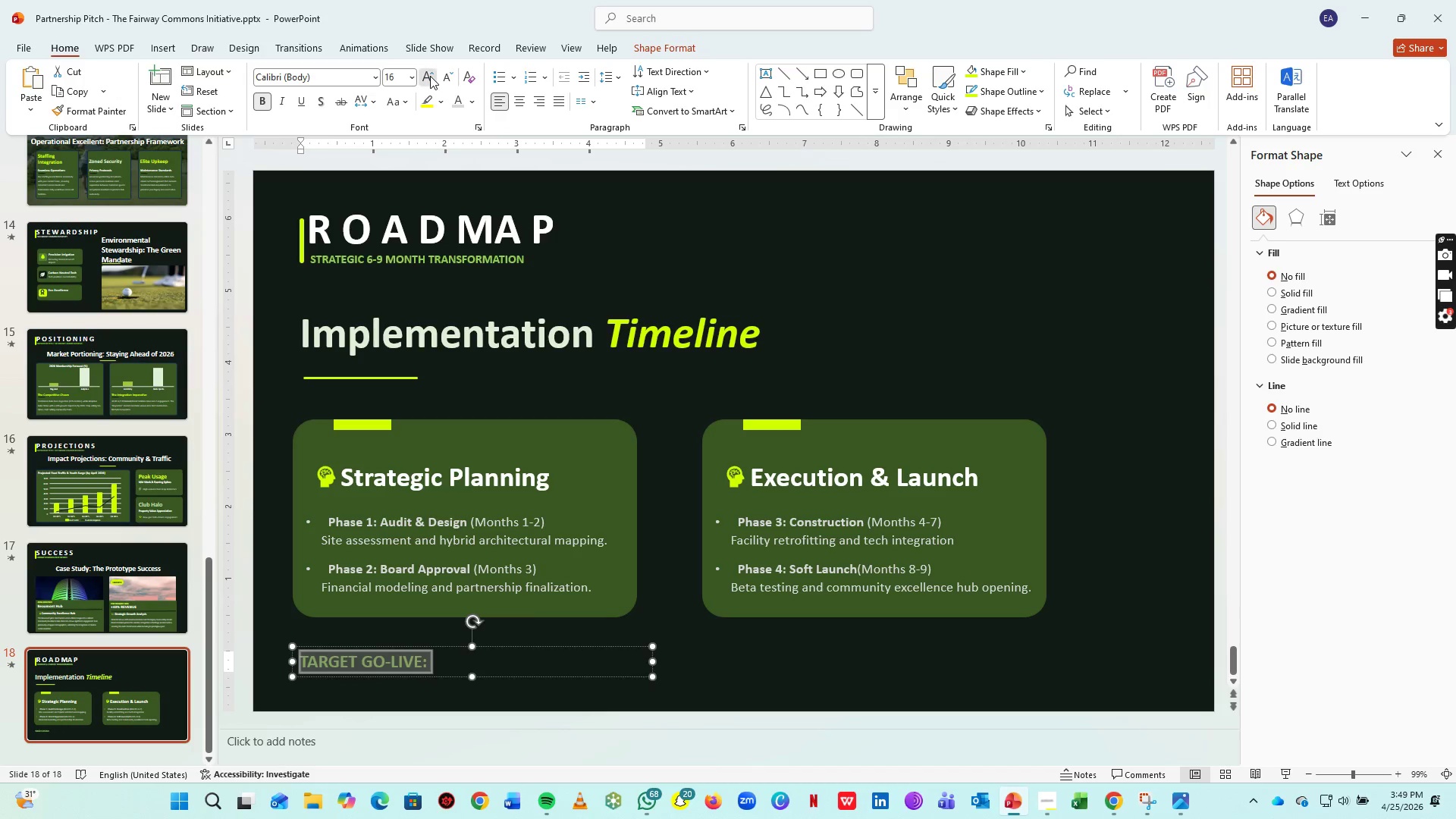 
triple_click([430, 76])
 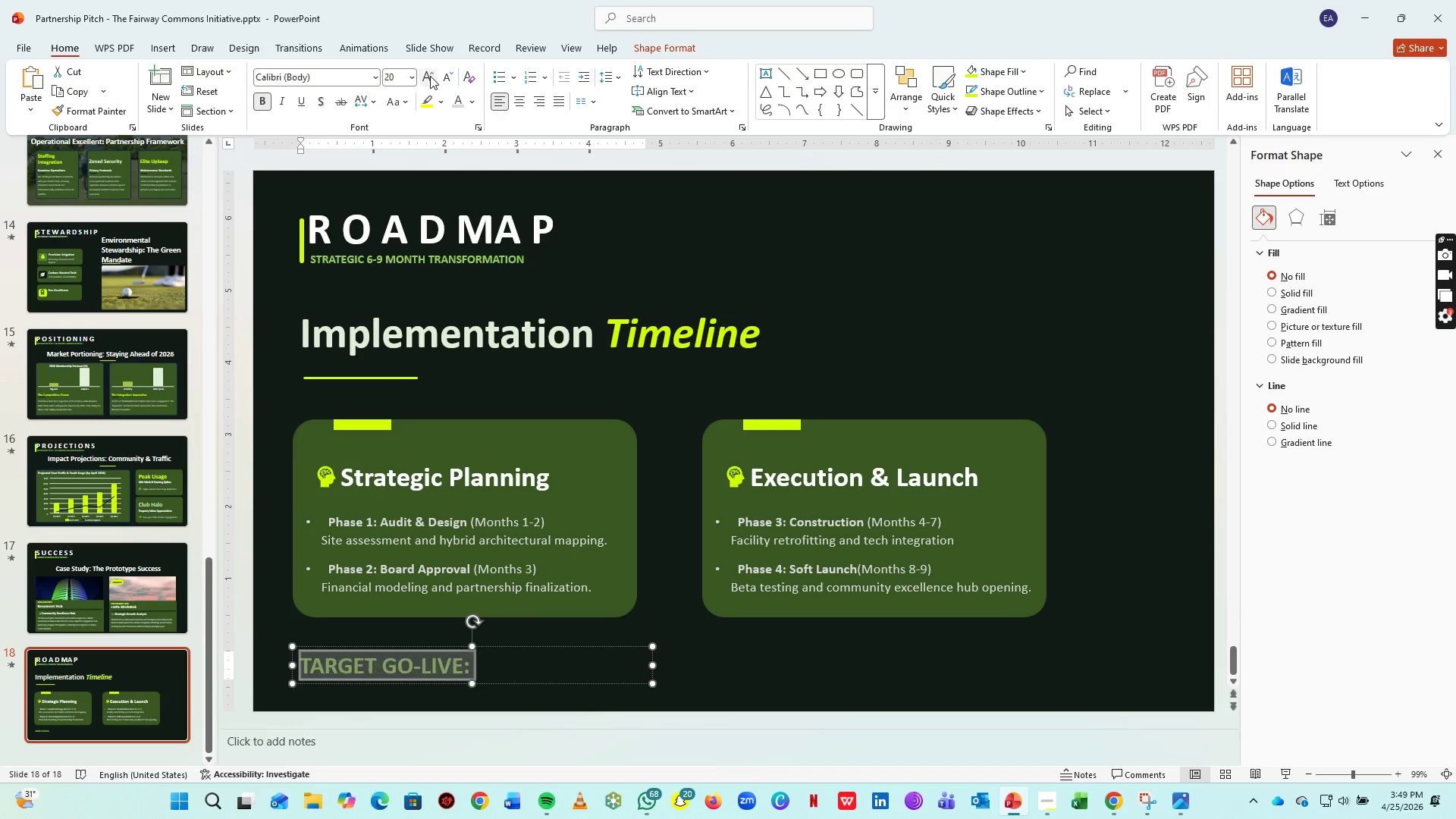 
triple_click([430, 76])
 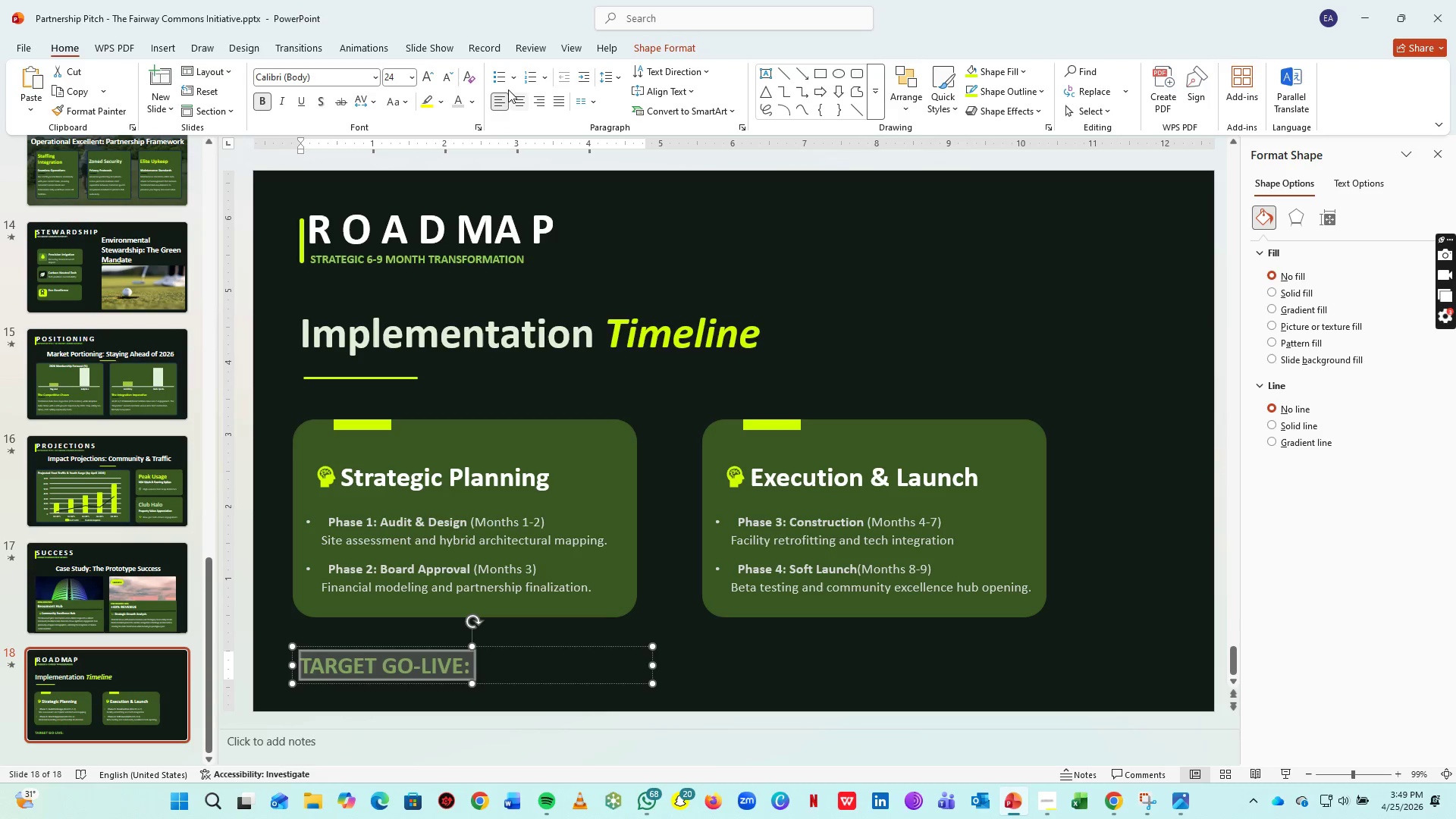 
left_click([450, 74])
 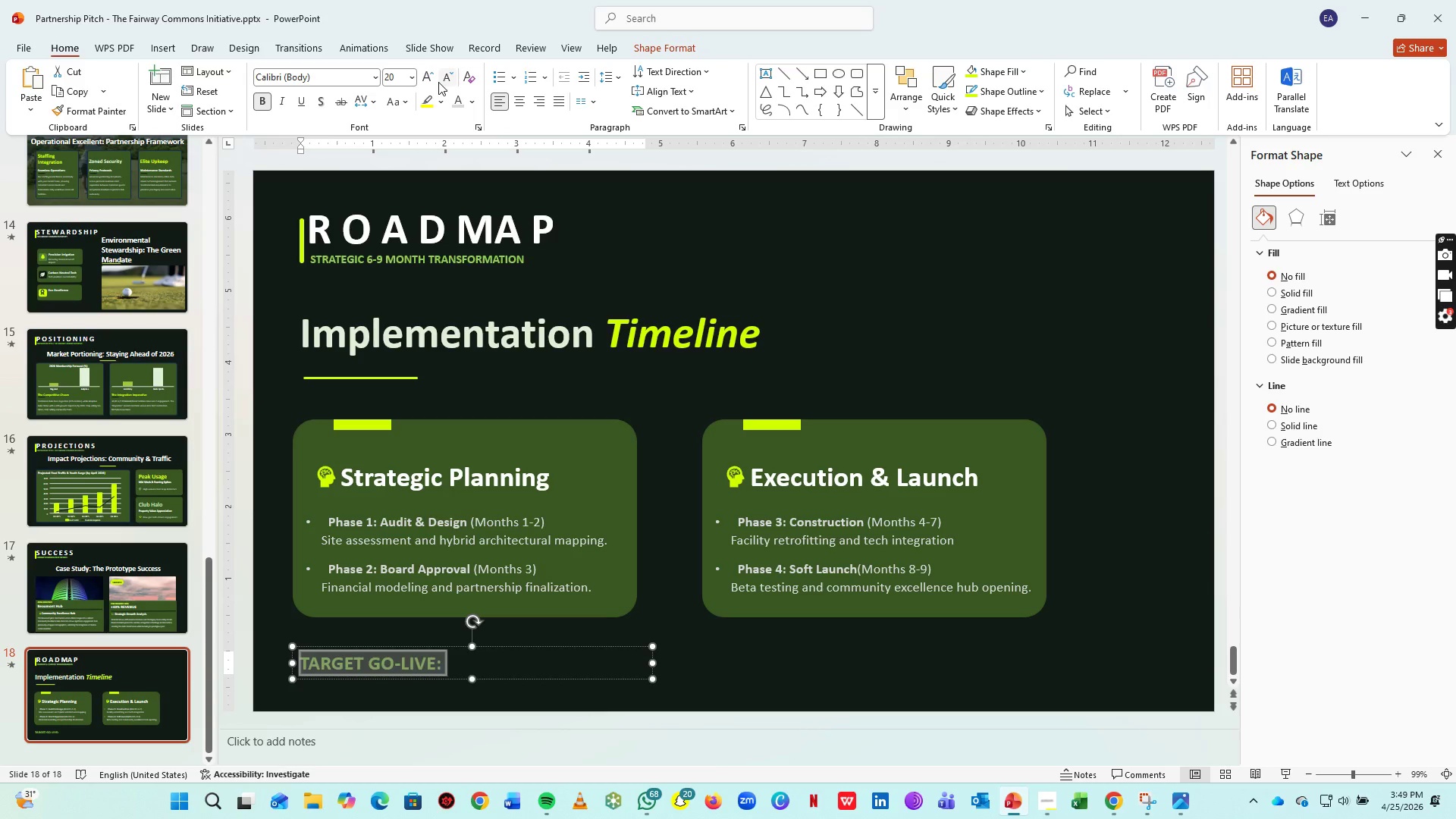 
left_click([431, 73])
 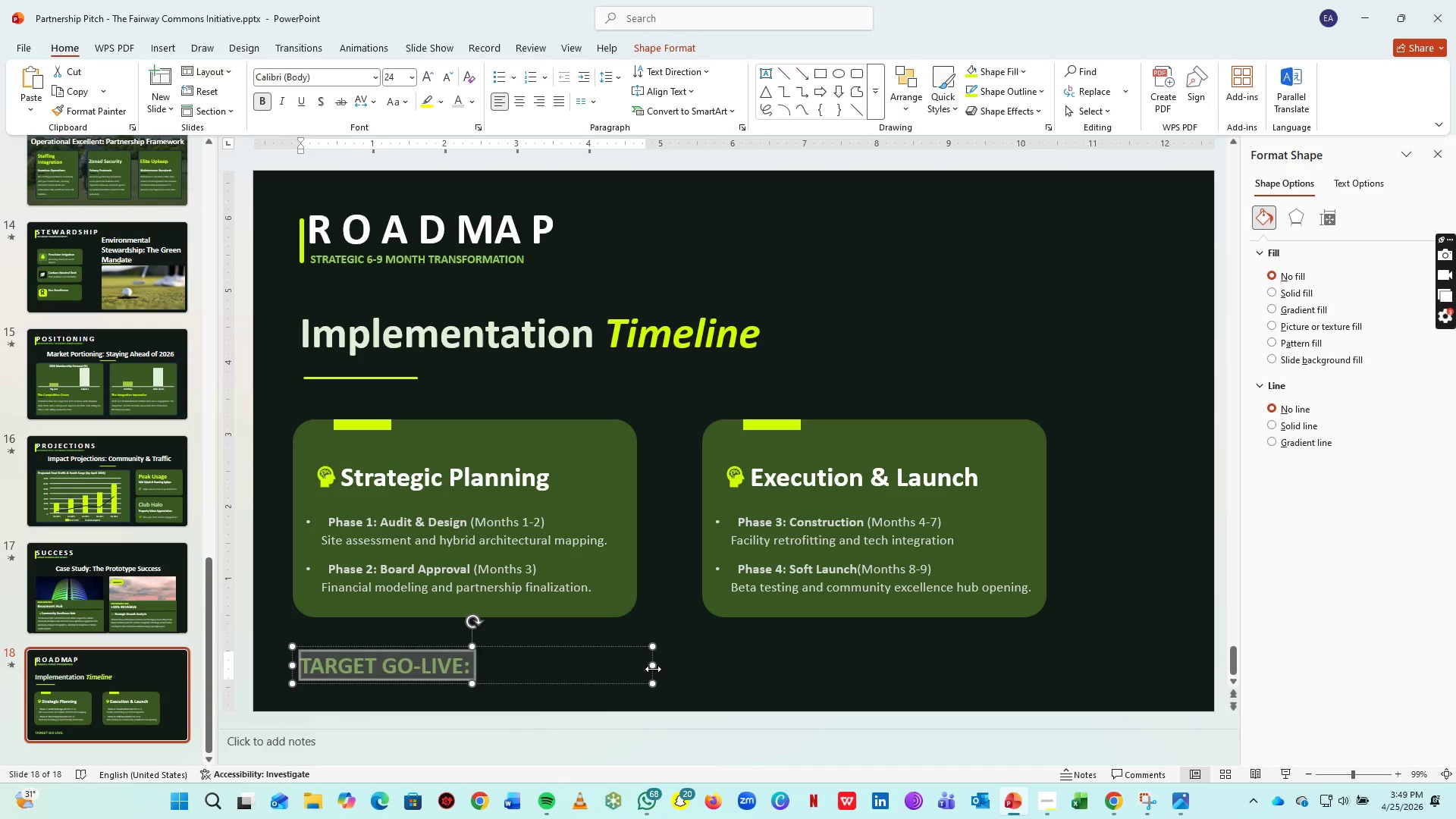 
left_click_drag(start_coordinate=[653, 669], to_coordinate=[480, 677])
 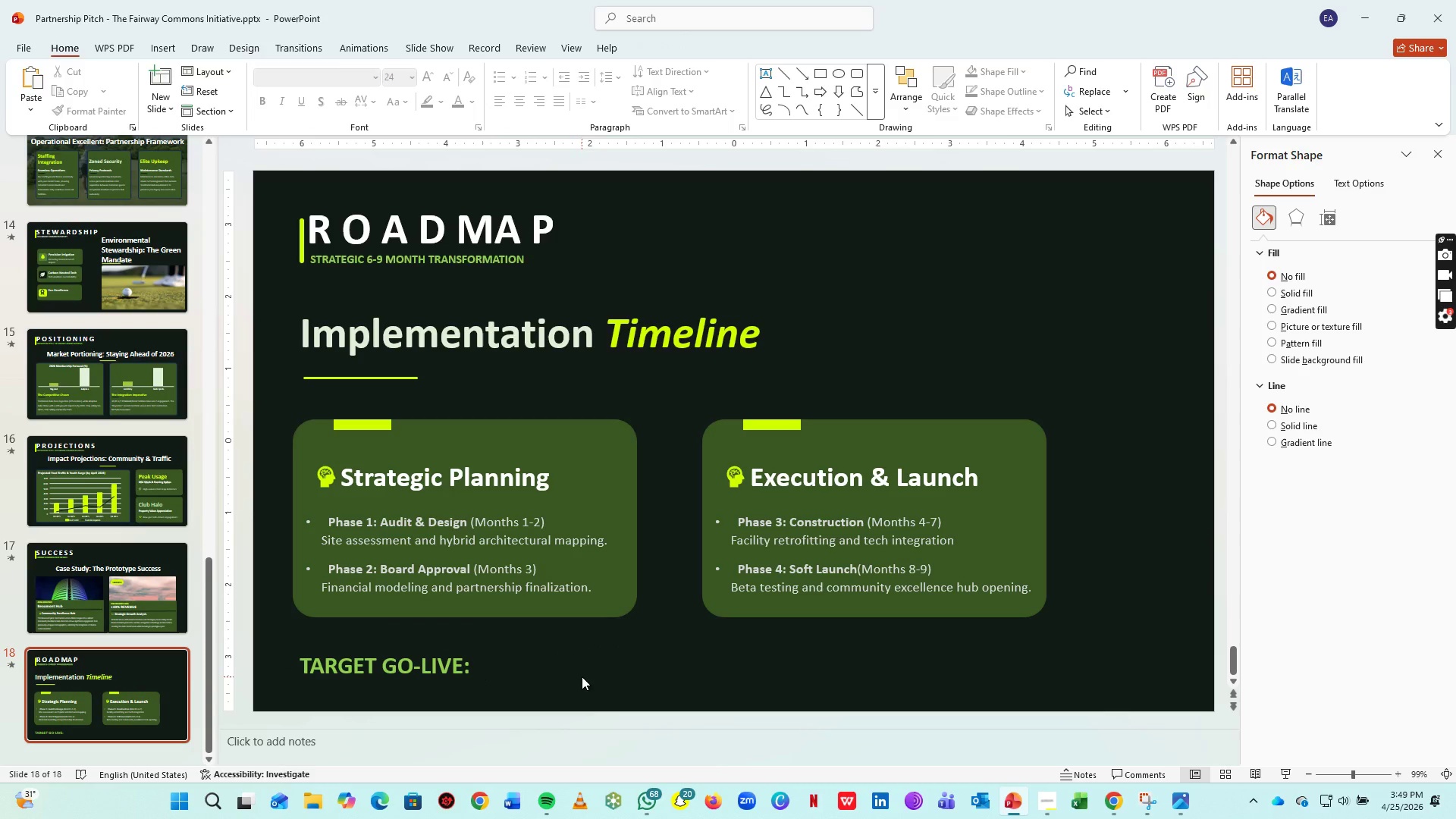 
left_click([582, 676])
 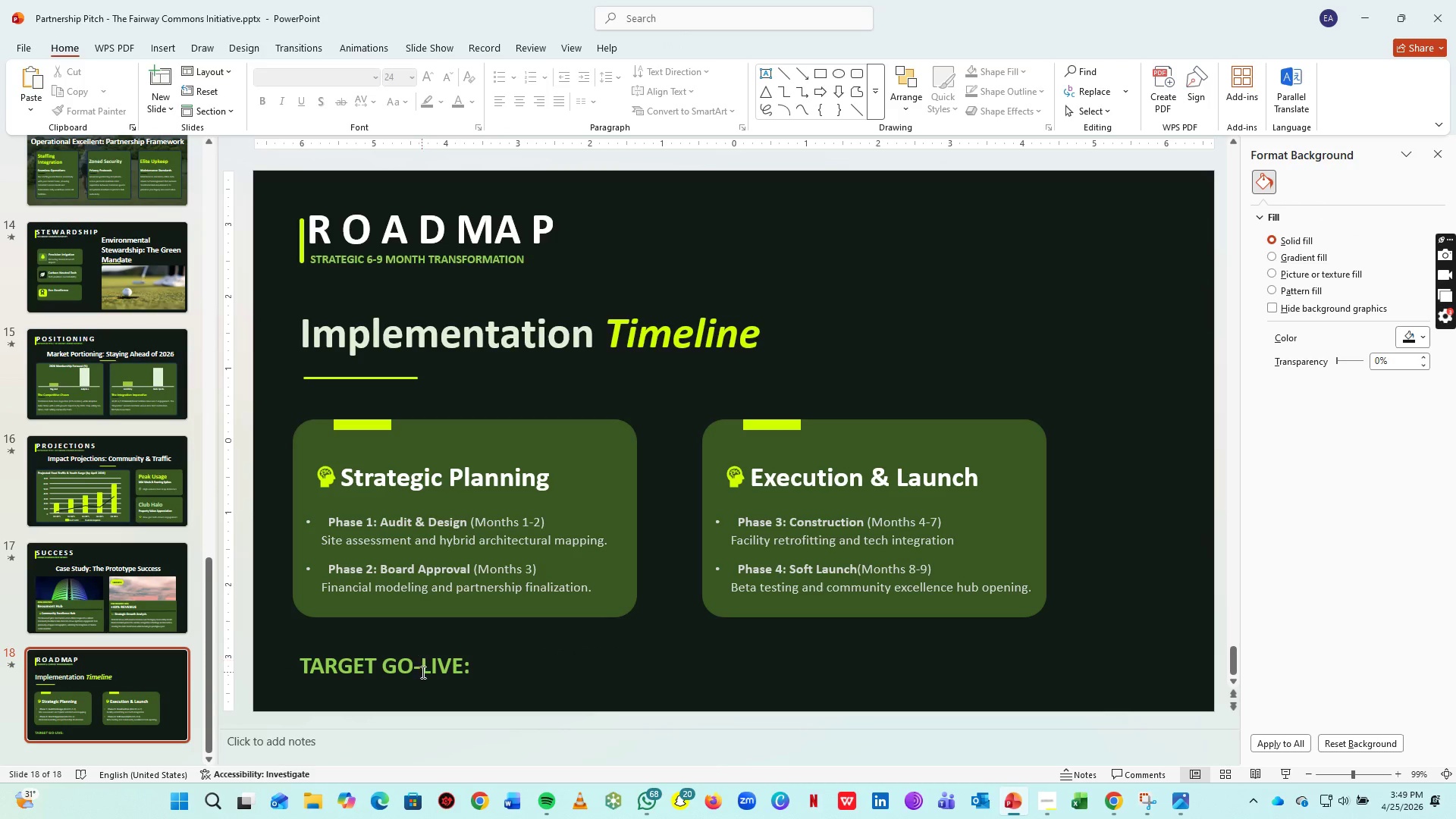 
left_click([422, 672])
 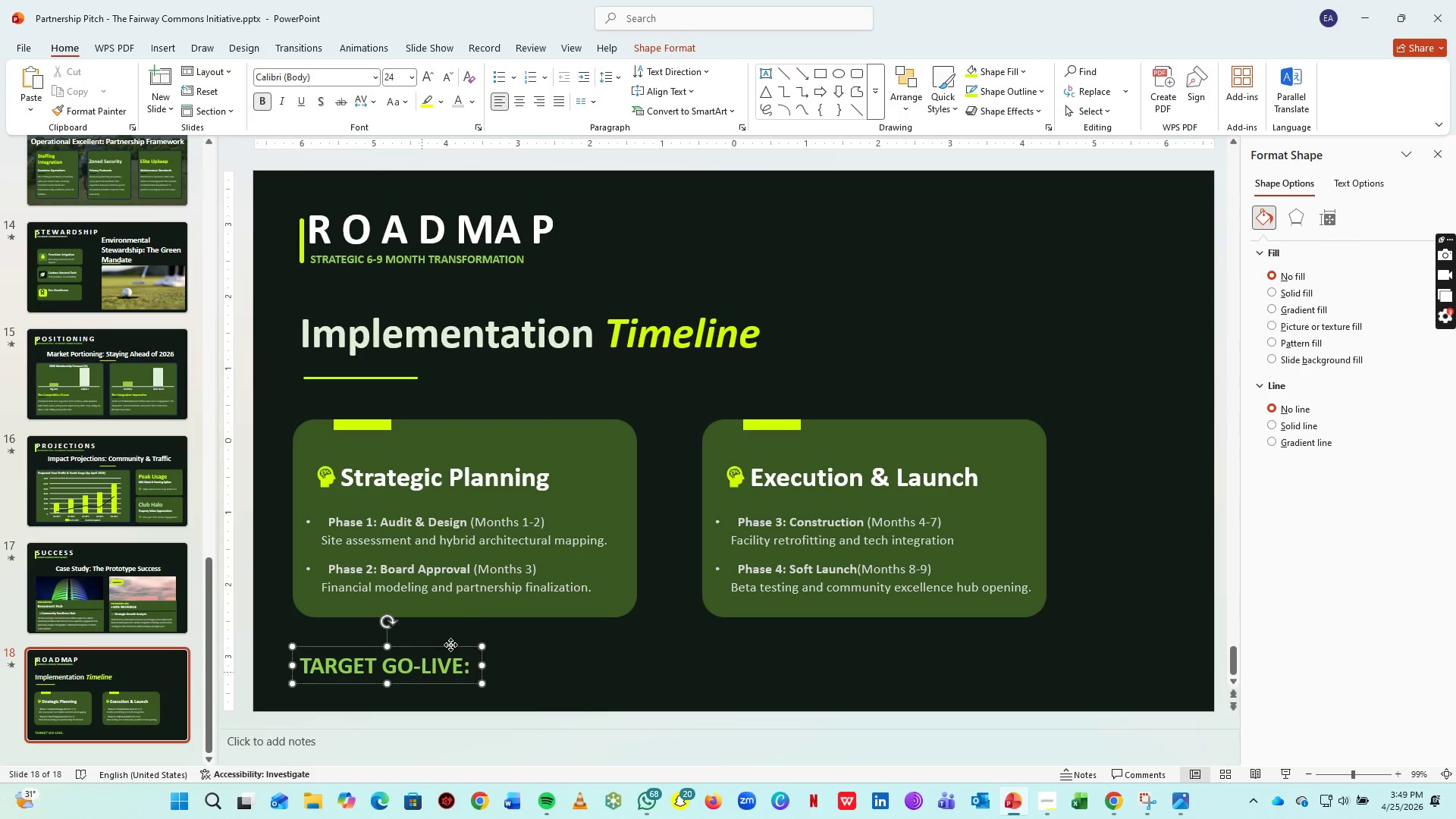 
left_click([450, 645])
 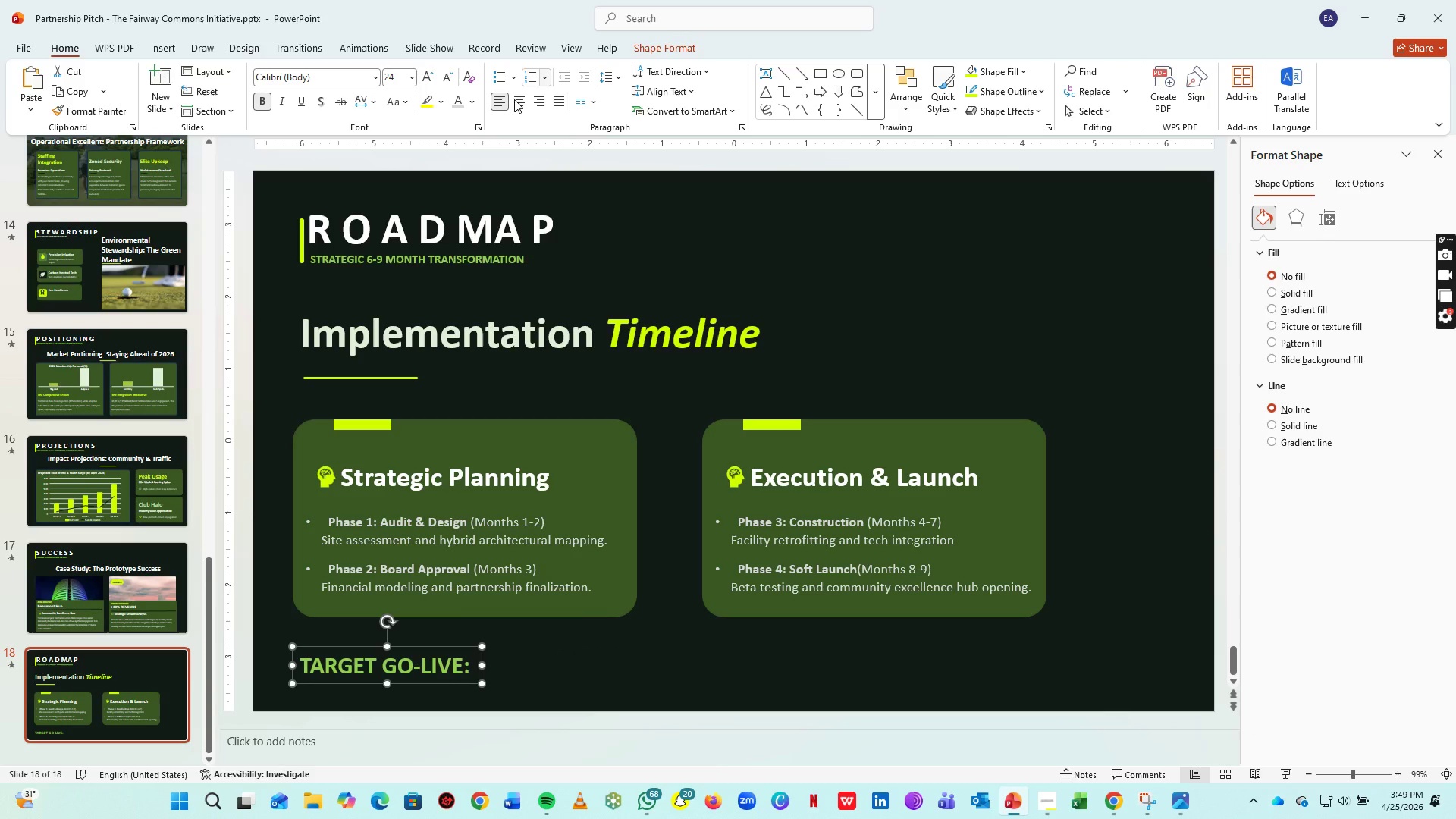 
left_click([470, 103])
 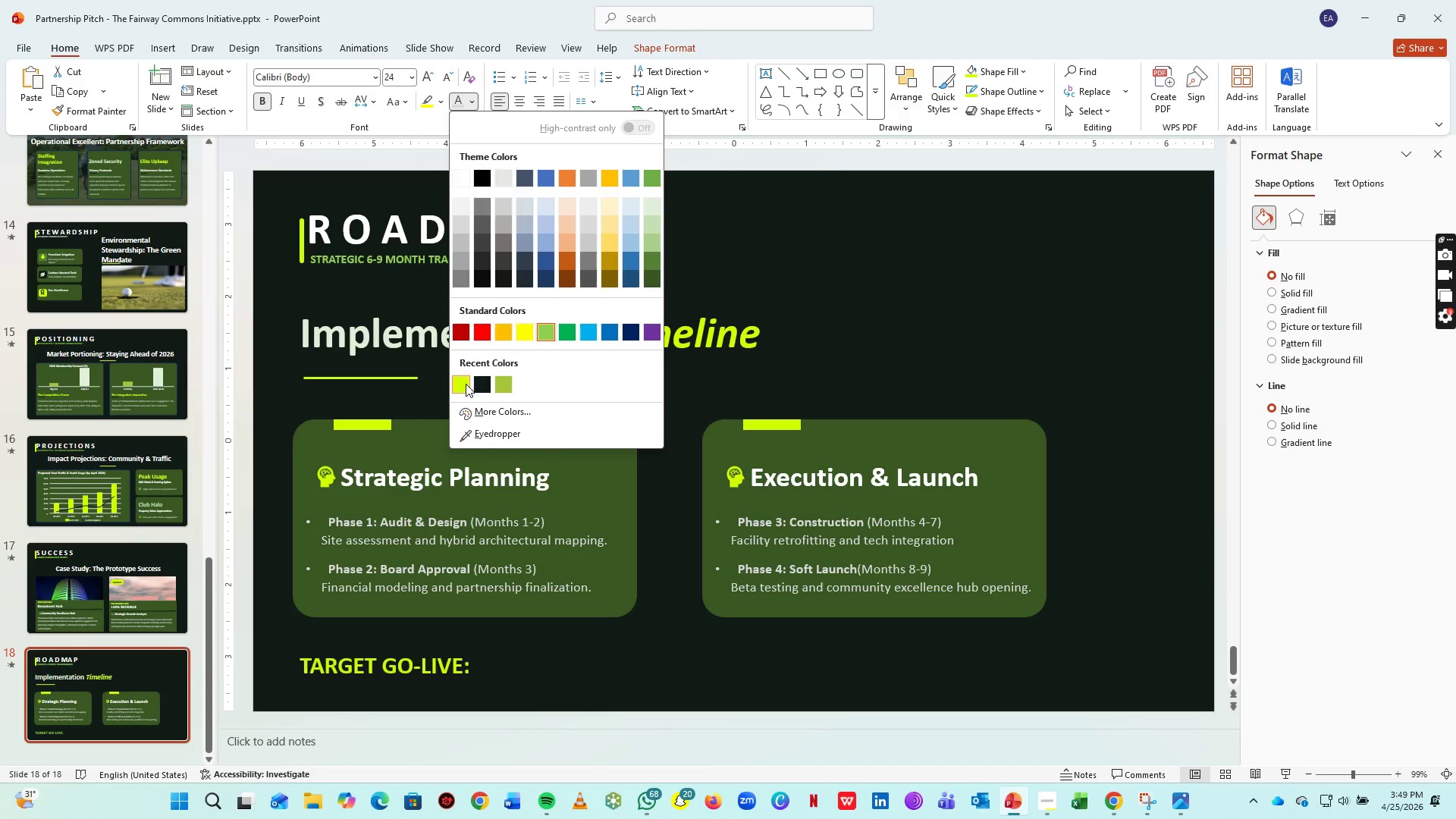 
left_click([466, 384])
 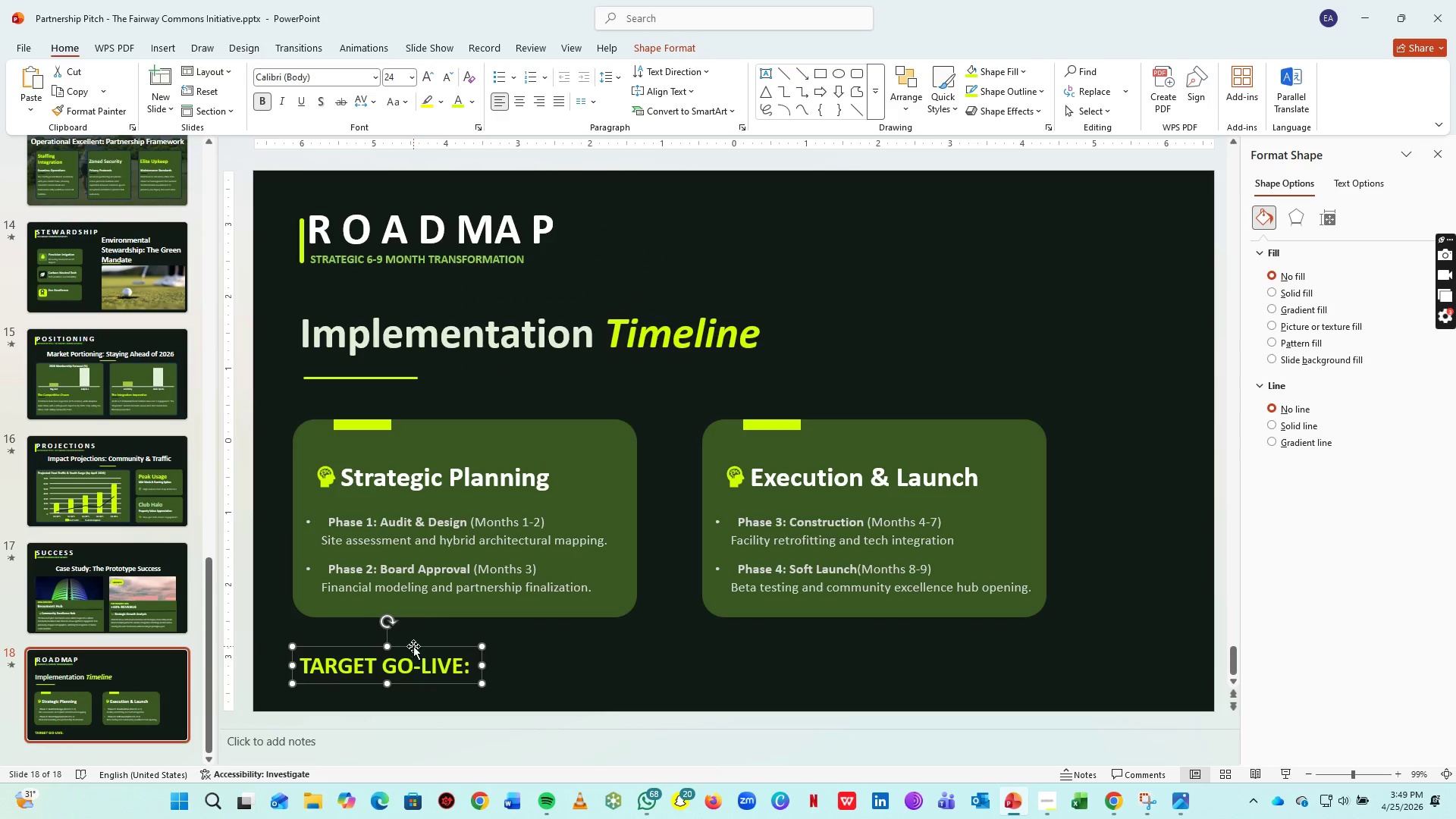 
left_click_drag(start_coordinate=[413, 646], to_coordinate=[410, 632])
 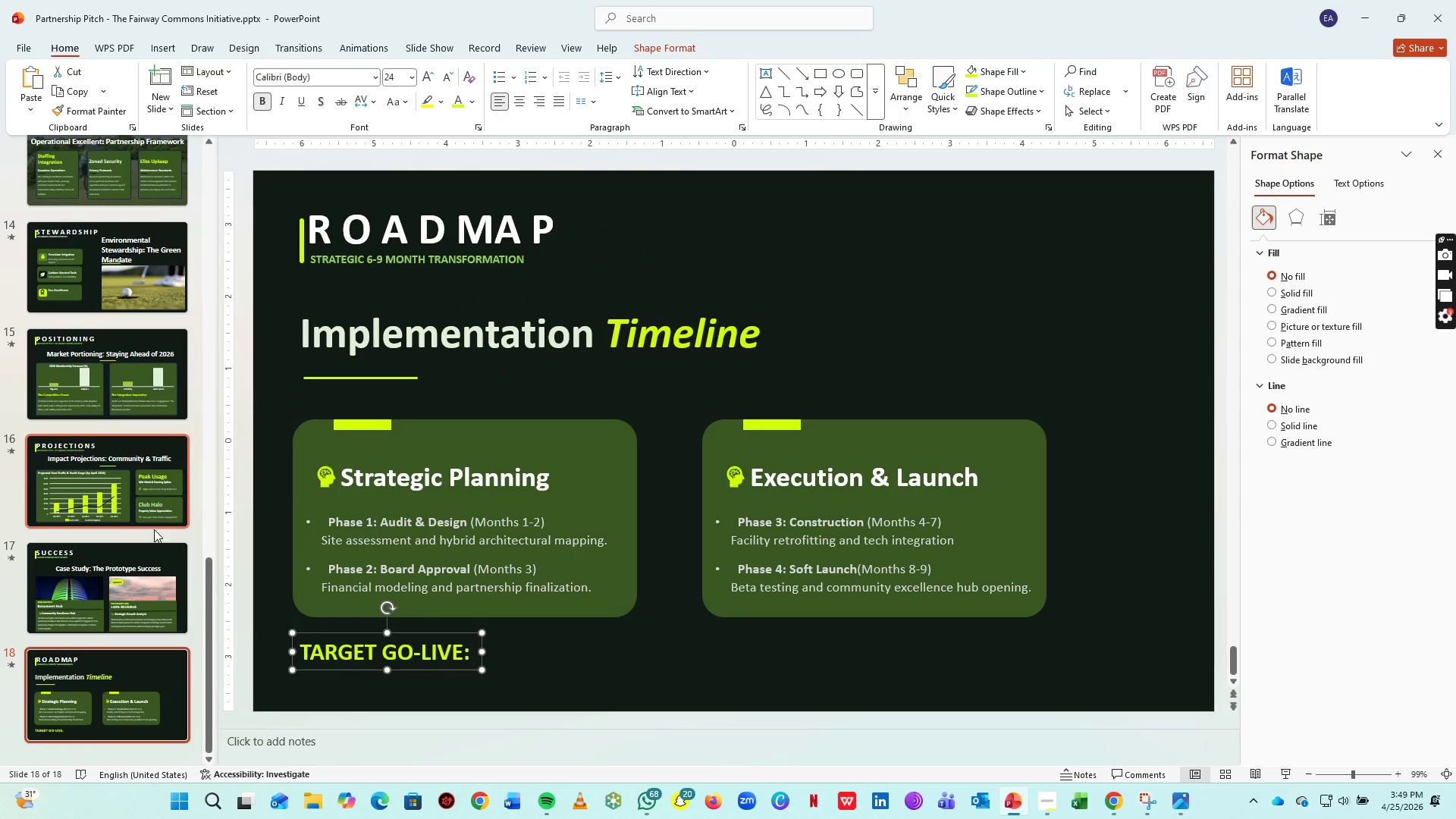 
left_click([141, 579])
 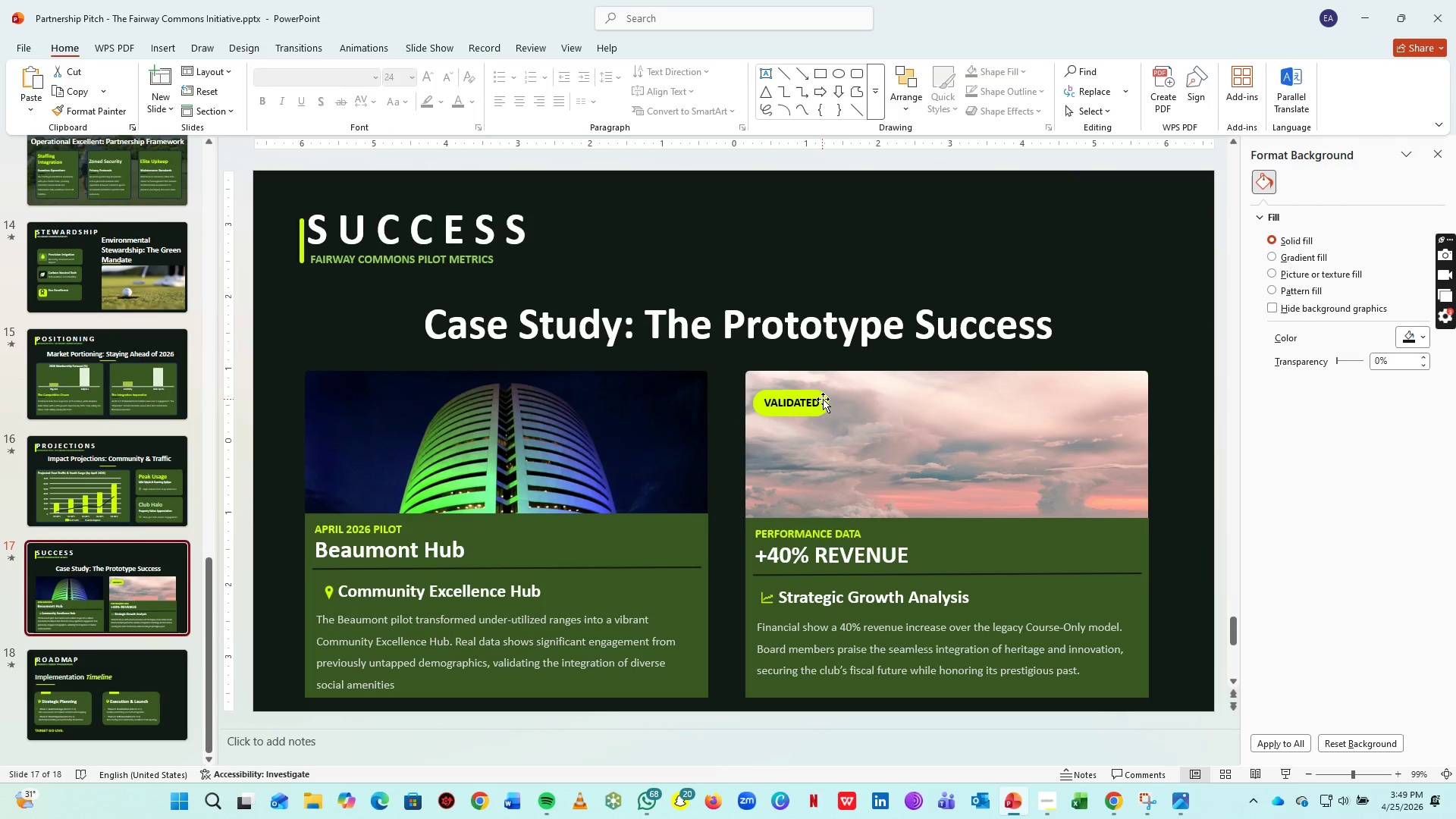 
left_click([824, 400])
 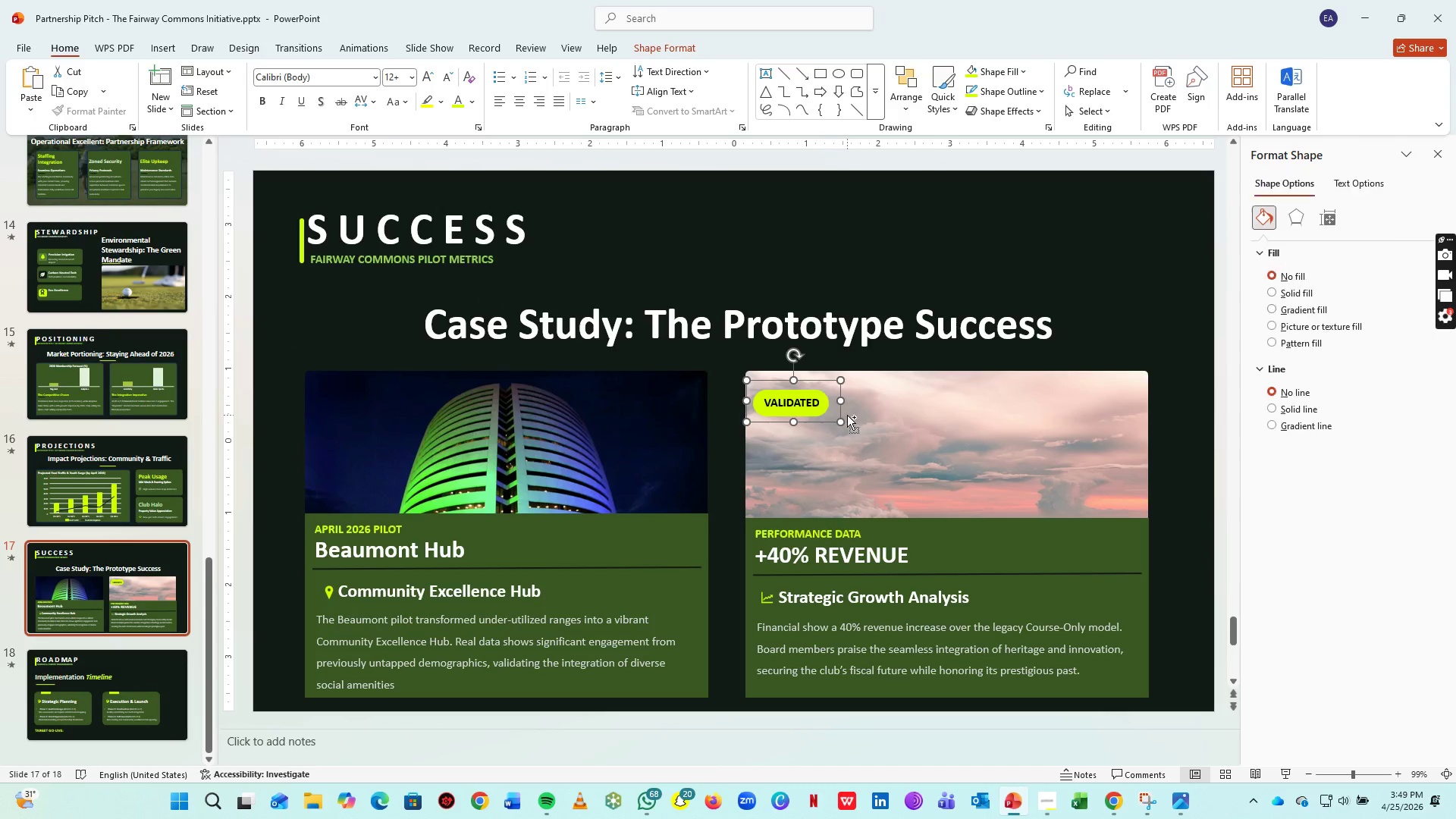 
key(Control+C)
 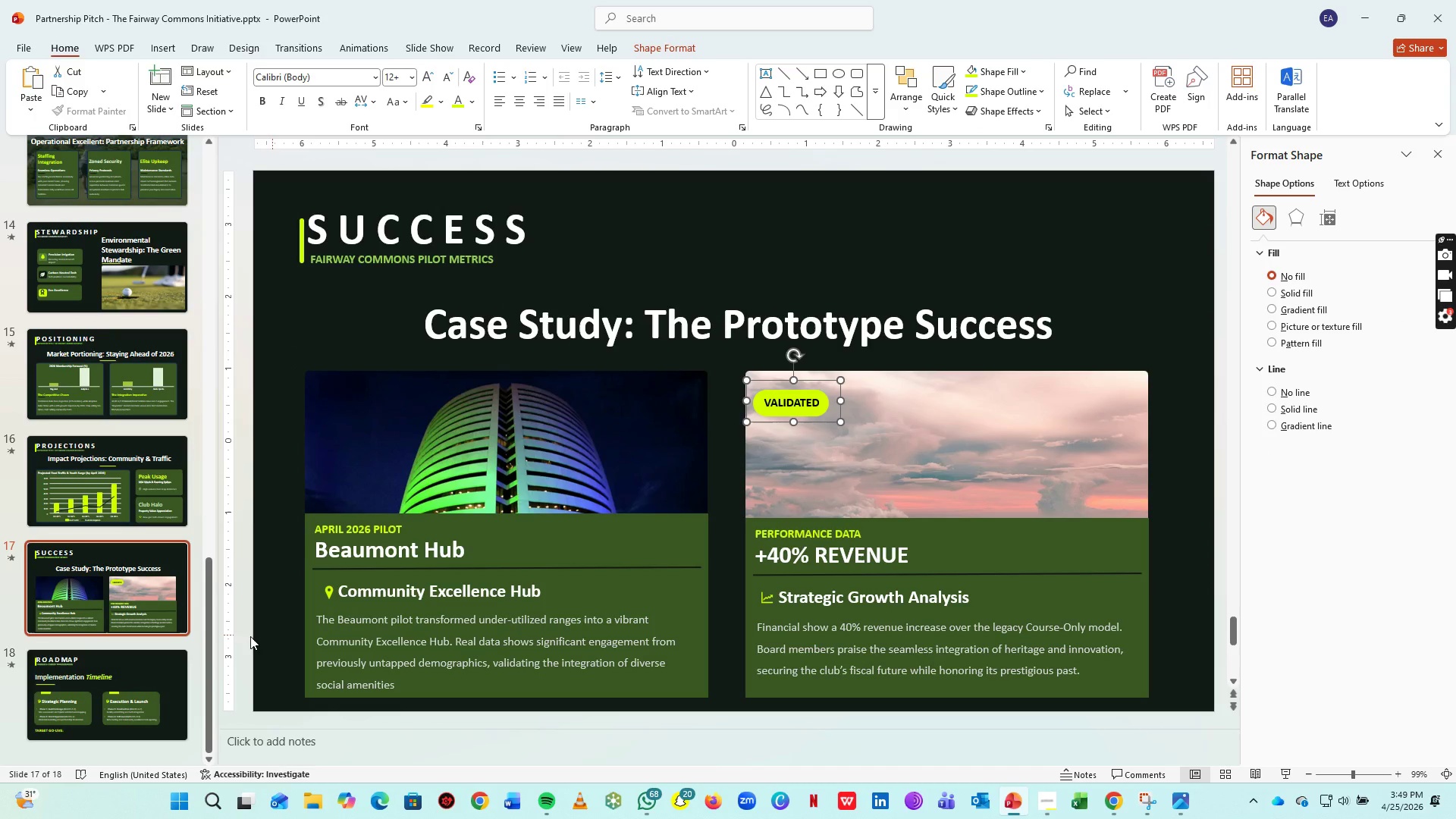 
key(Control+C)
 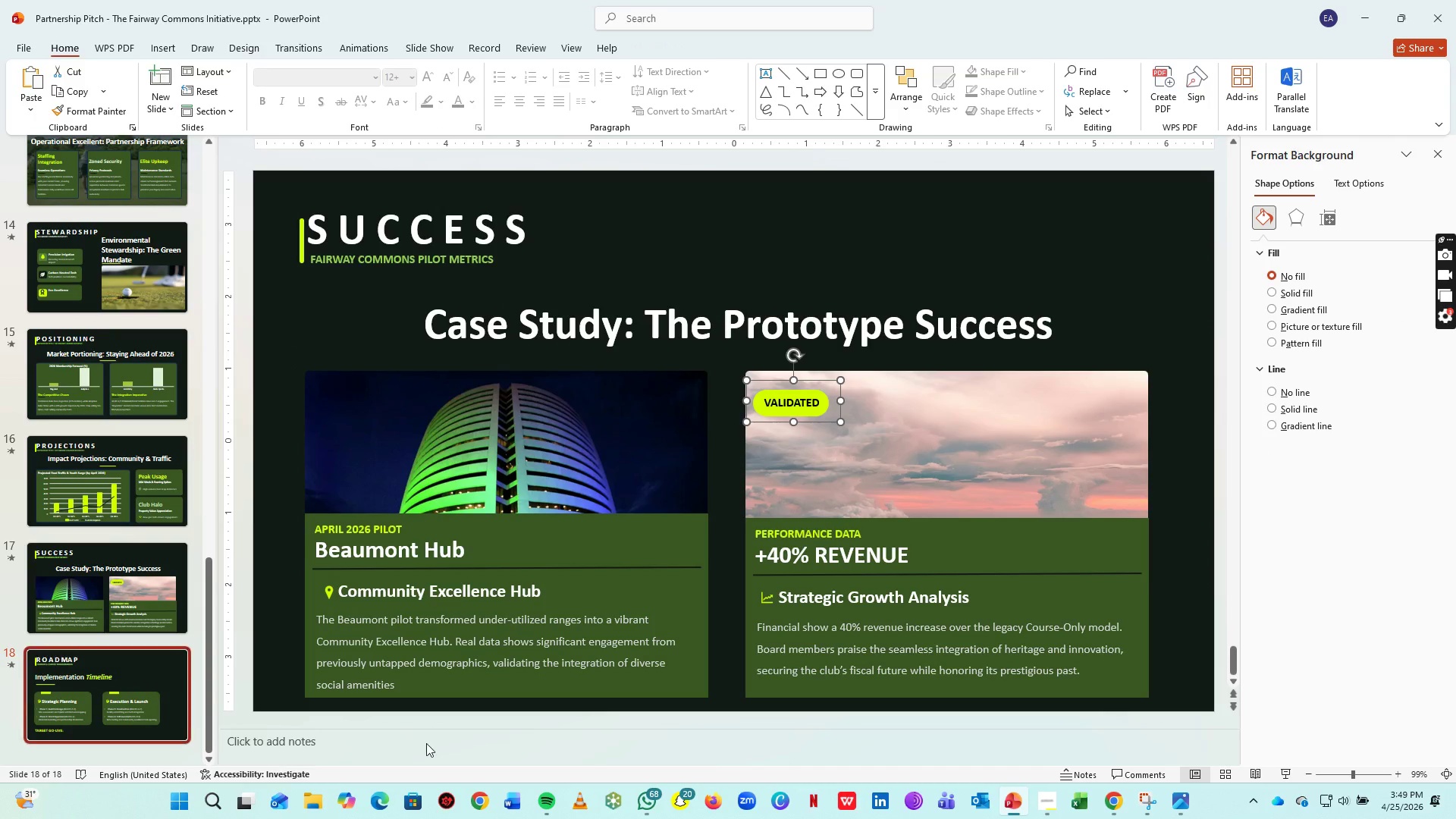 
key(Control+V)
 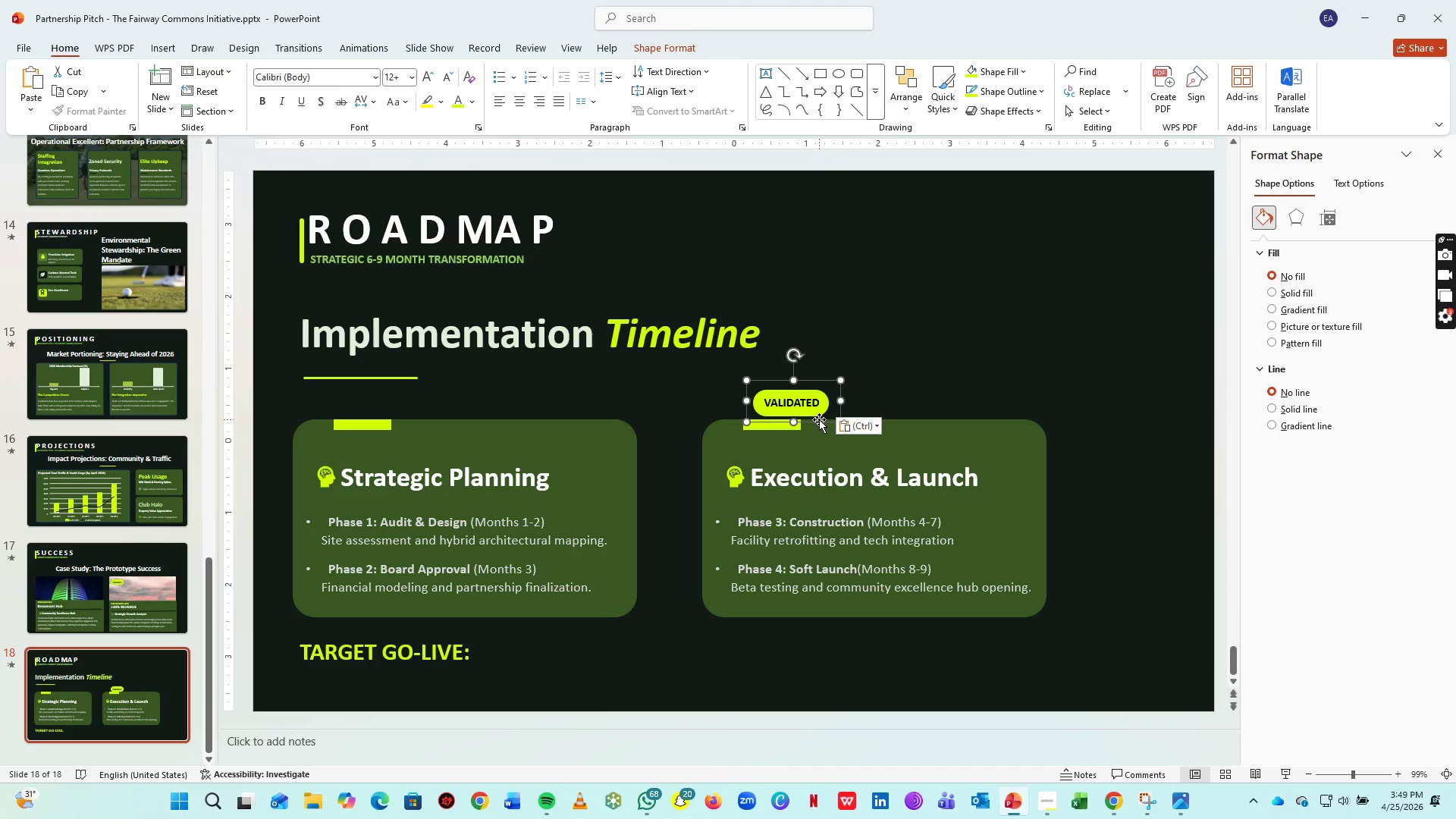 
left_click_drag(start_coordinate=[819, 419], to_coordinate=[550, 671])
 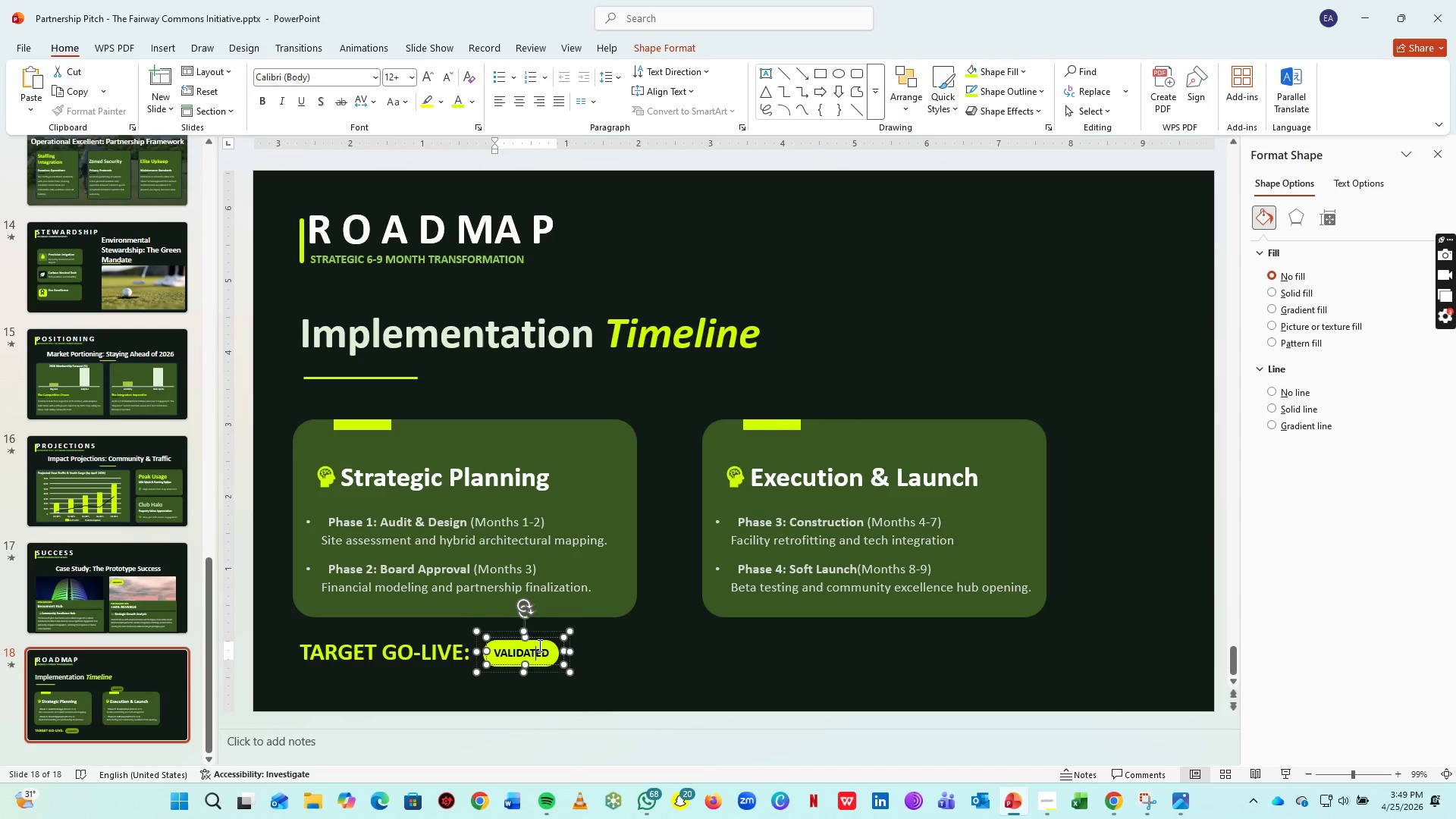 
left_click([538, 645])
 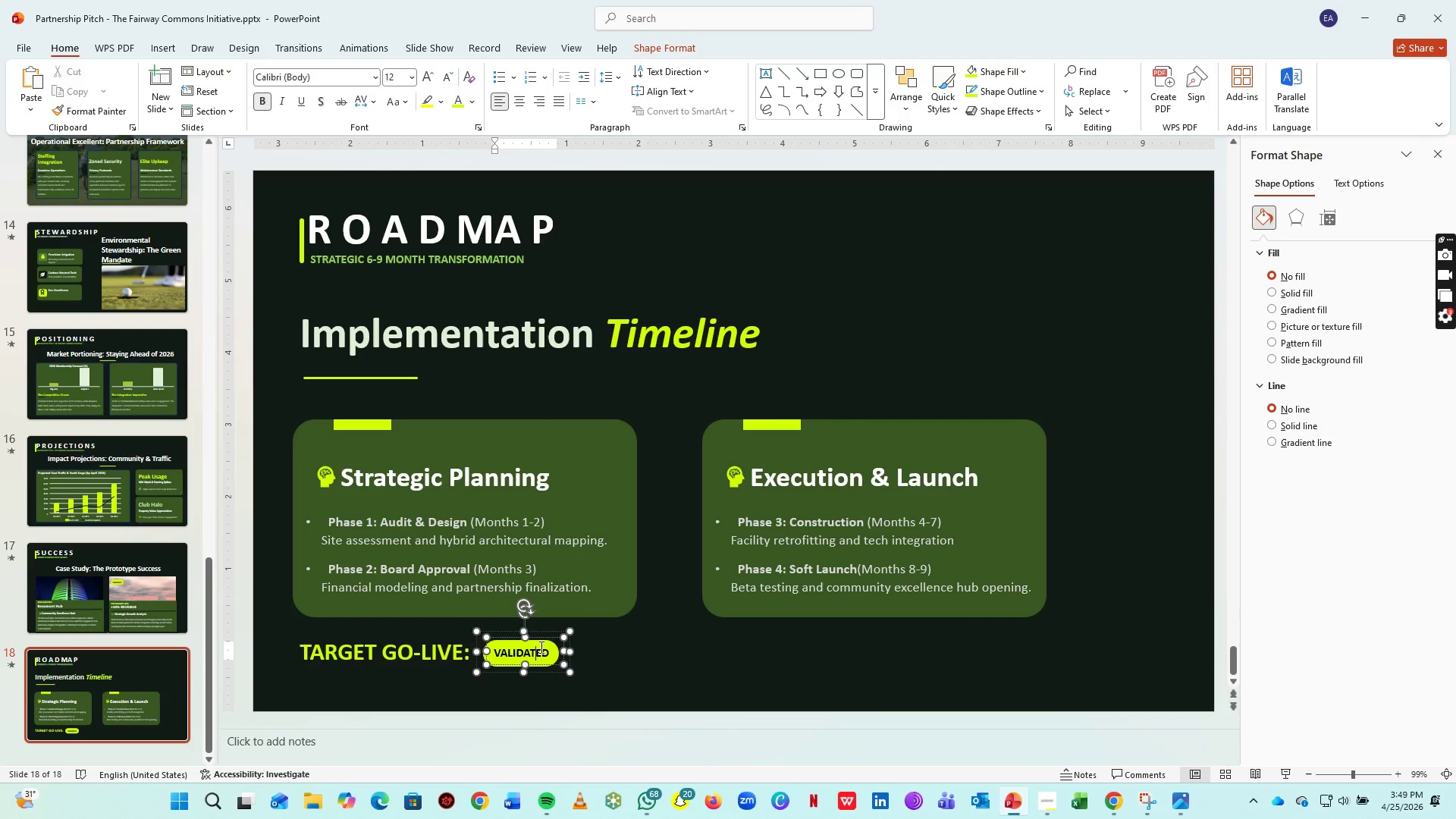 
key(Control+A)
 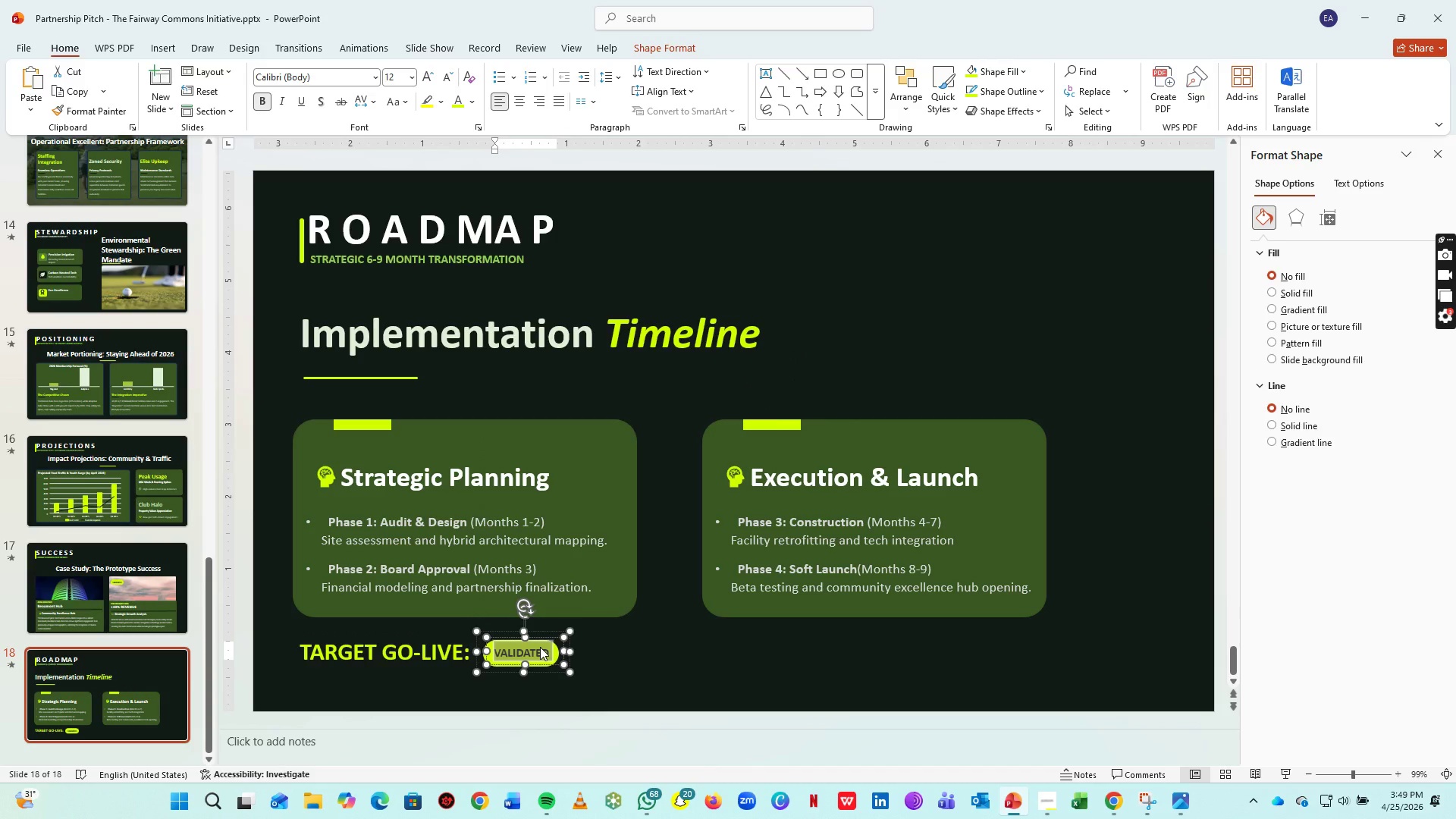 
type(APRL)
key(Backspace)
type(IL 2026)
 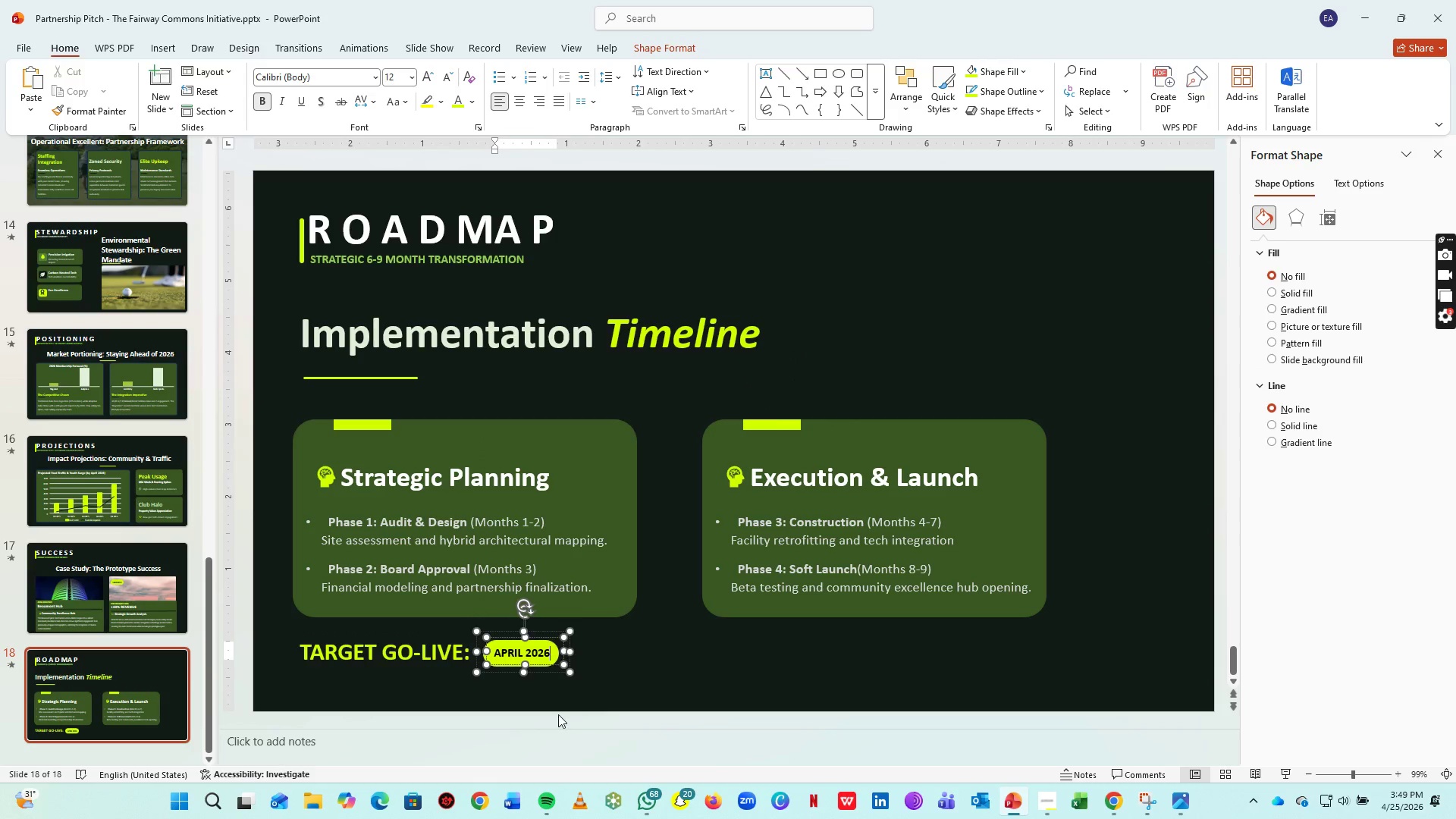 
key(Control+A)
 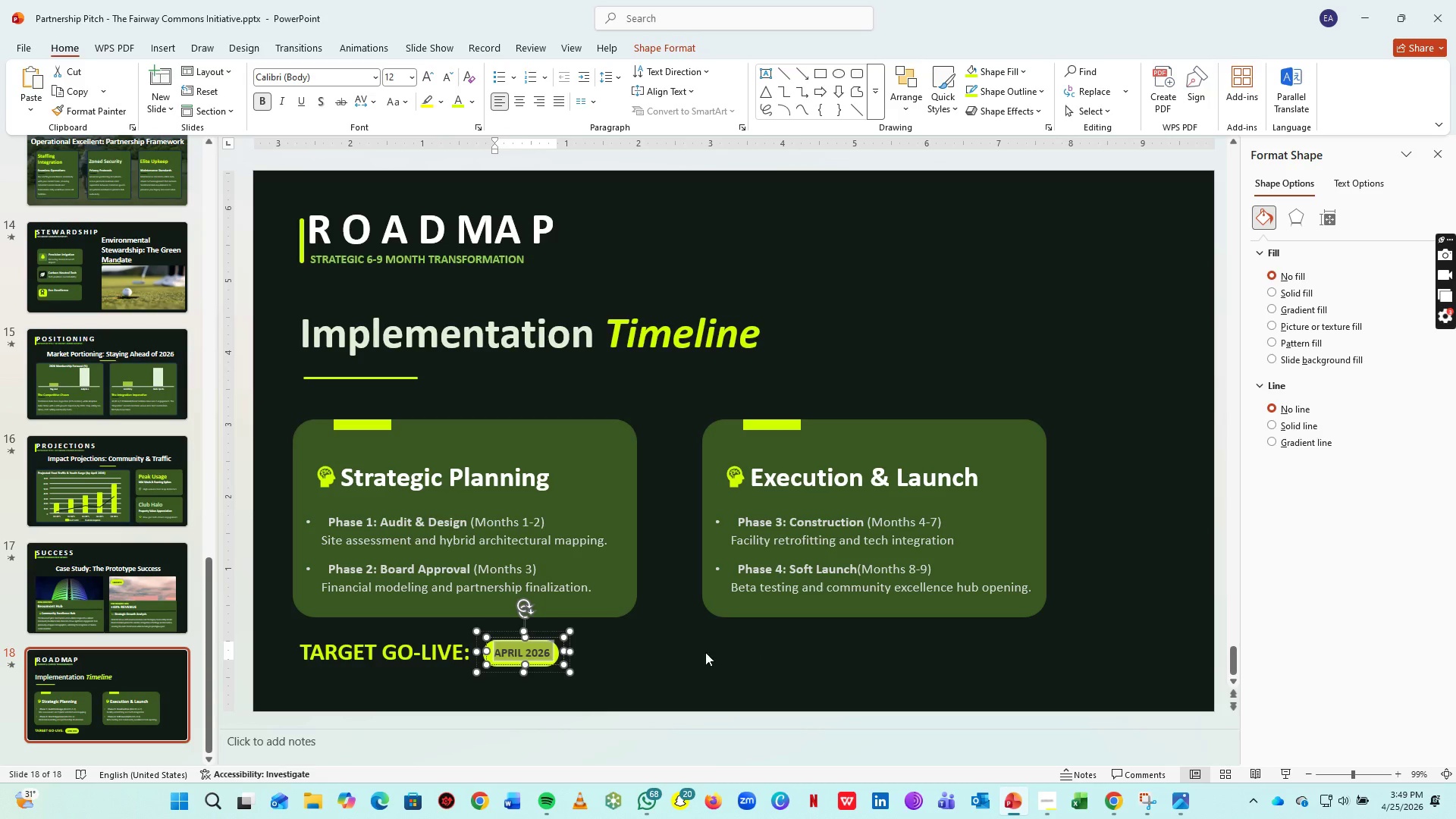 
left_click([667, 650])
 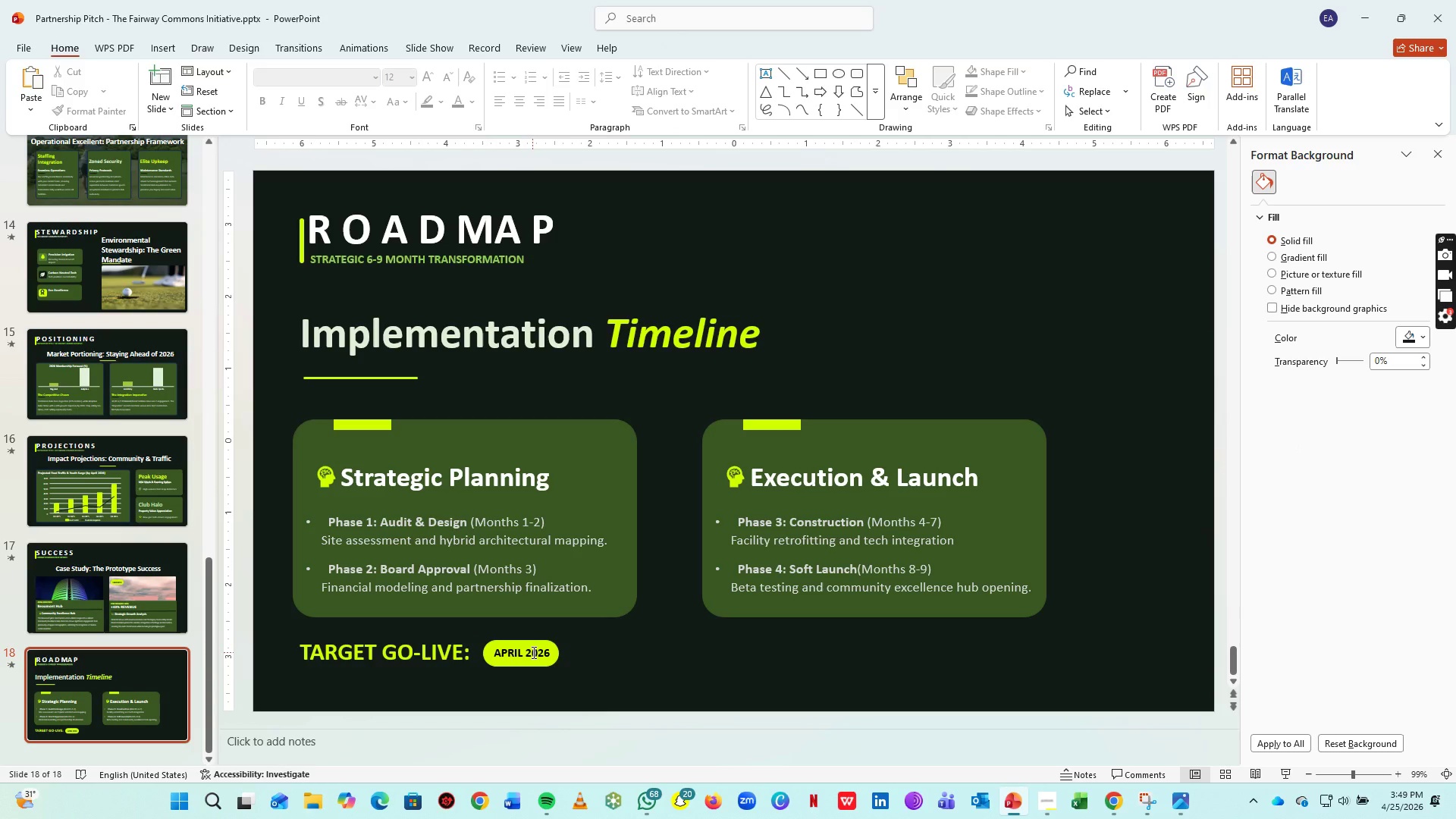 
hold_key(key=ControlLeft, duration=0.61)
scroll: coordinate [555, 661], scroll_direction: up, amount: 2.0
 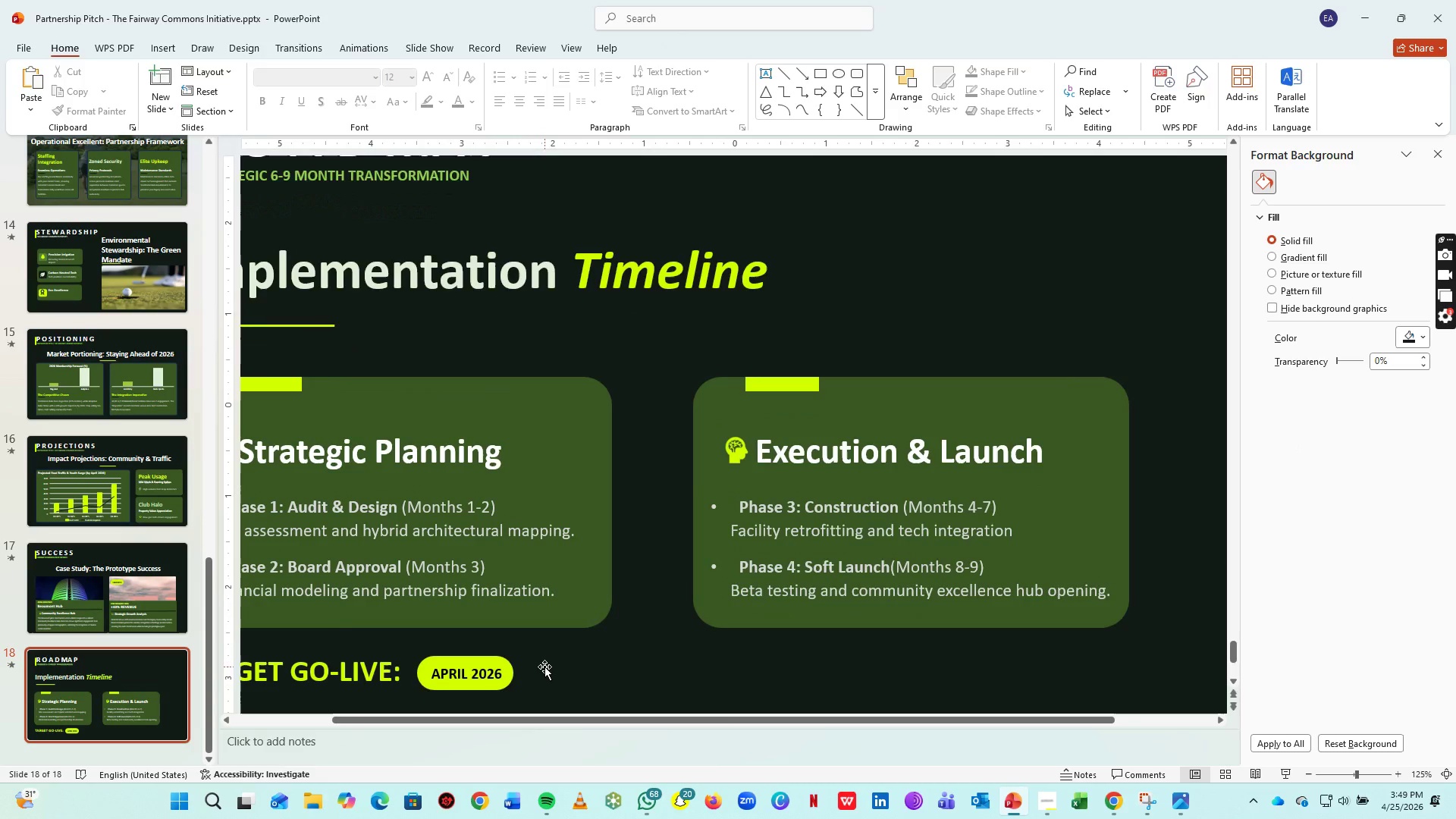 
scroll: coordinate [544, 667], scroll_direction: down, amount: 3.0
 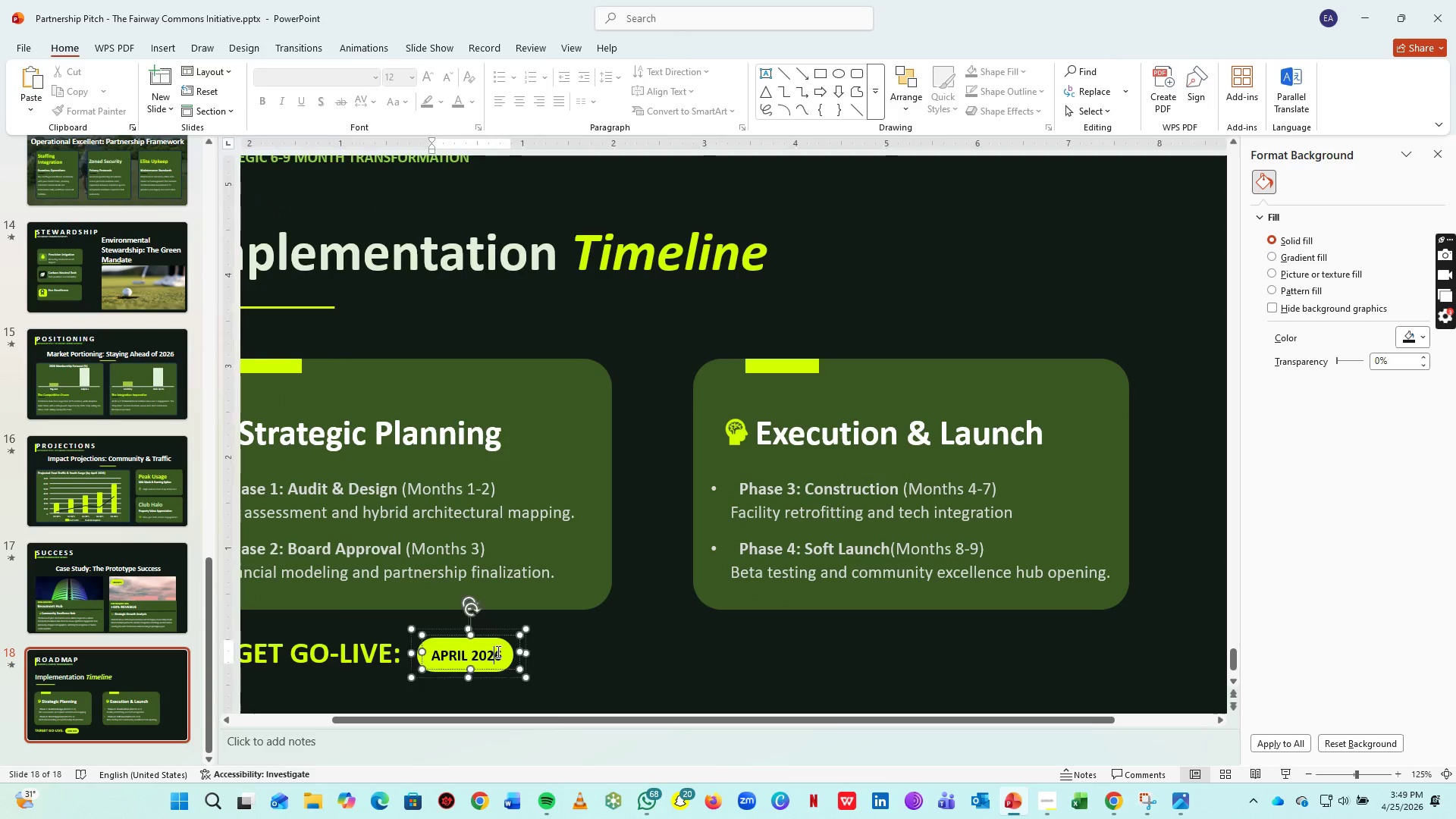 
left_click([497, 651])
 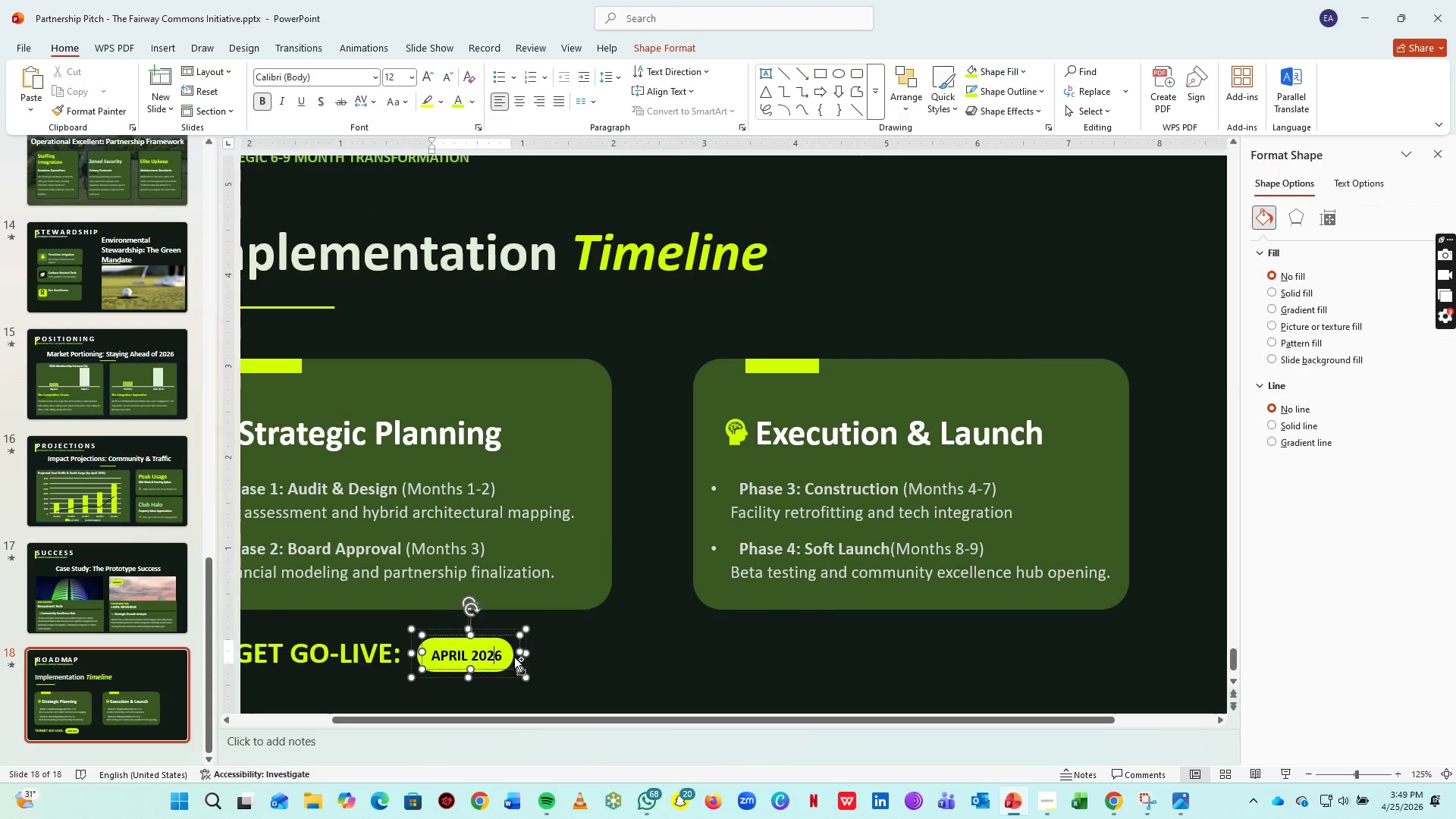 
hold_key(key=ControlLeft, duration=0.67)
scroll: coordinate [529, 657], scroll_direction: up, amount: 7.0
 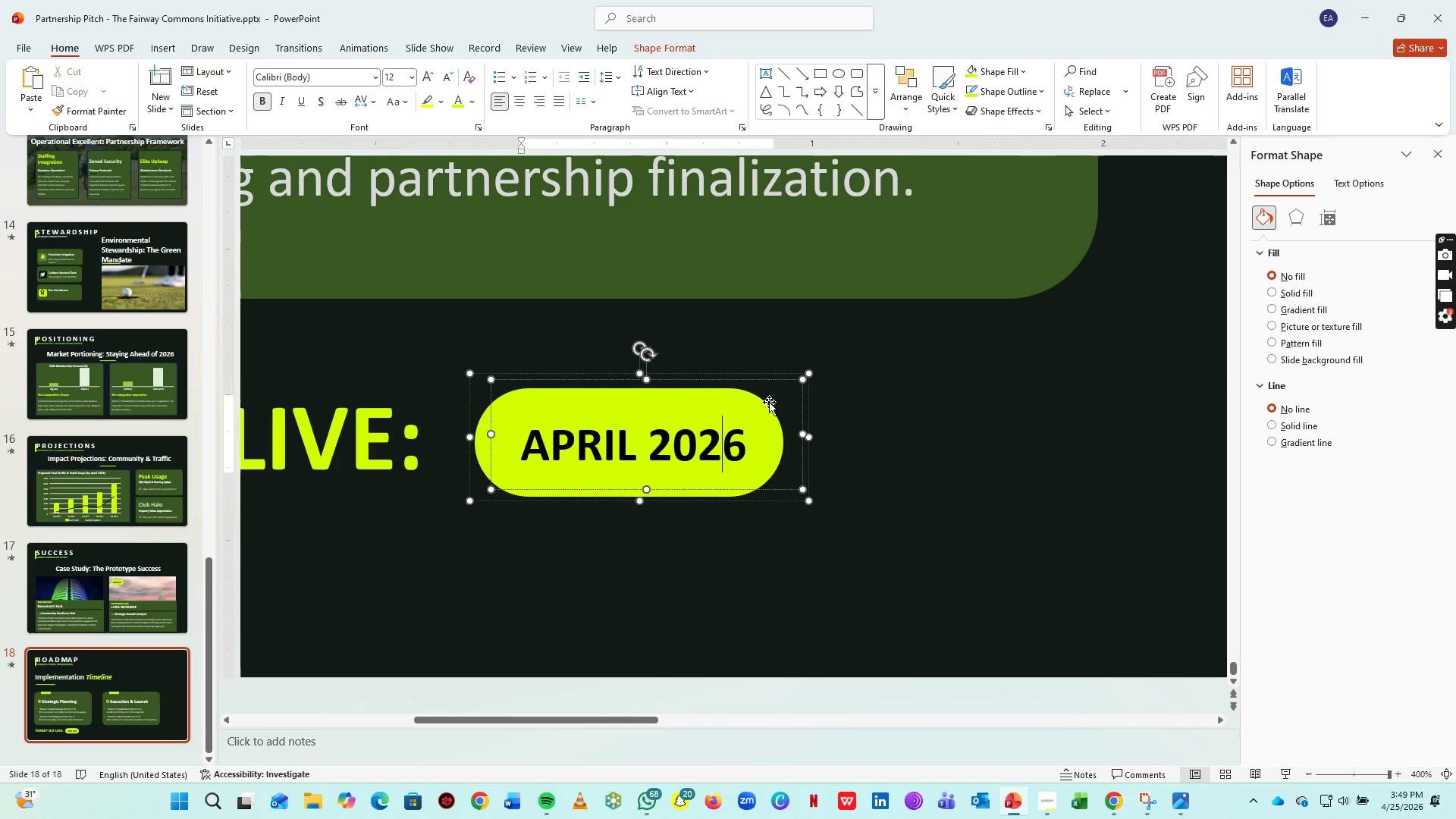 
left_click([765, 406])
 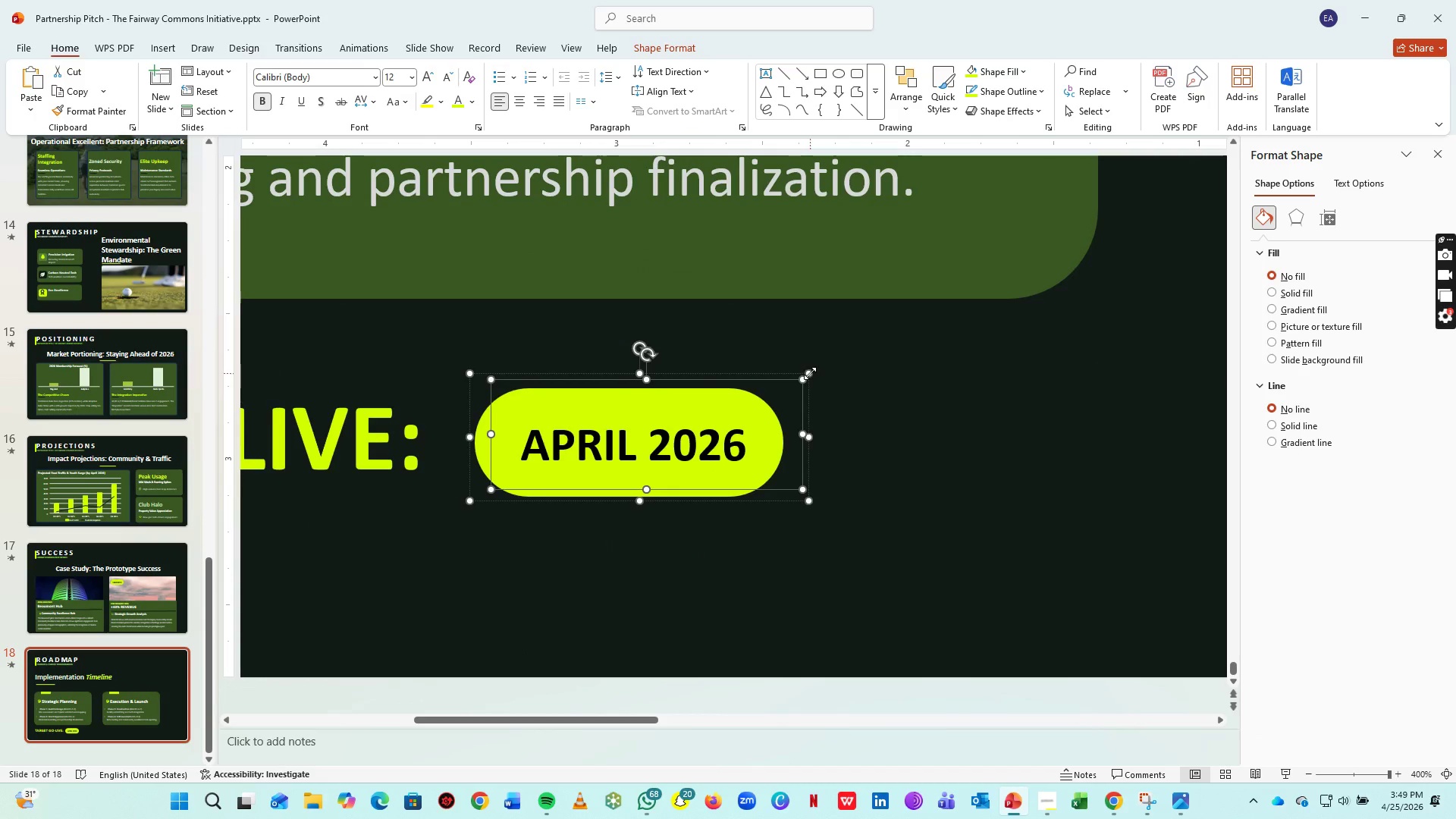 
left_click_drag(start_coordinate=[810, 373], to_coordinate=[889, 346])
 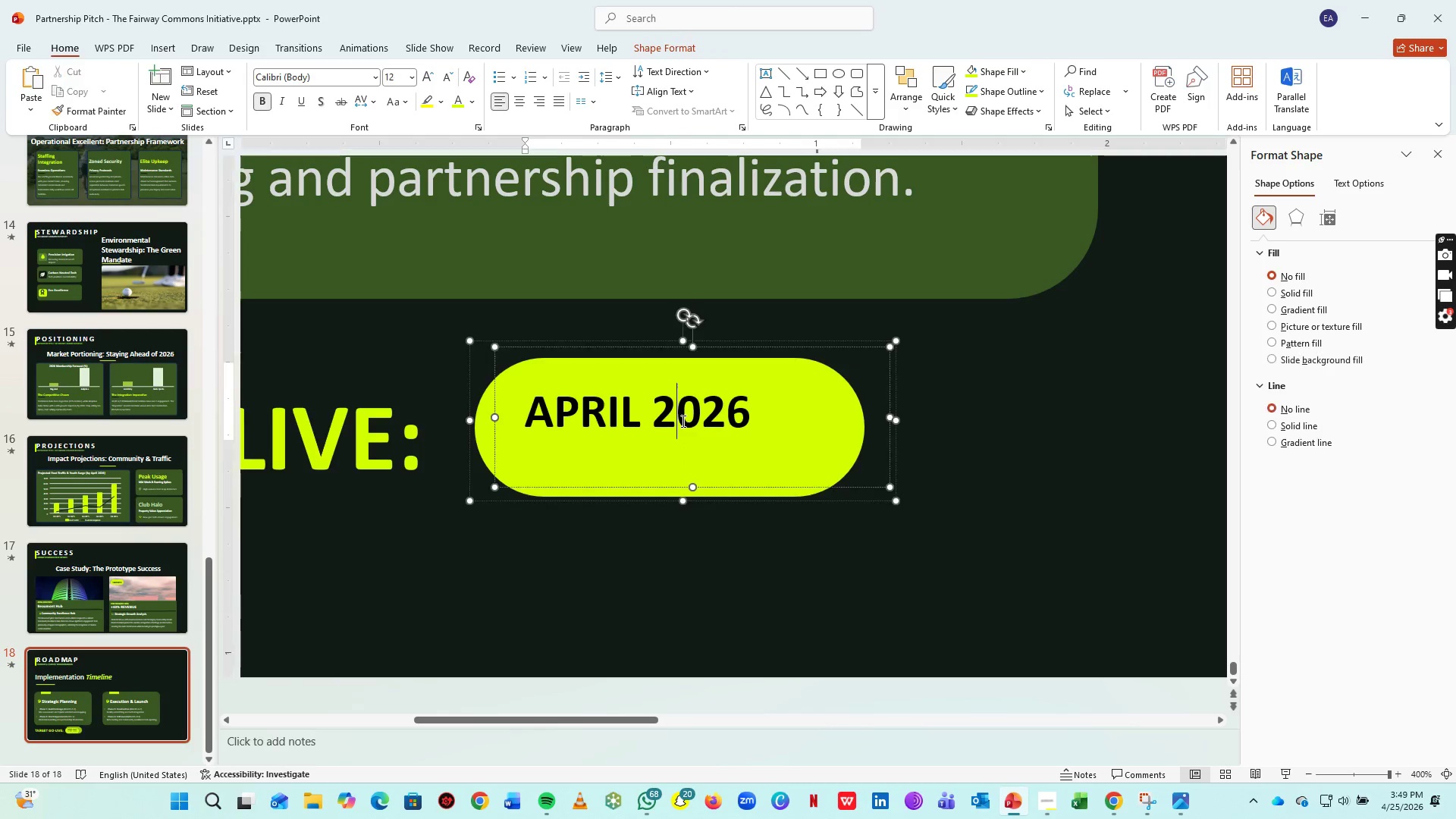 
left_click([682, 421])
 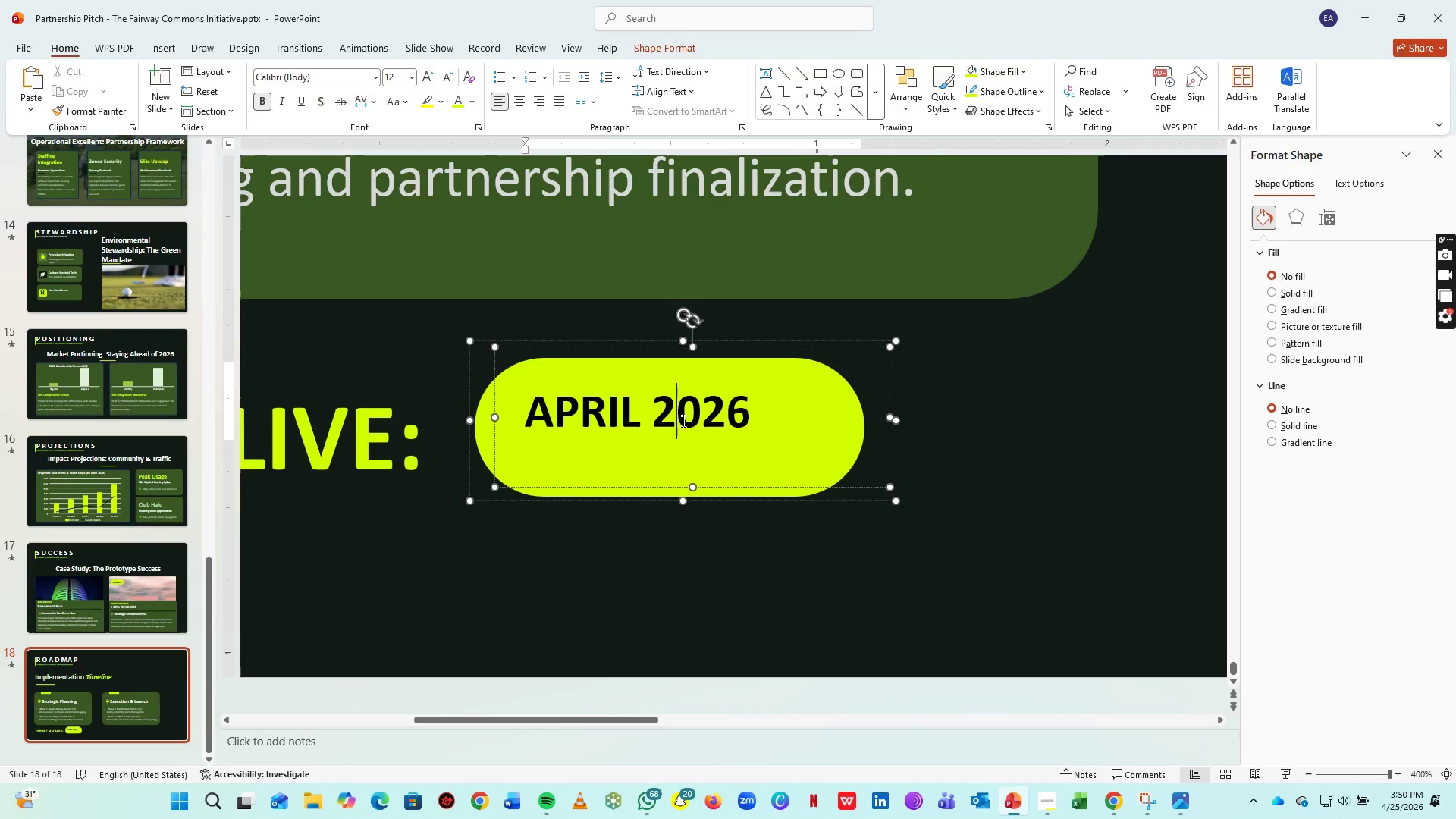 
key(Control+A)
 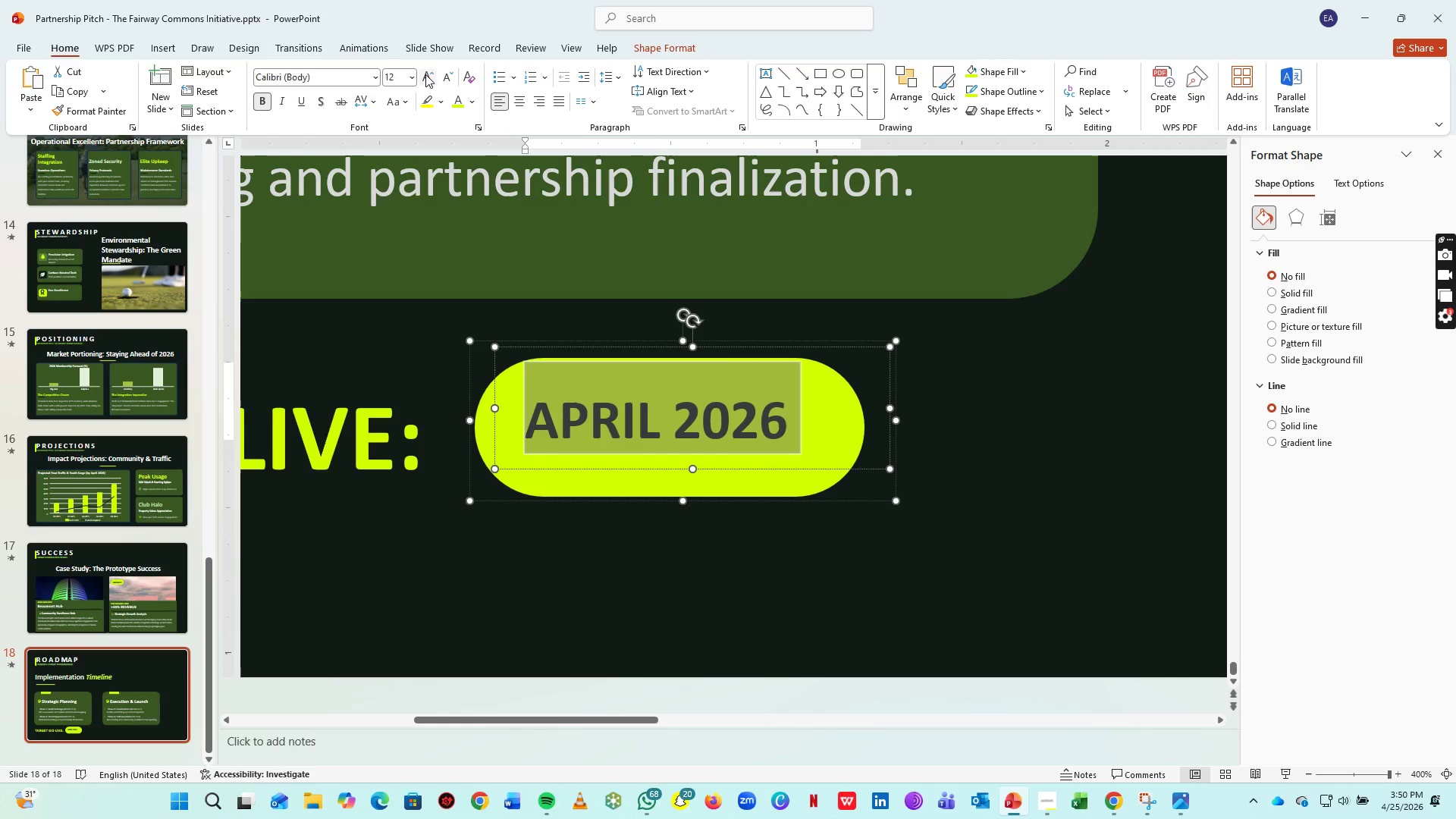 
double_click([425, 74])
 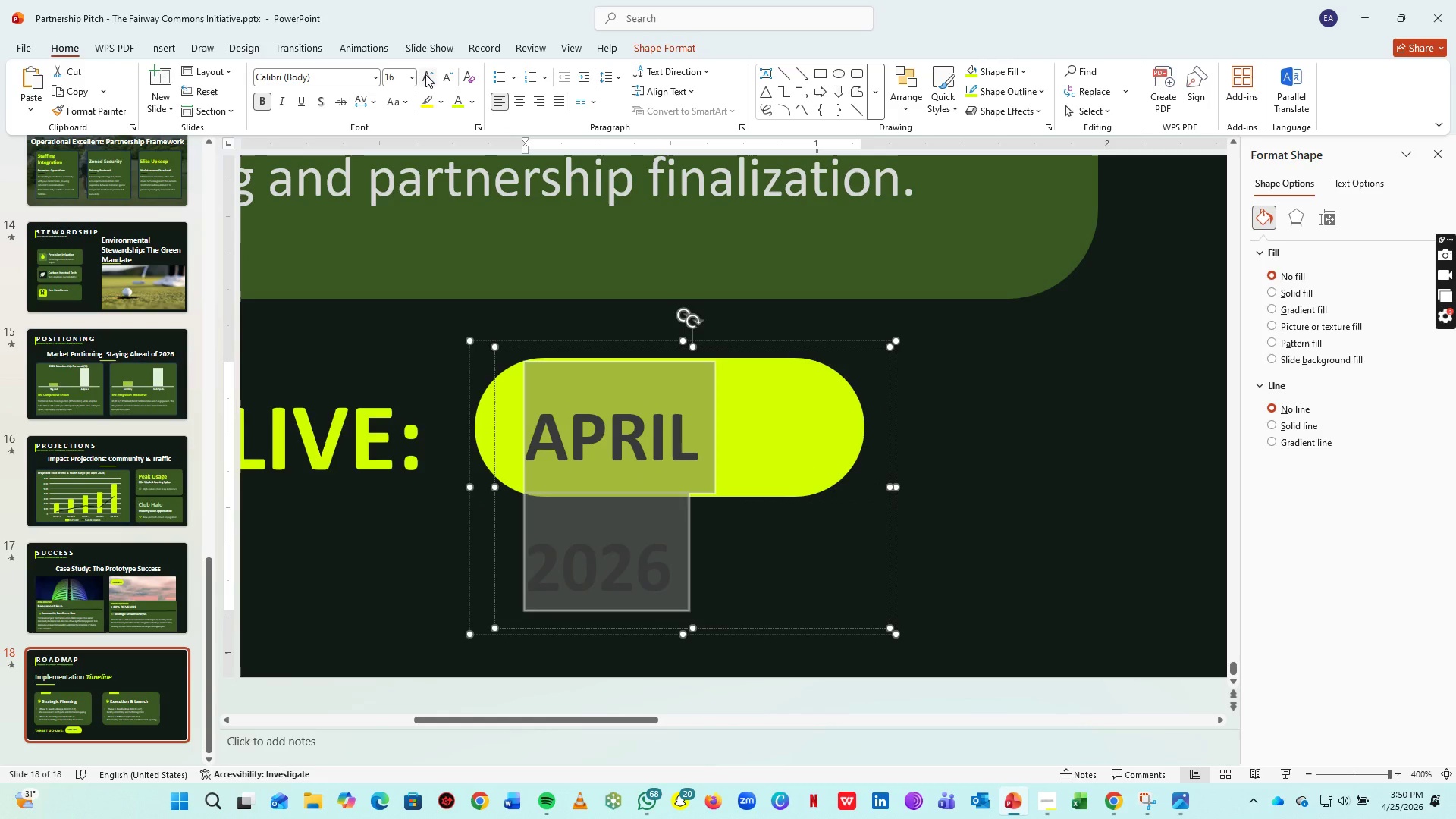 
triple_click([425, 74])
 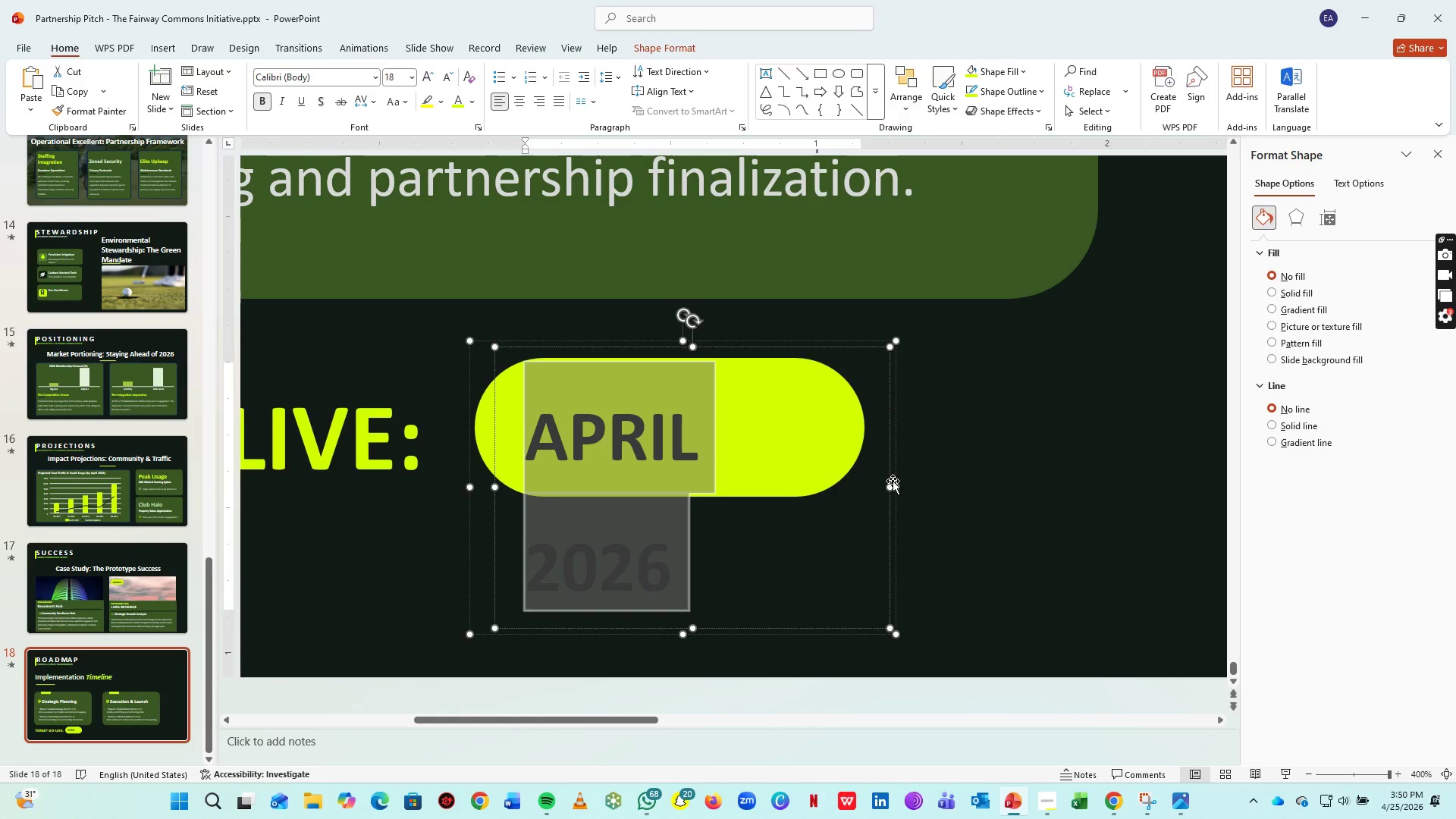 
left_click_drag(start_coordinate=[892, 484], to_coordinate=[902, 482])
 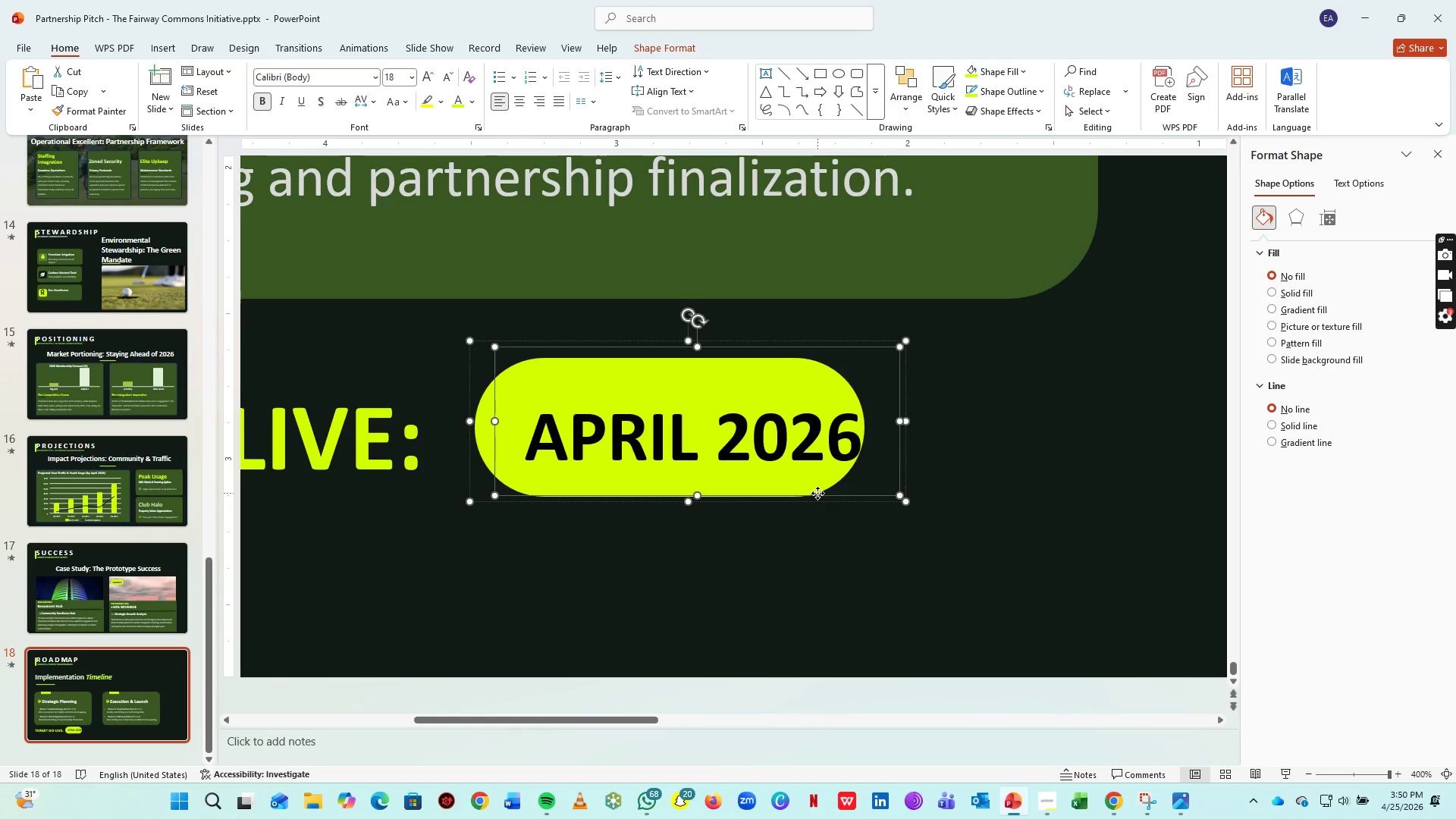 
left_click_drag(start_coordinate=[817, 493], to_coordinate=[799, 486])
 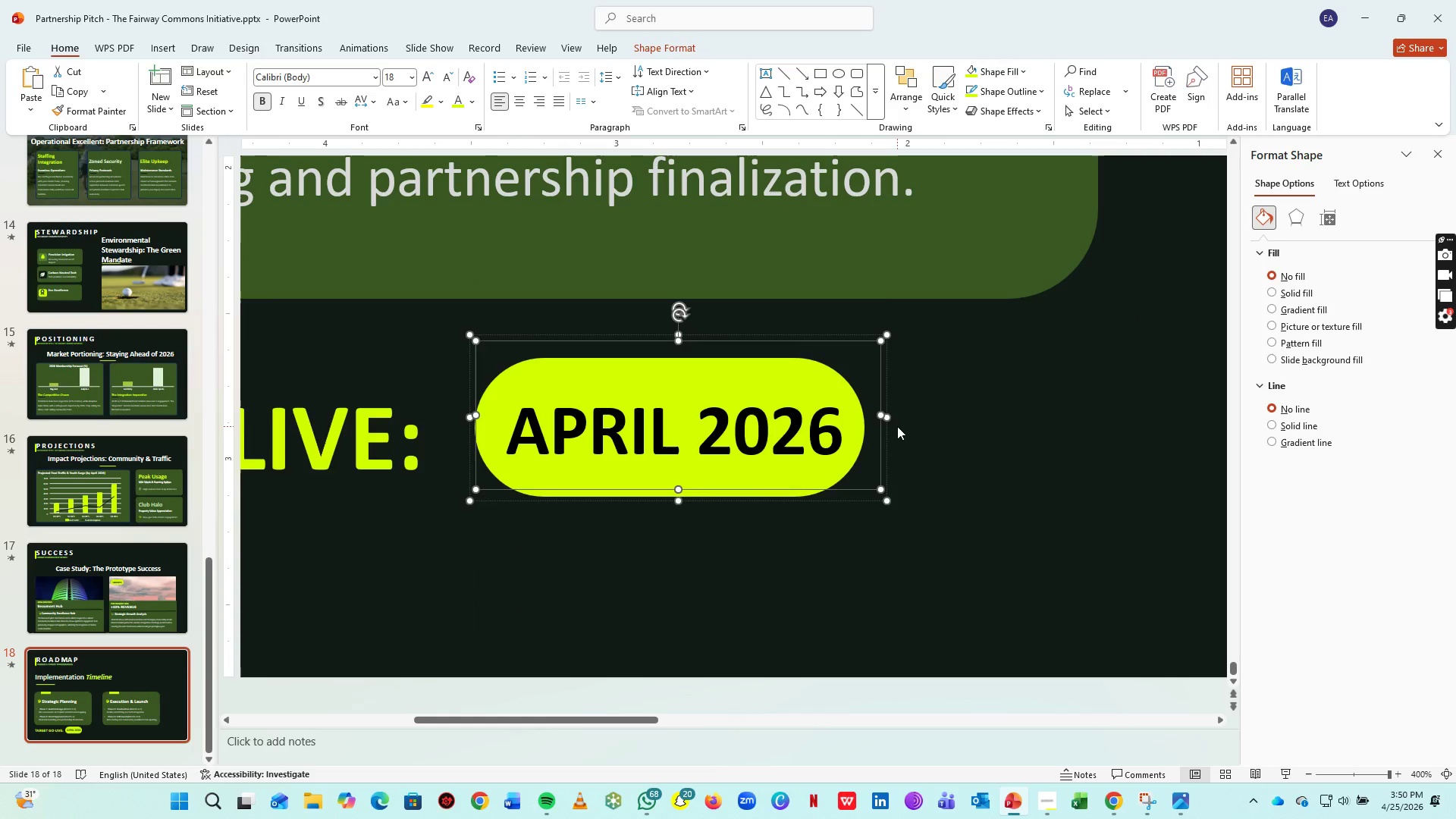 
hold_key(key=ControlLeft, duration=0.33)
 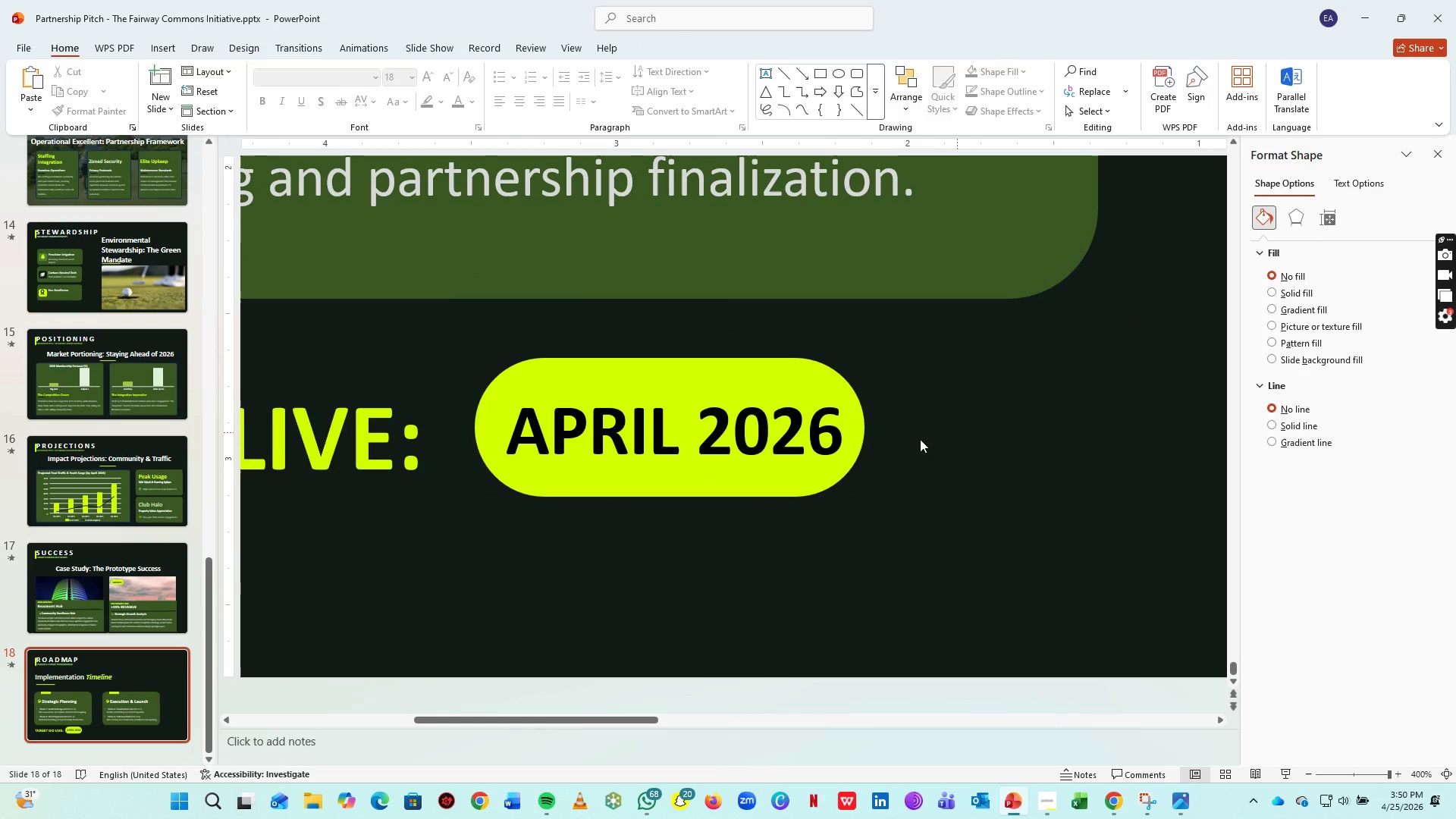 
left_click([957, 432])
 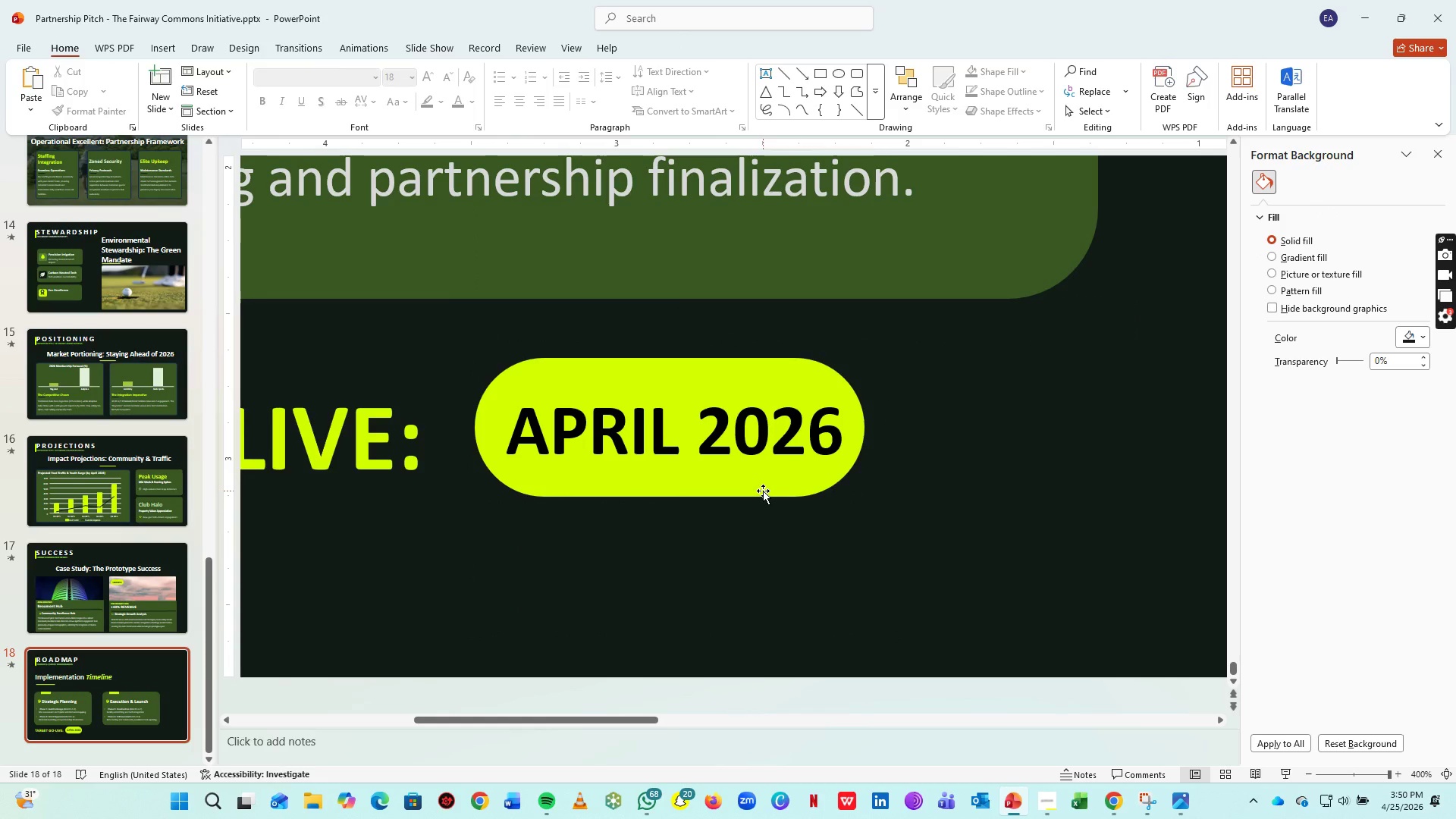 
left_click_drag(start_coordinate=[763, 491], to_coordinate=[746, 507])
 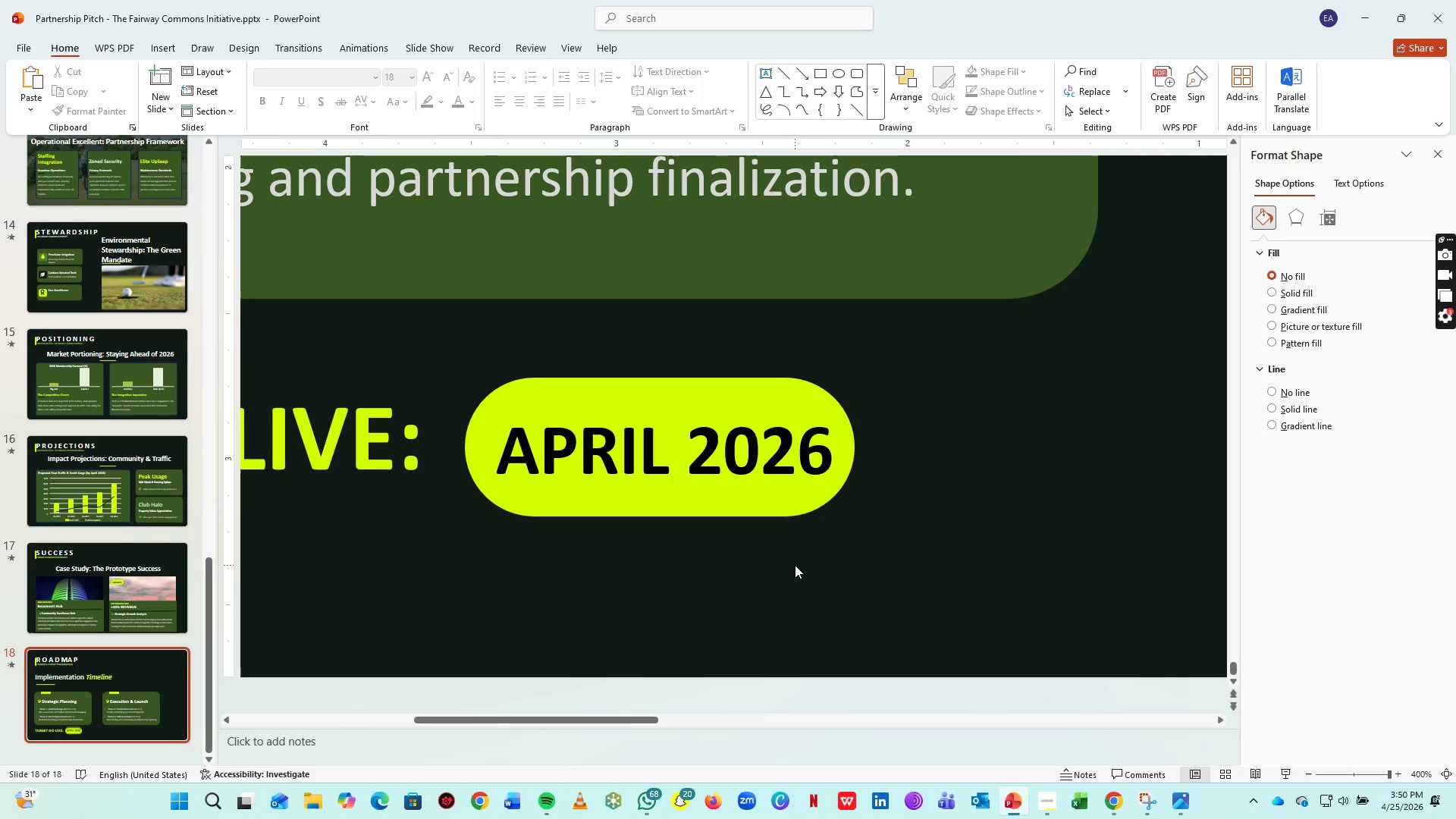 
left_click([795, 565])
 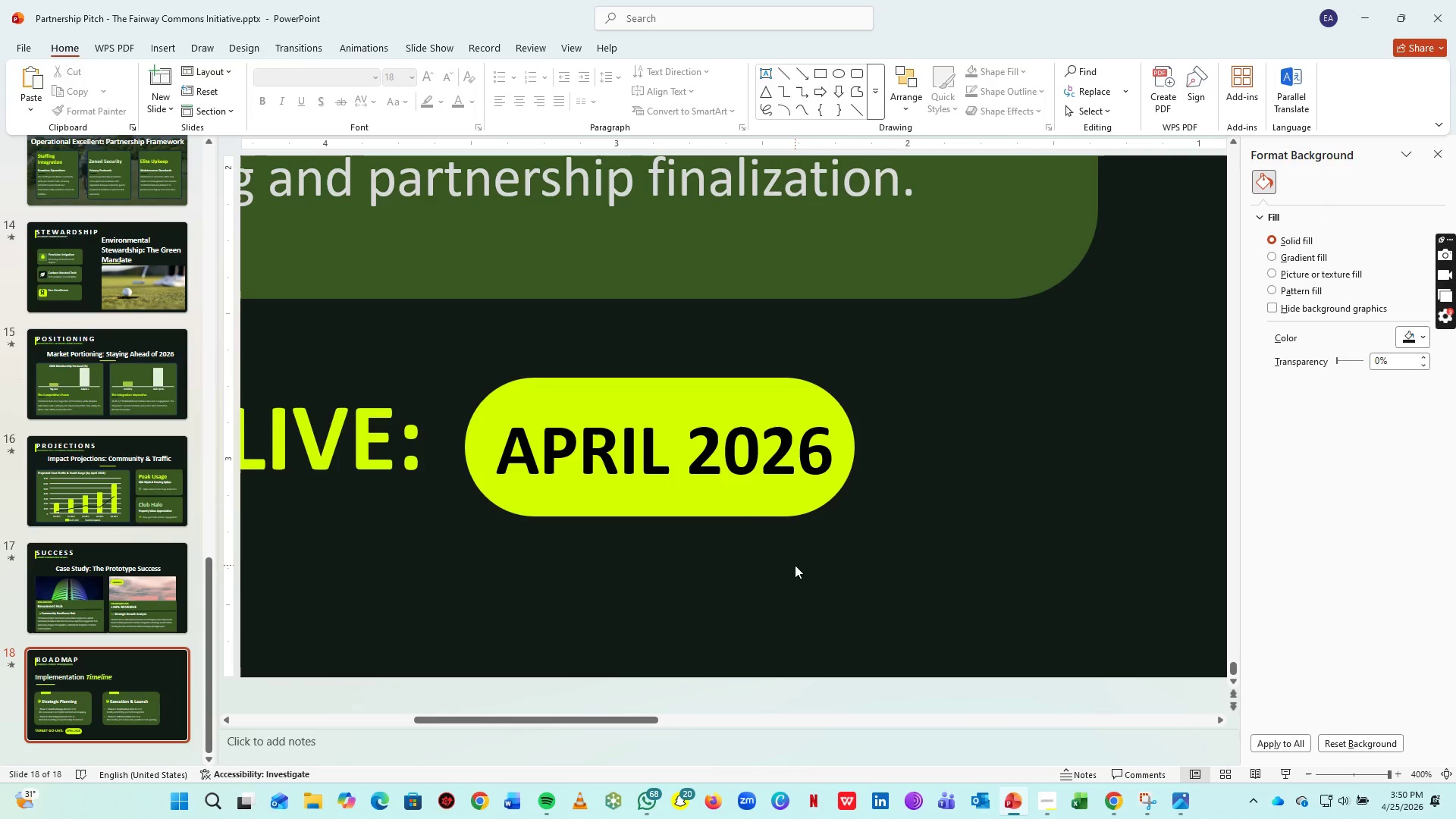 
key(S)
 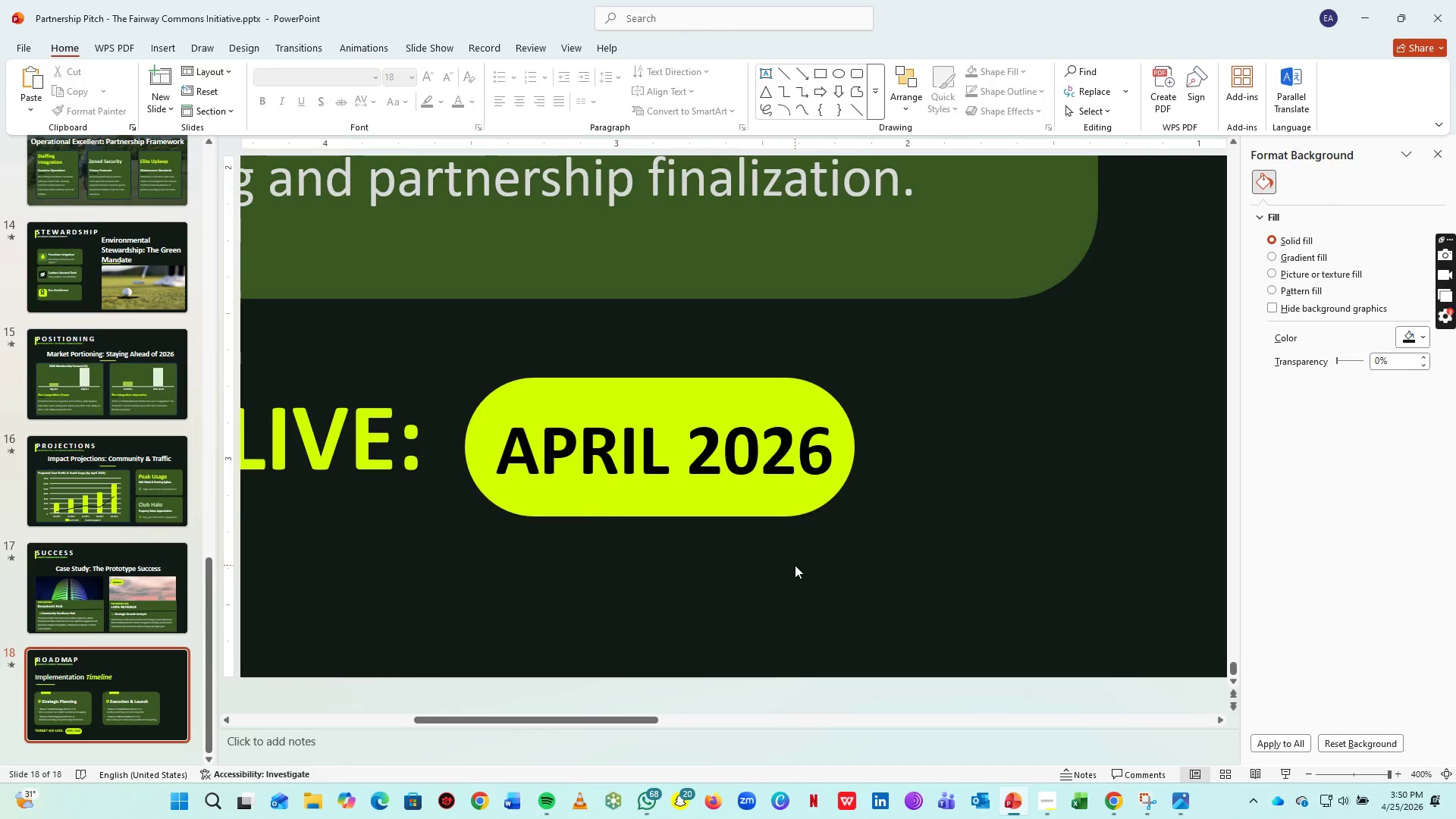 
scroll: coordinate [795, 565], scroll_direction: down, amount: 5.0
 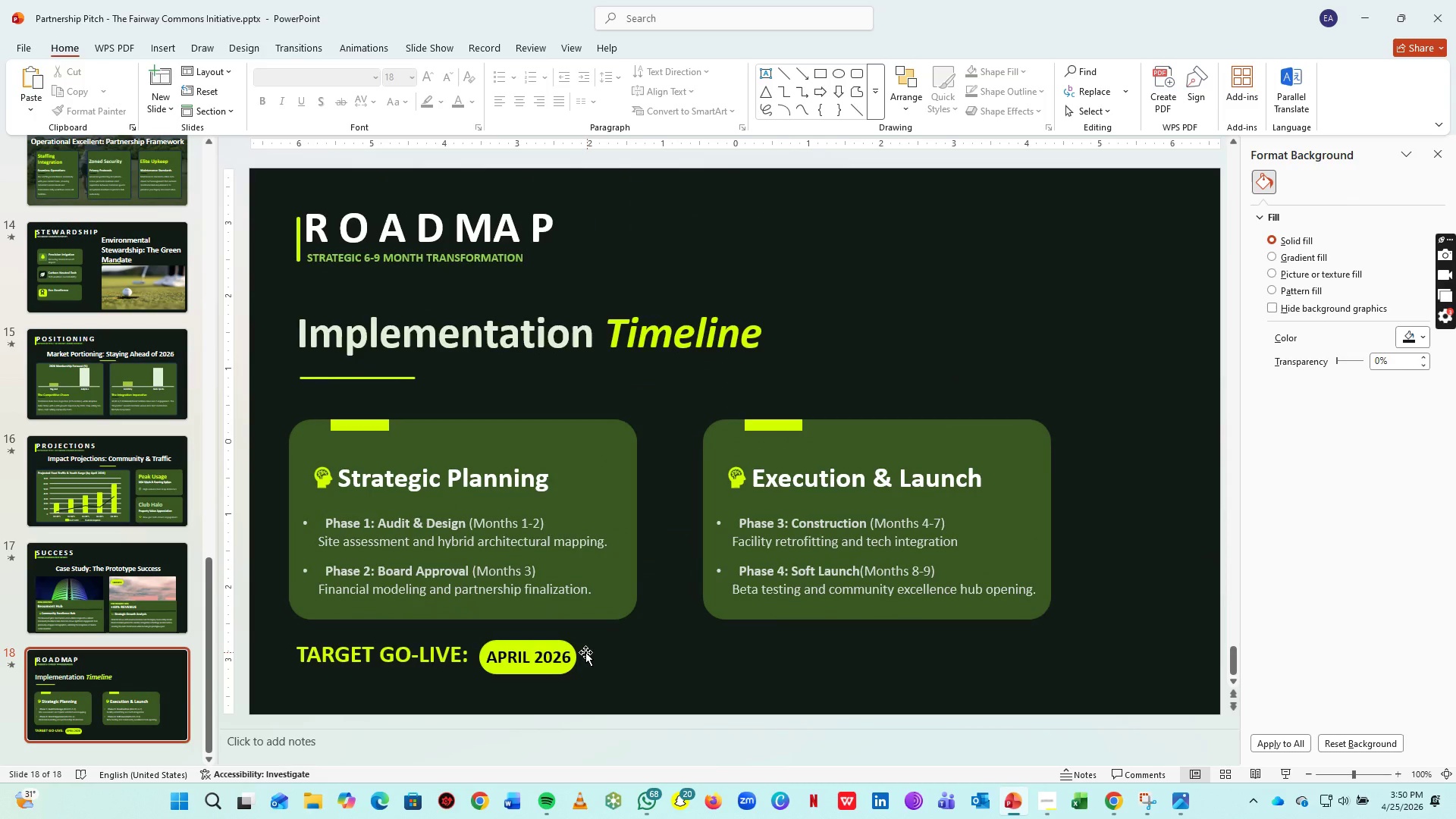 
hold_key(key=ControlLeft, duration=0.48)
left_click([561, 651])
 